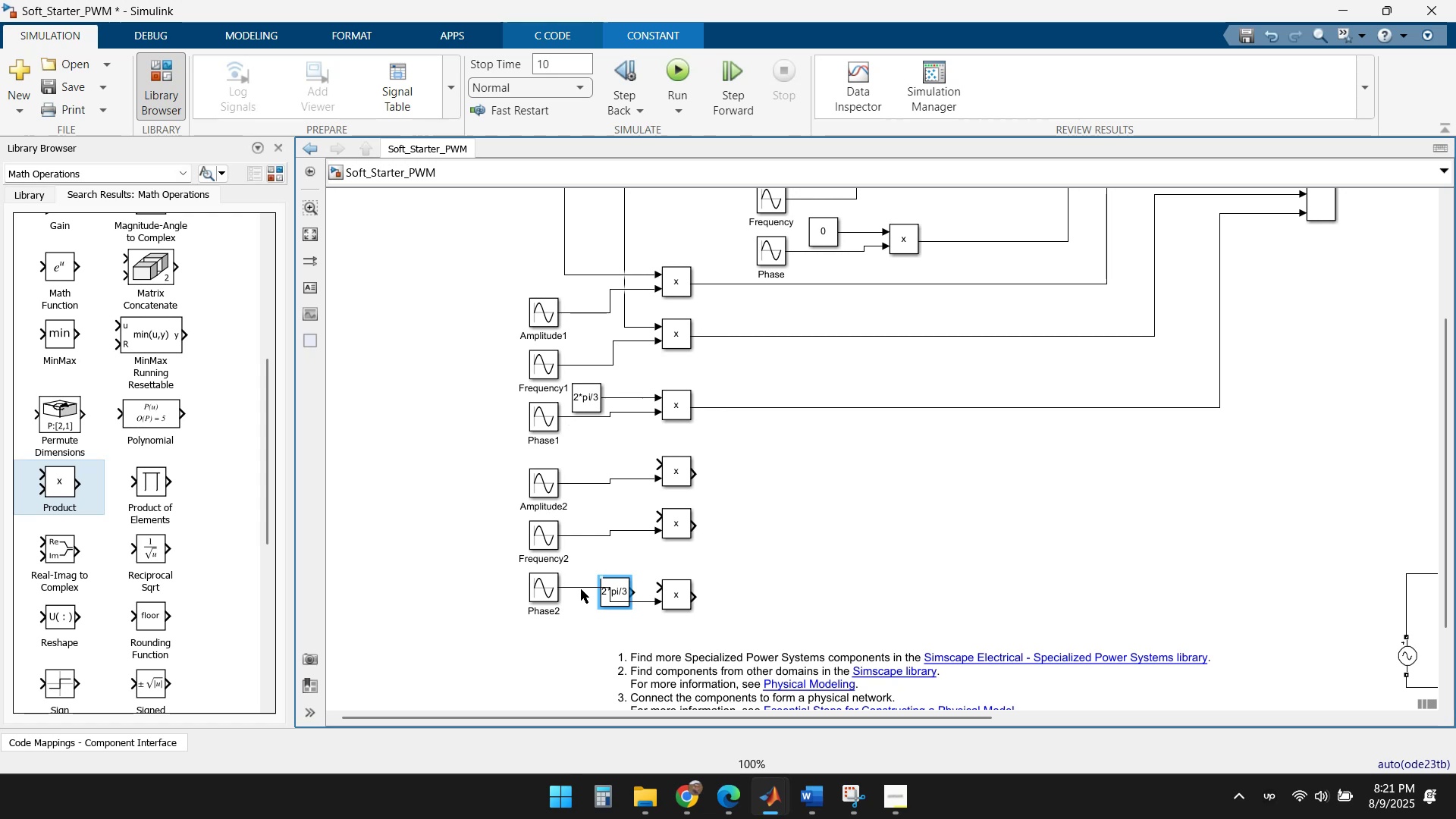 
left_click_drag(start_coordinate=[586, 588], to_coordinate=[597, 605])
 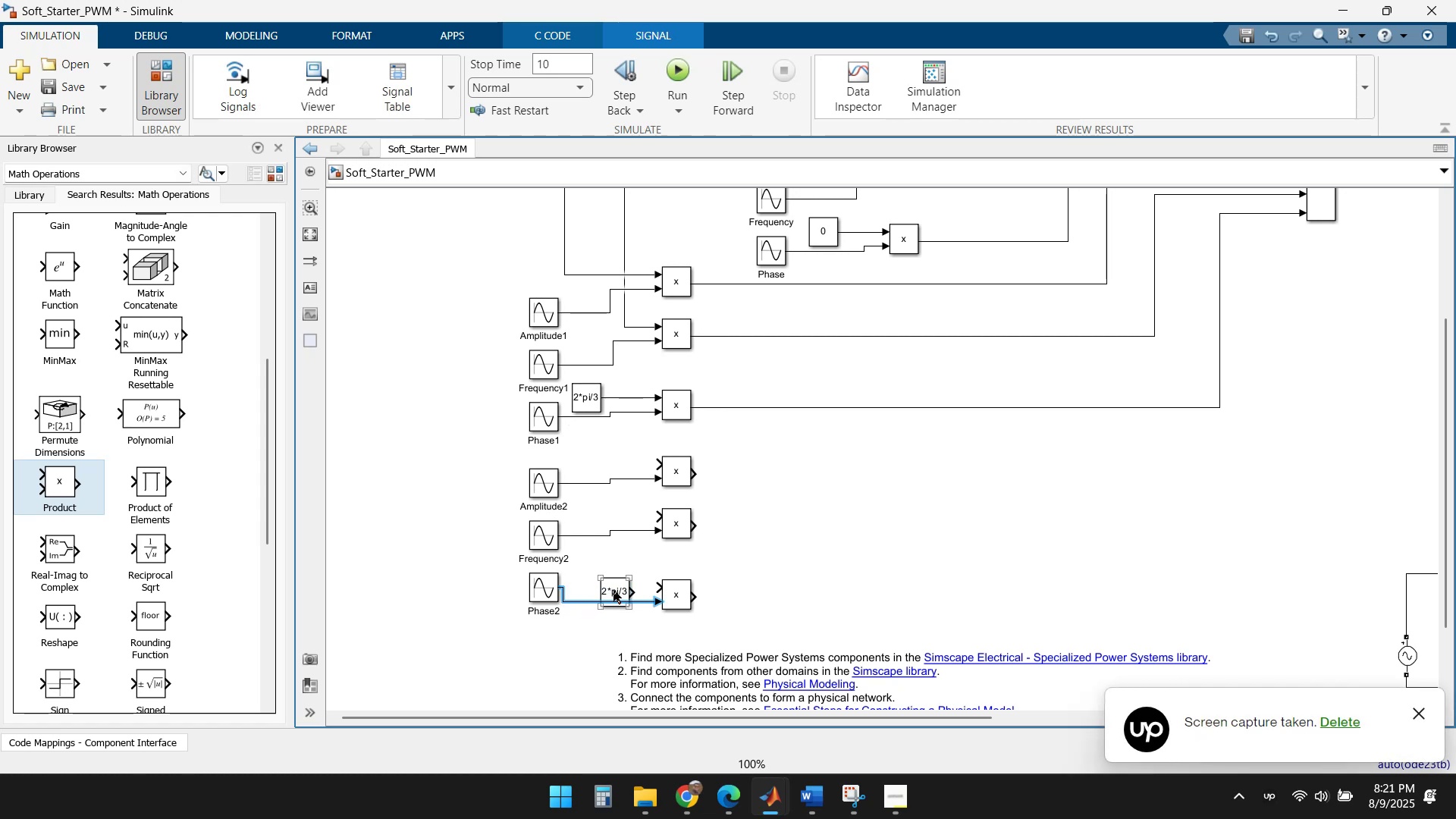 
left_click_drag(start_coordinate=[613, 590], to_coordinate=[592, 576])
 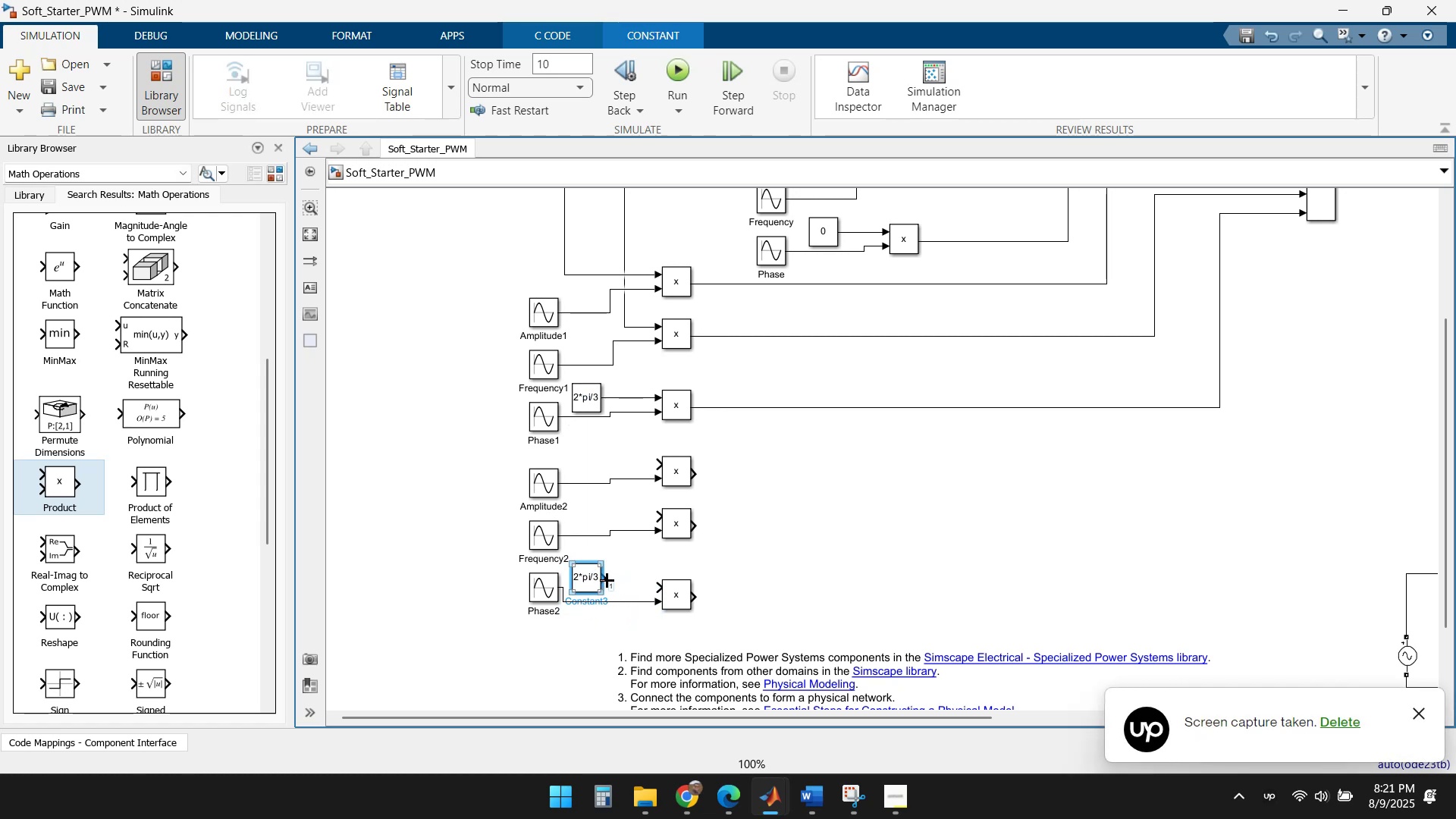 
left_click_drag(start_coordinate=[608, 578], to_coordinate=[664, 585])
 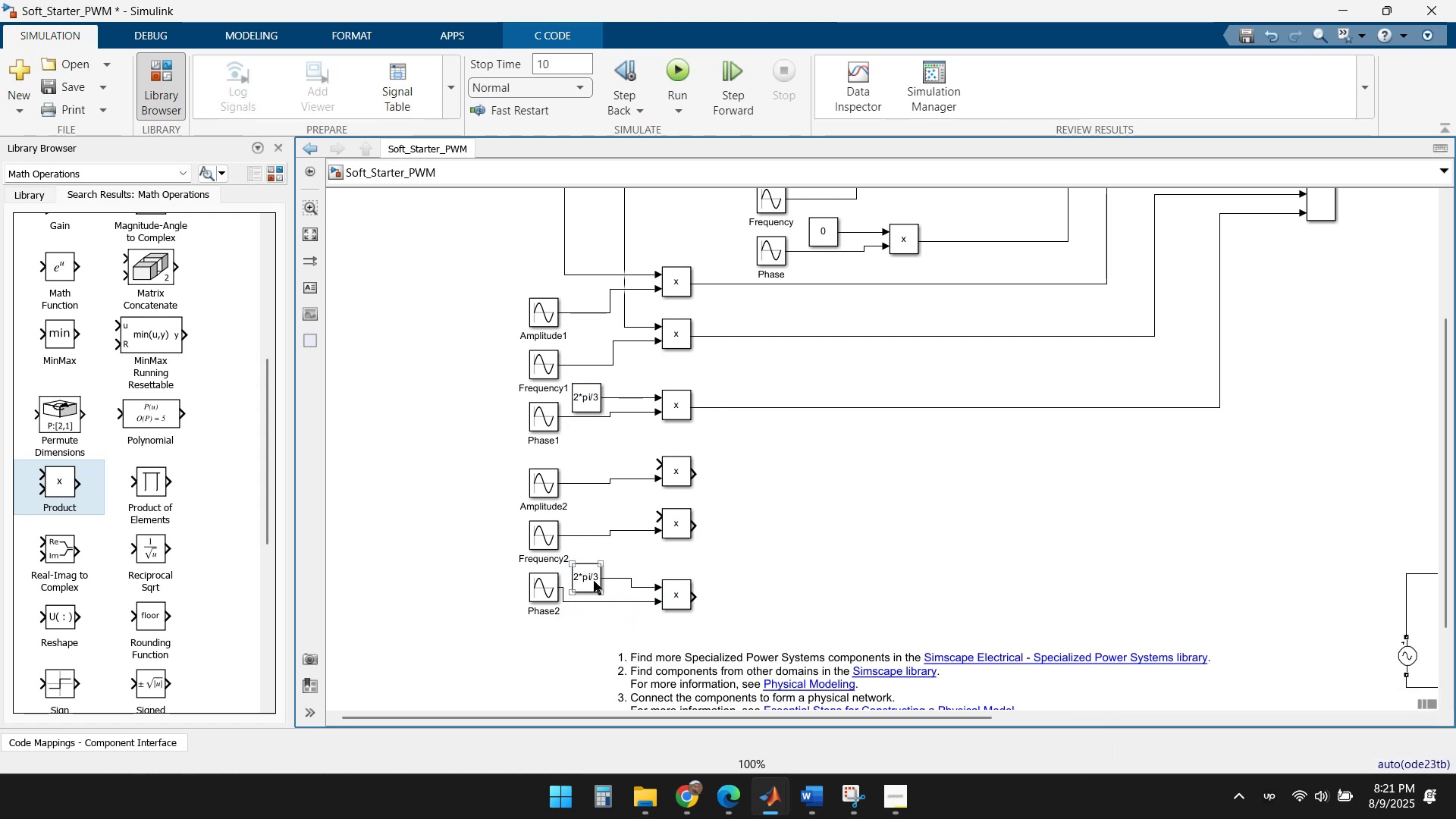 
double_click([594, 581])
 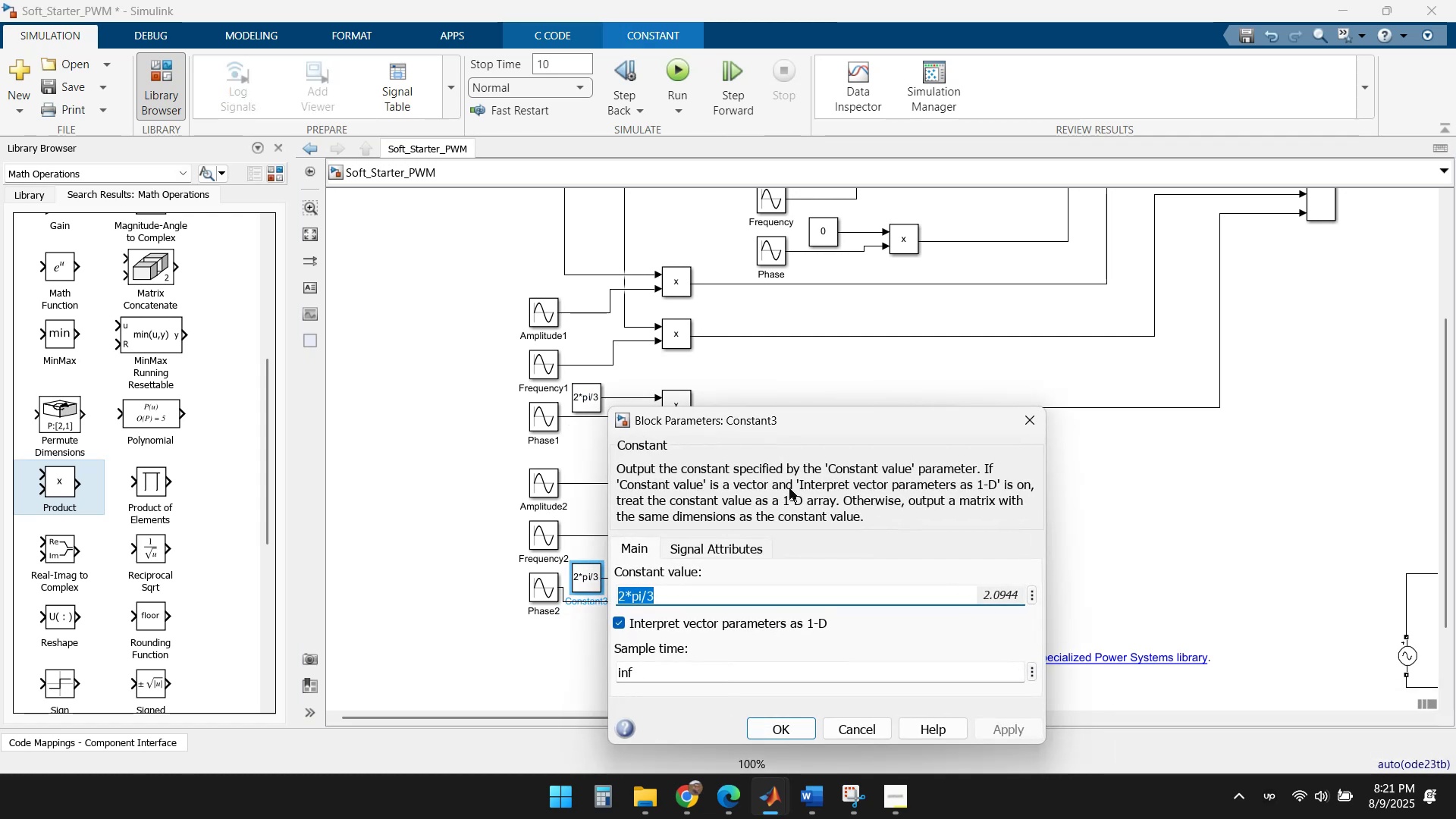 
key(Home)
 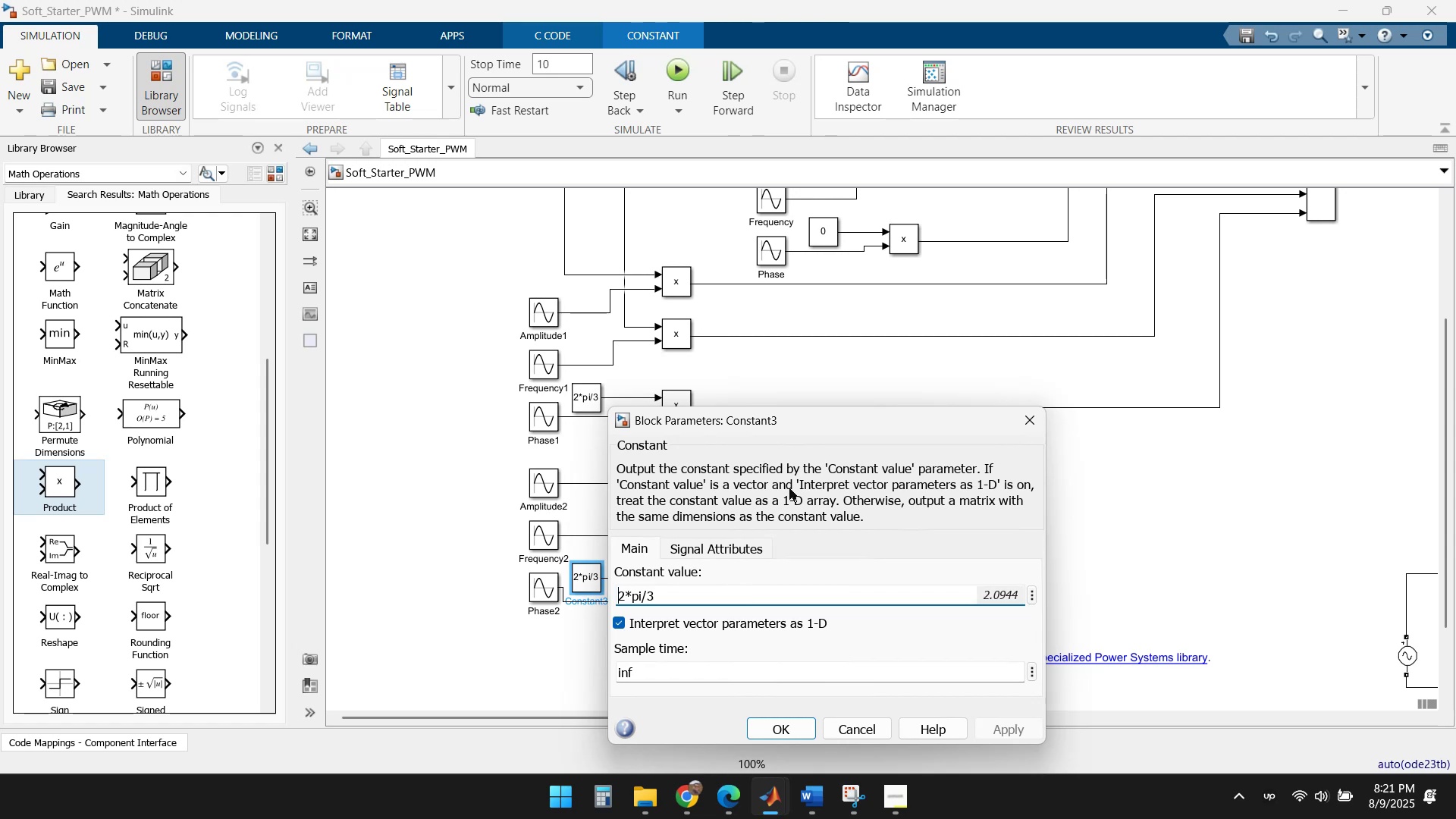 
key(NumpadSubtract)
 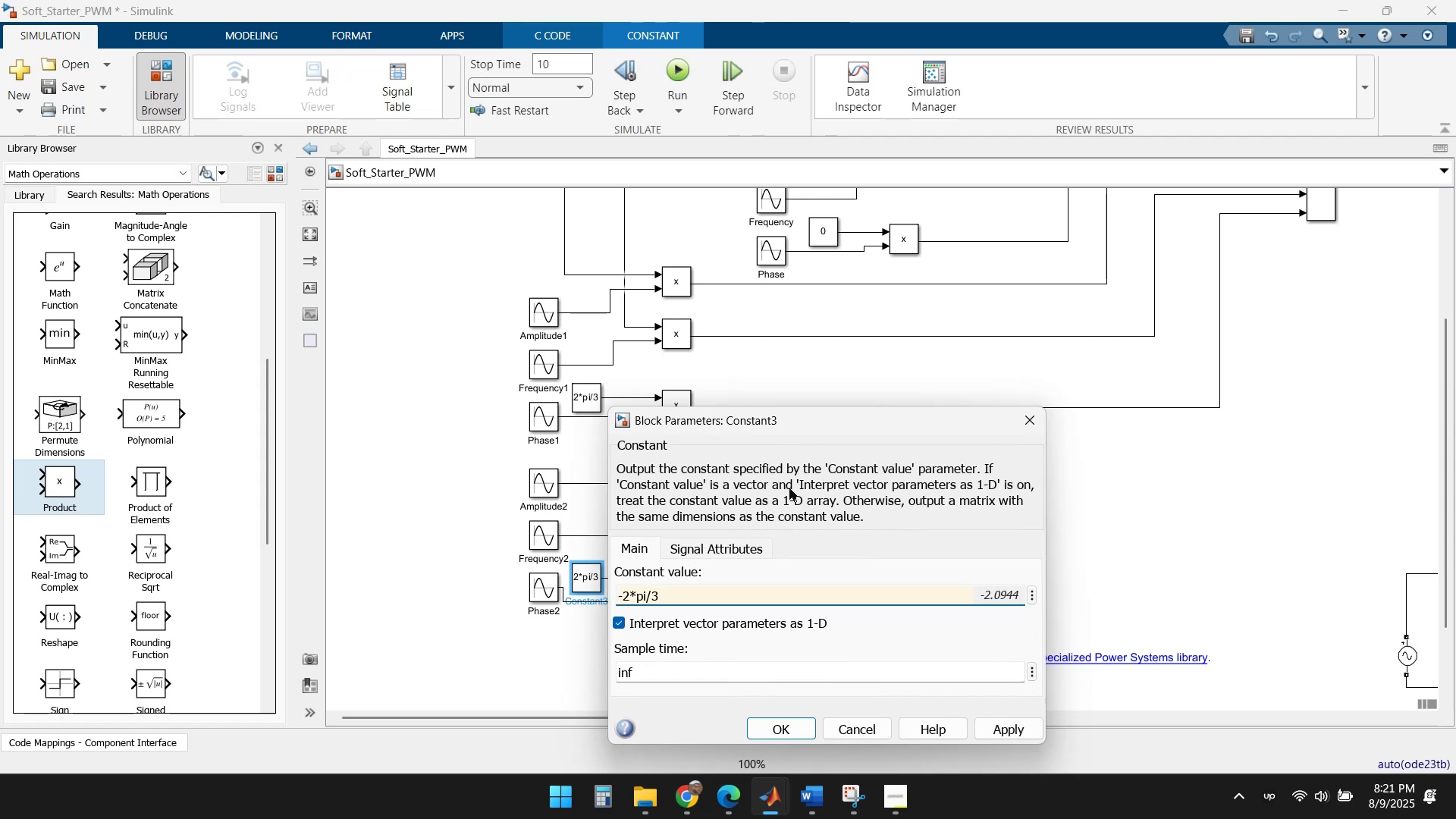 
key(Enter)
 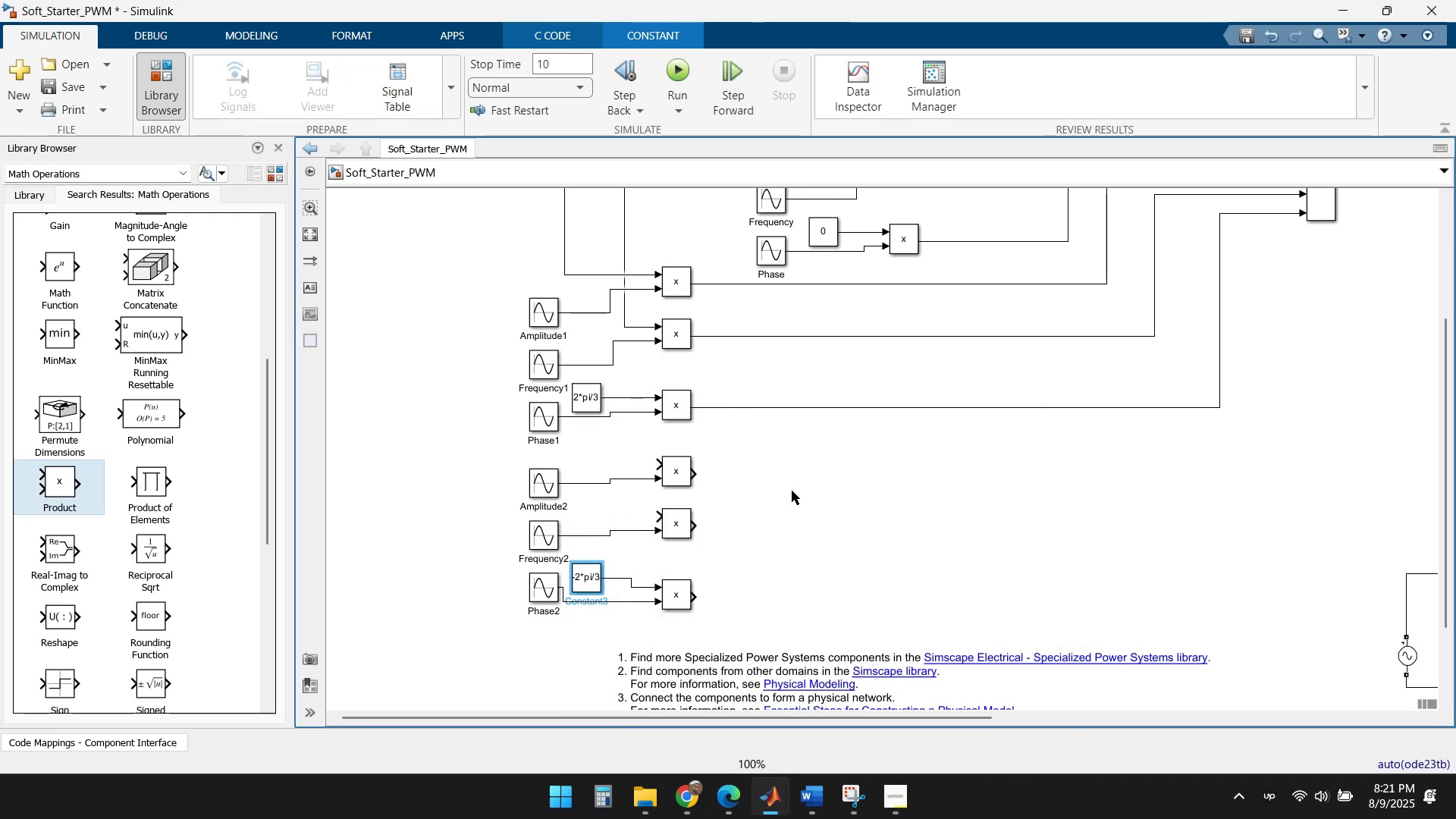 
left_click([772, 532])
 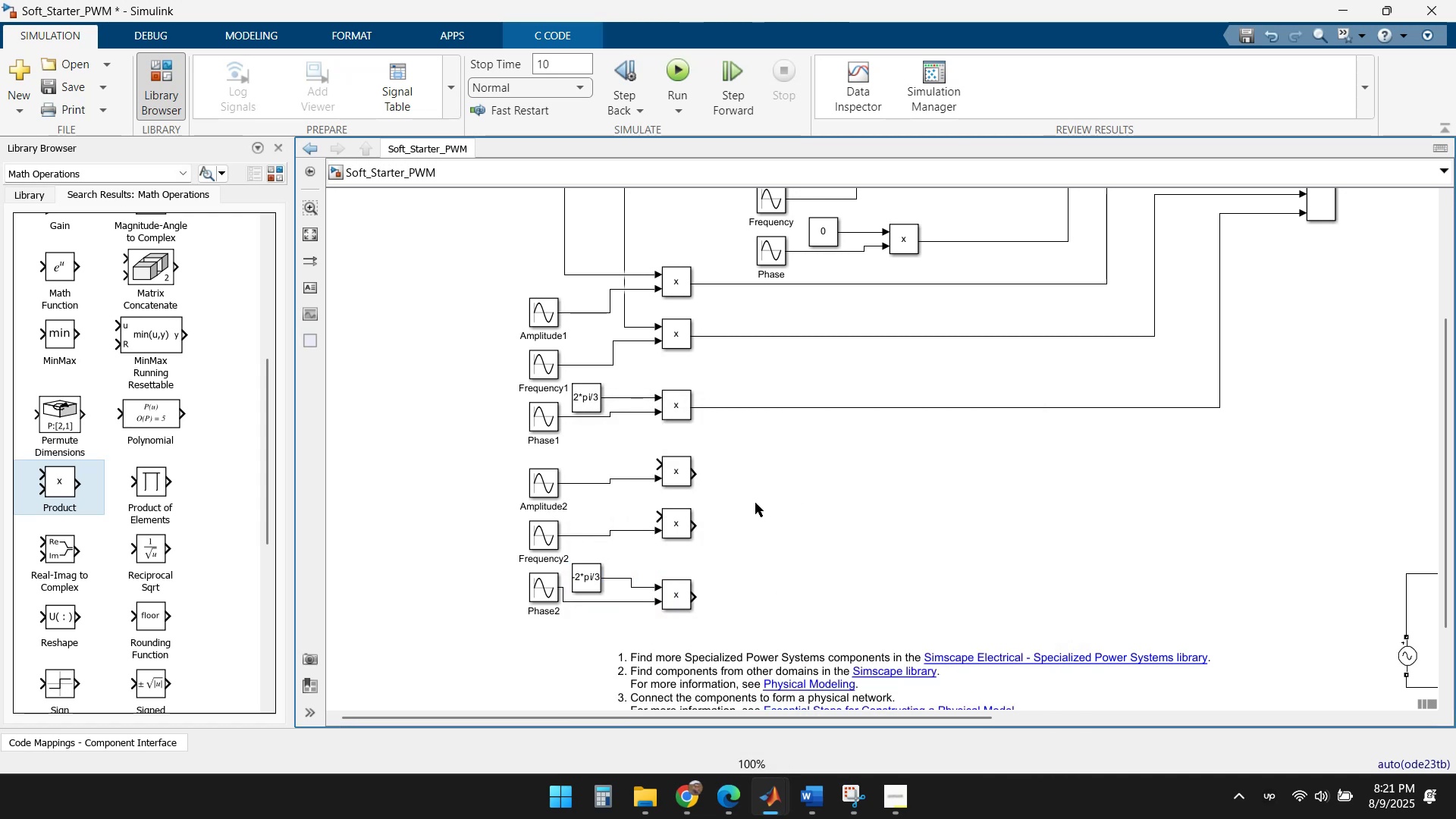 
scroll: coordinate [755, 457], scroll_direction: down, amount: 1.0
 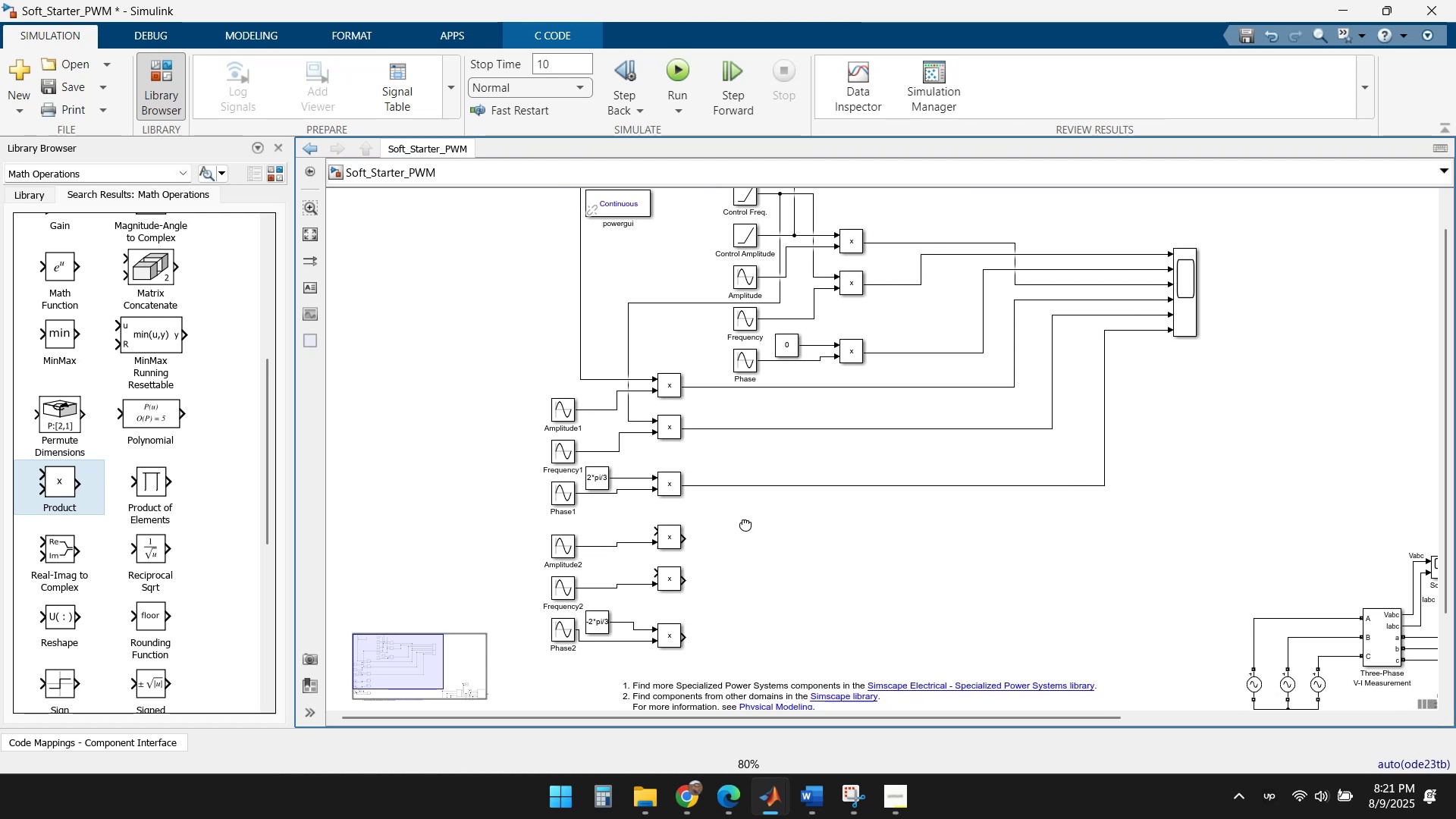 
wait(5.95)
 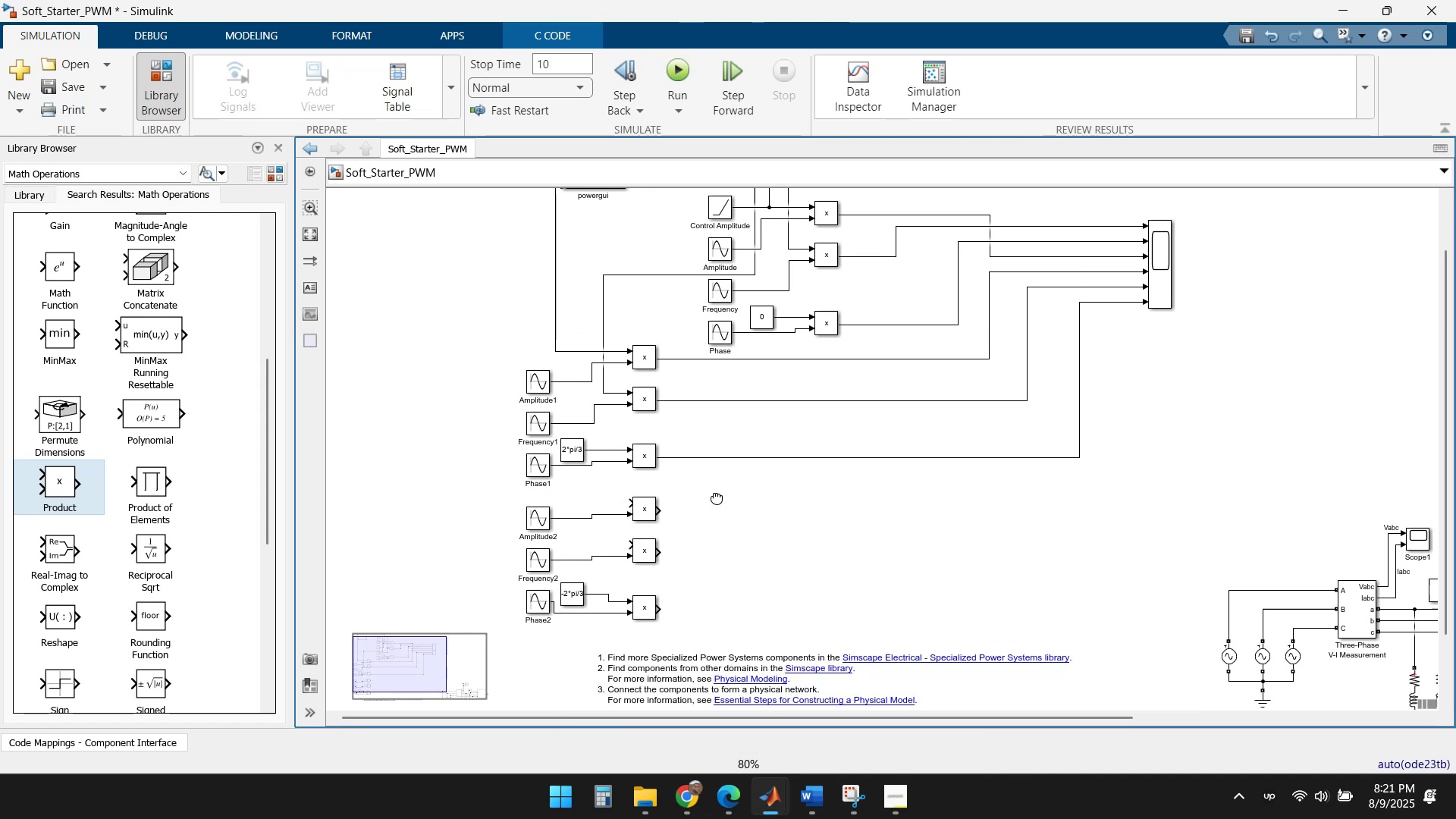 
scroll: coordinate [711, 453], scroll_direction: up, amount: 1.0
 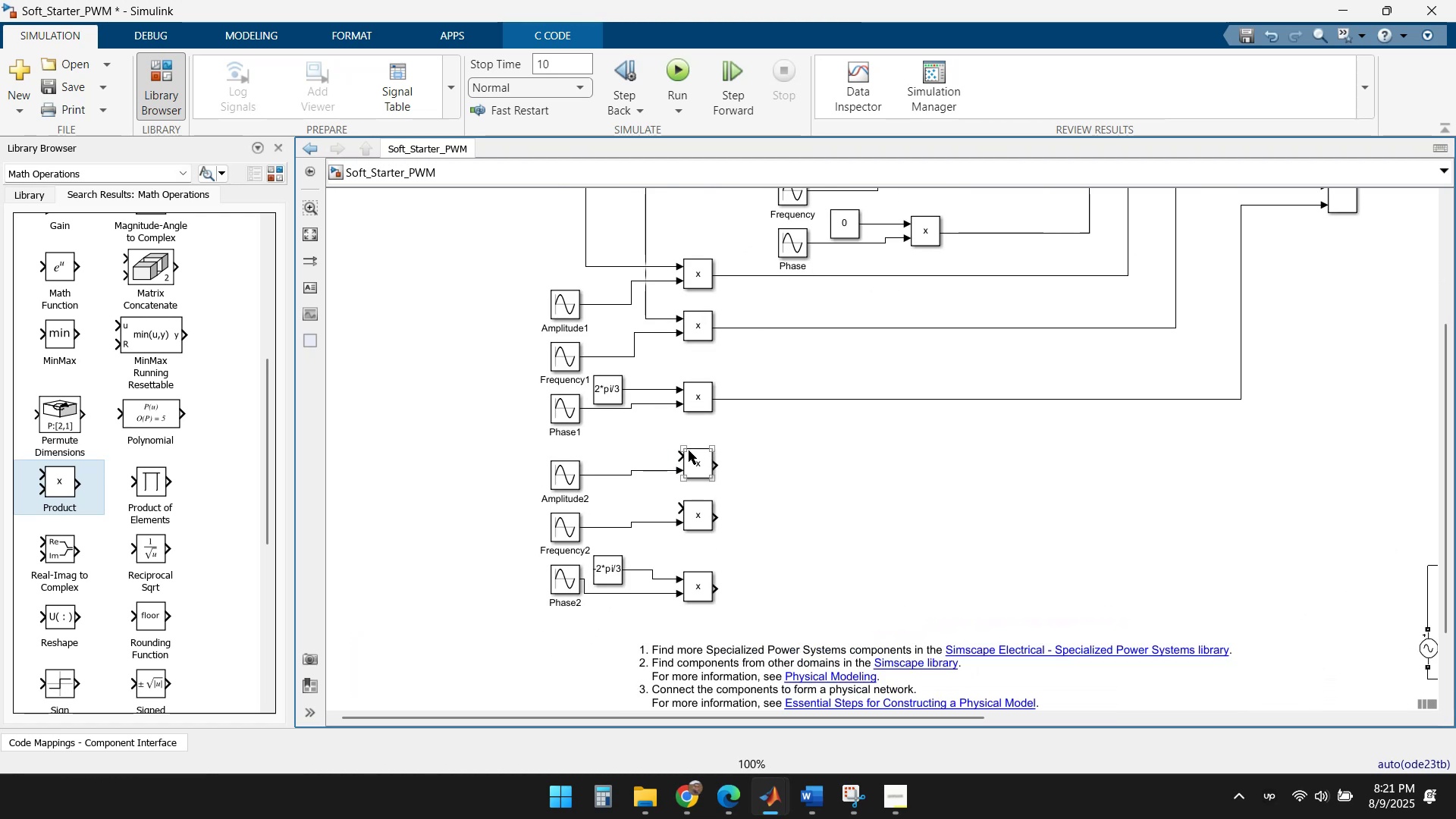 
left_click_drag(start_coordinate=[679, 455], to_coordinate=[593, 265])
 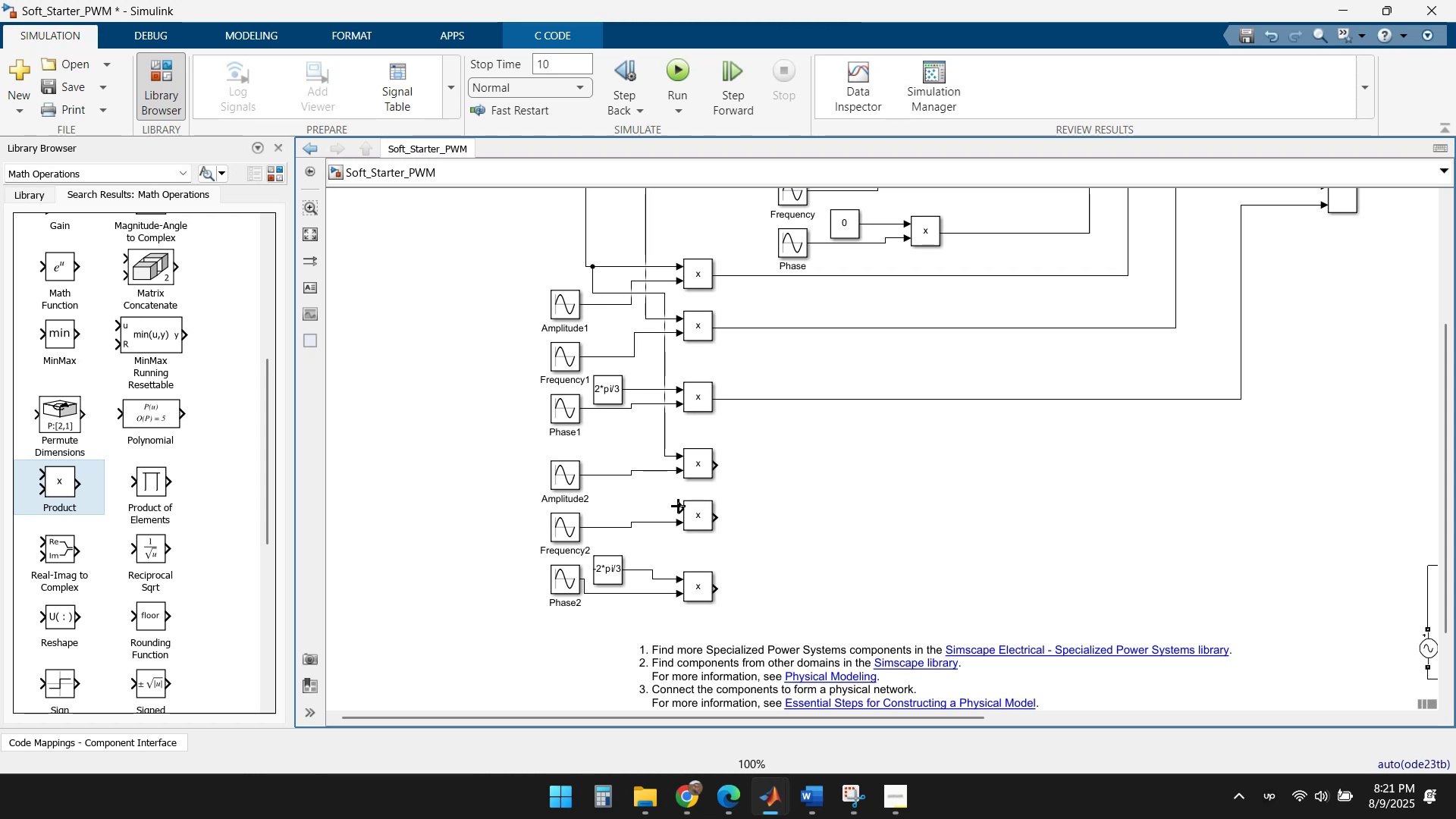 
left_click_drag(start_coordinate=[682, 508], to_coordinate=[646, 317])
 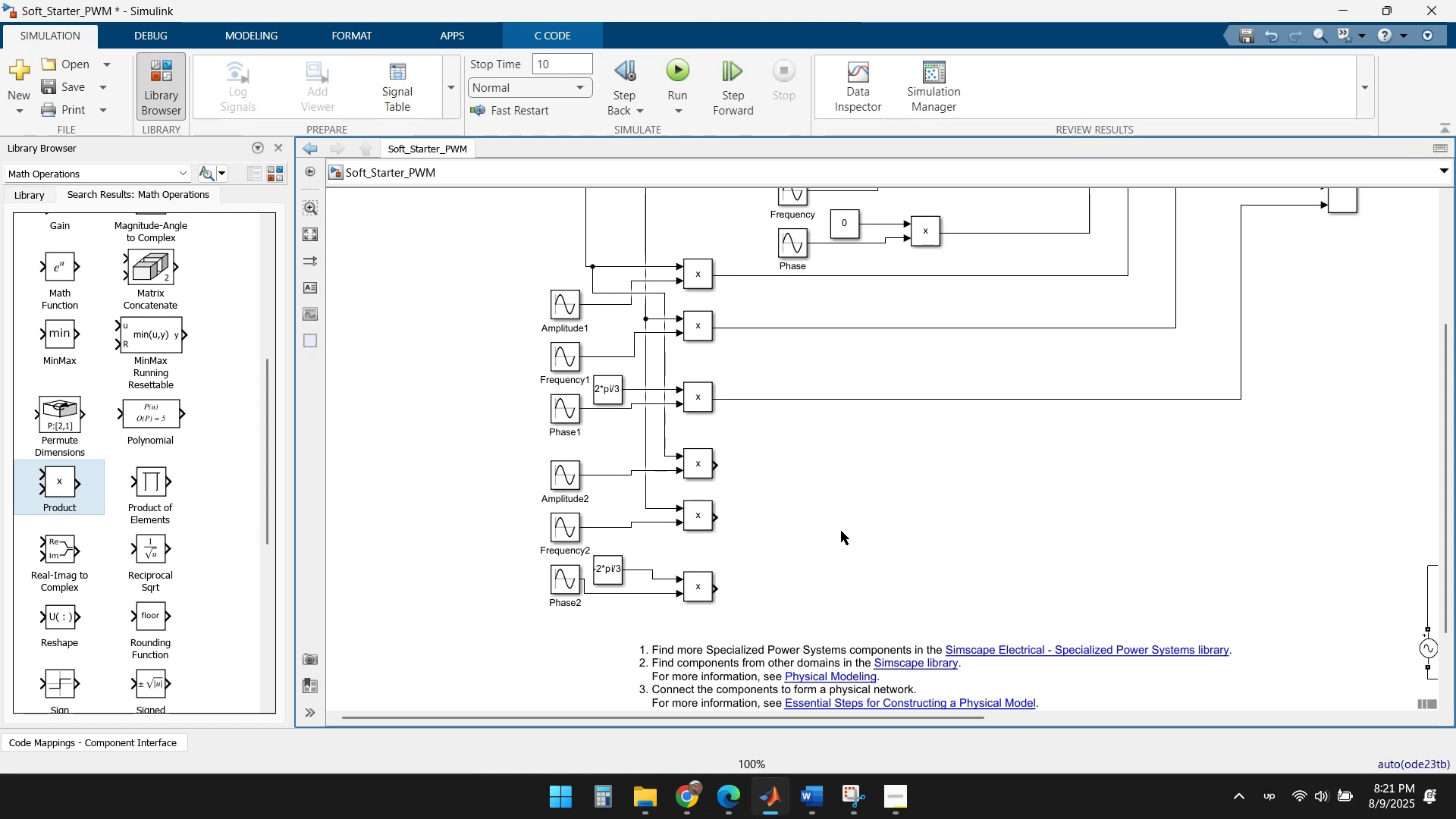 
scroll: coordinate [936, 444], scroll_direction: down, amount: 2.0
 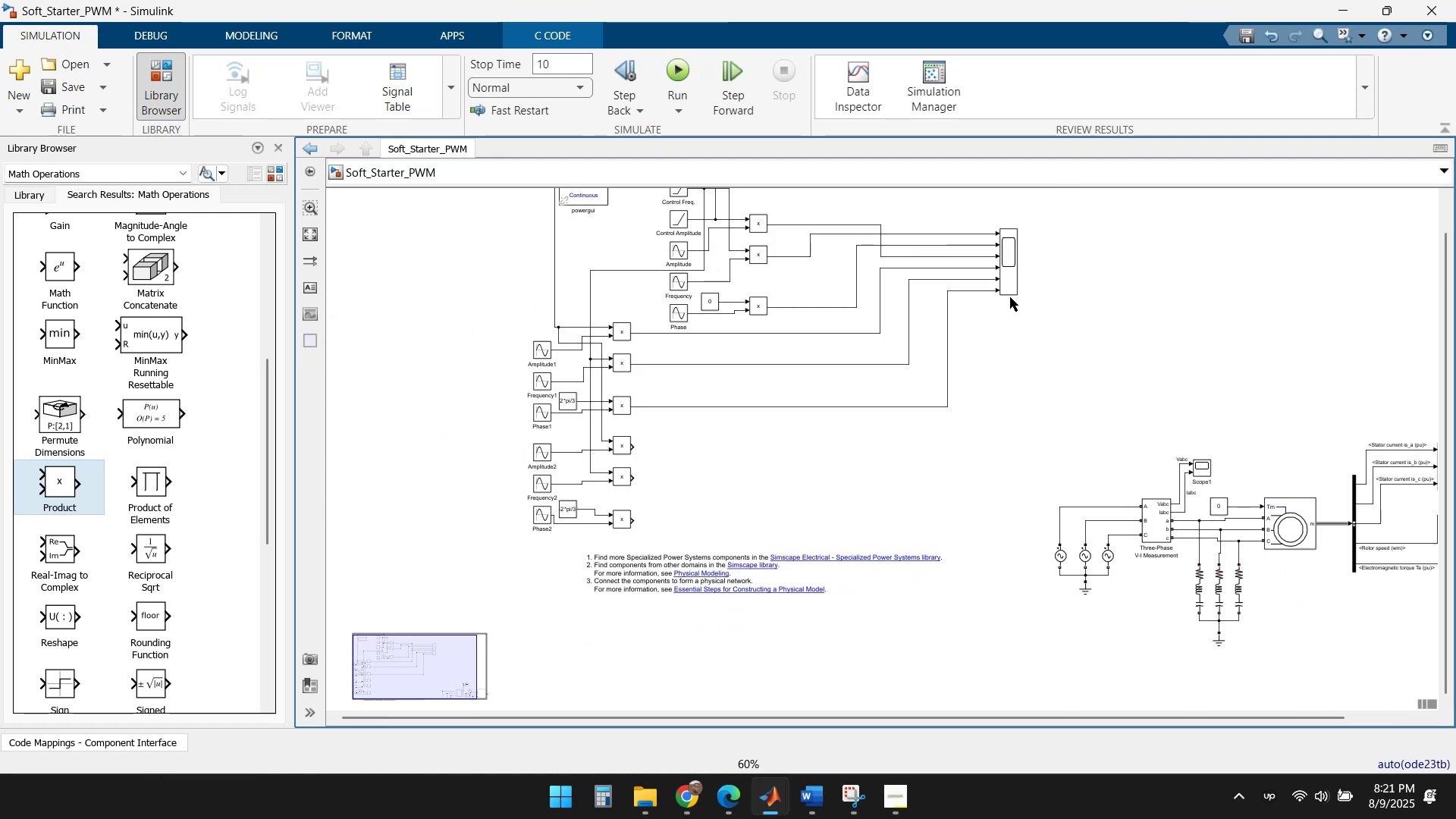 
left_click([1012, 284])
 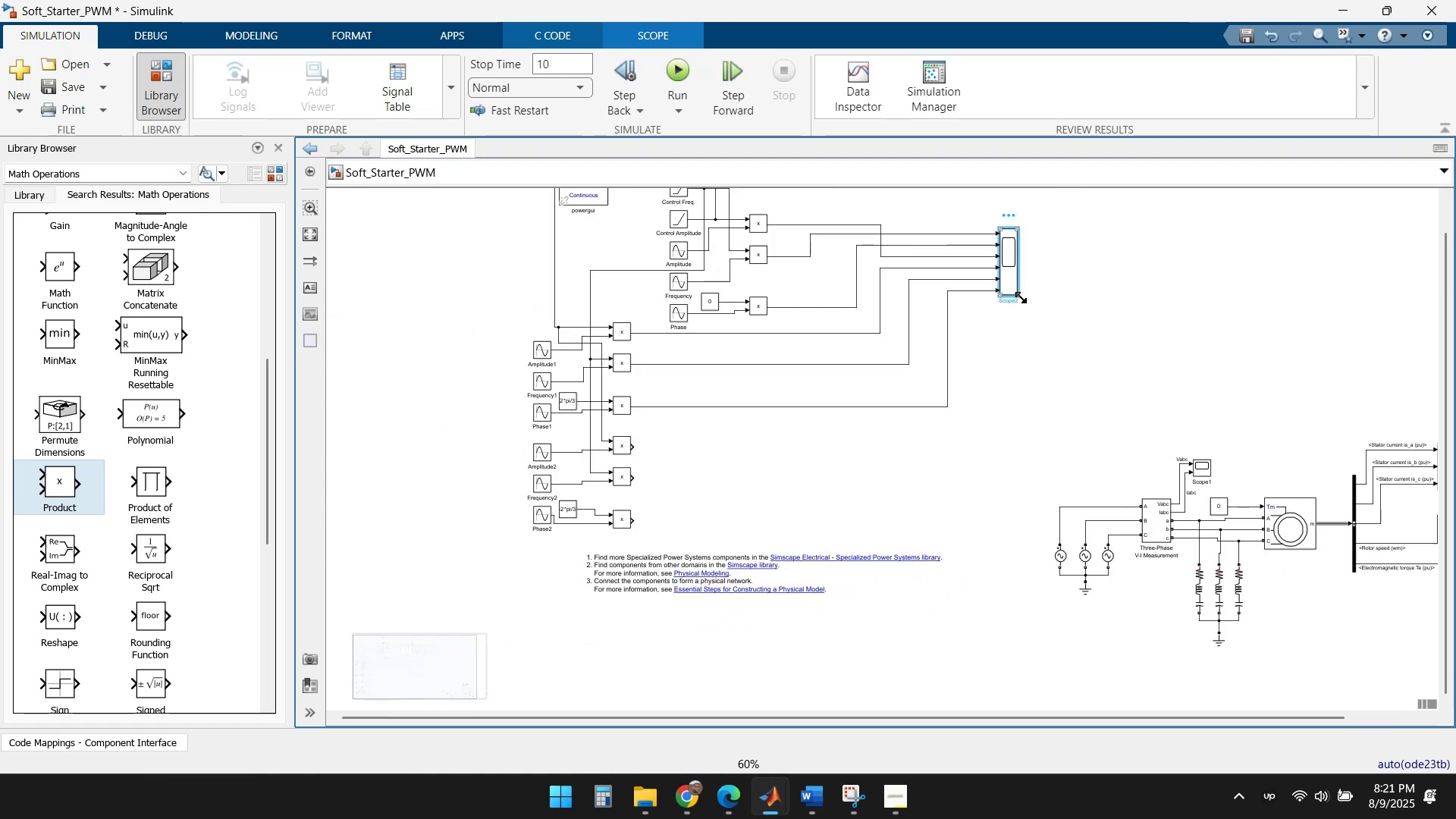 
left_click_drag(start_coordinate=[1021, 297], to_coordinate=[1084, 394])
 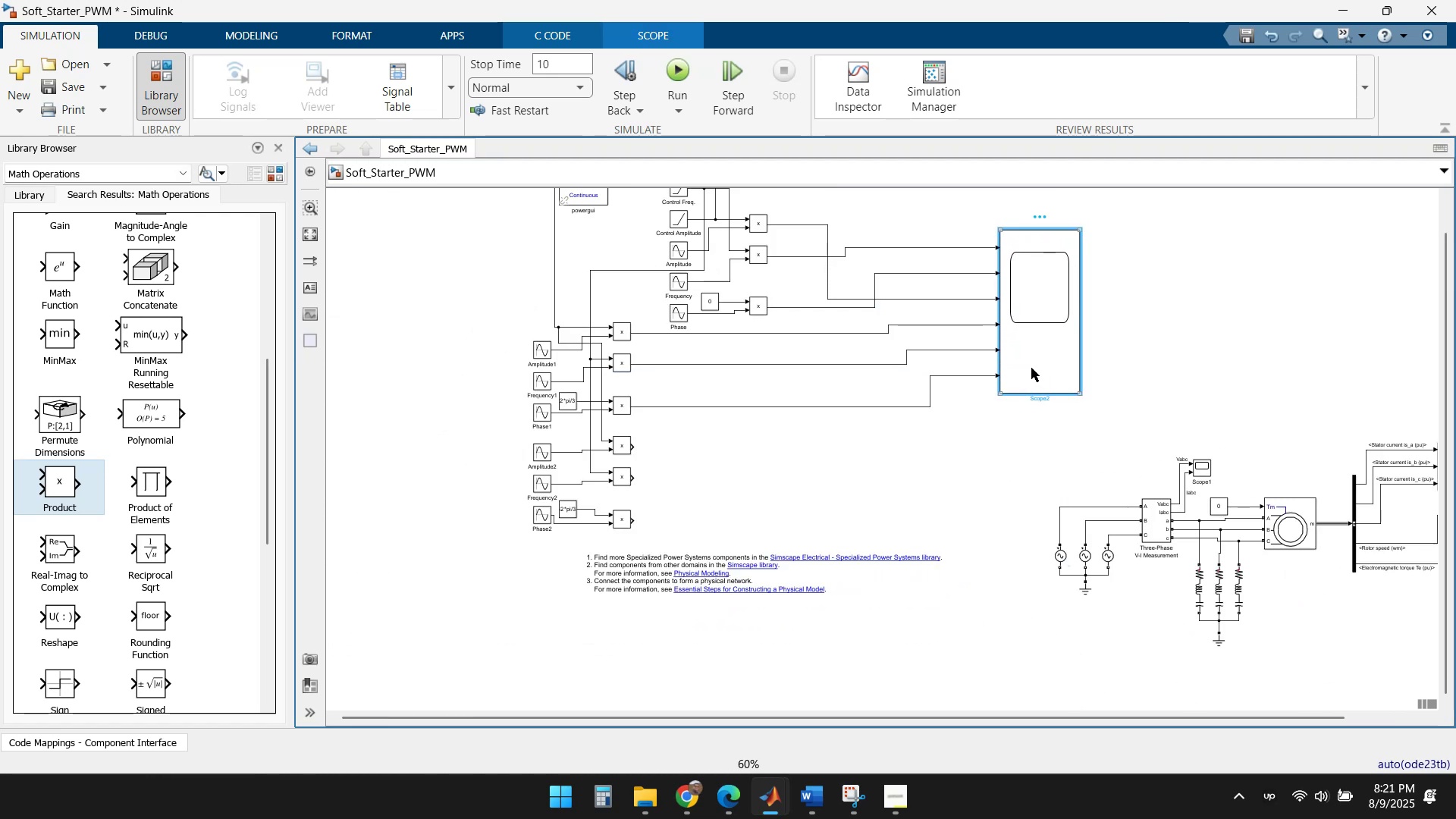 
double_click([1031, 368])
 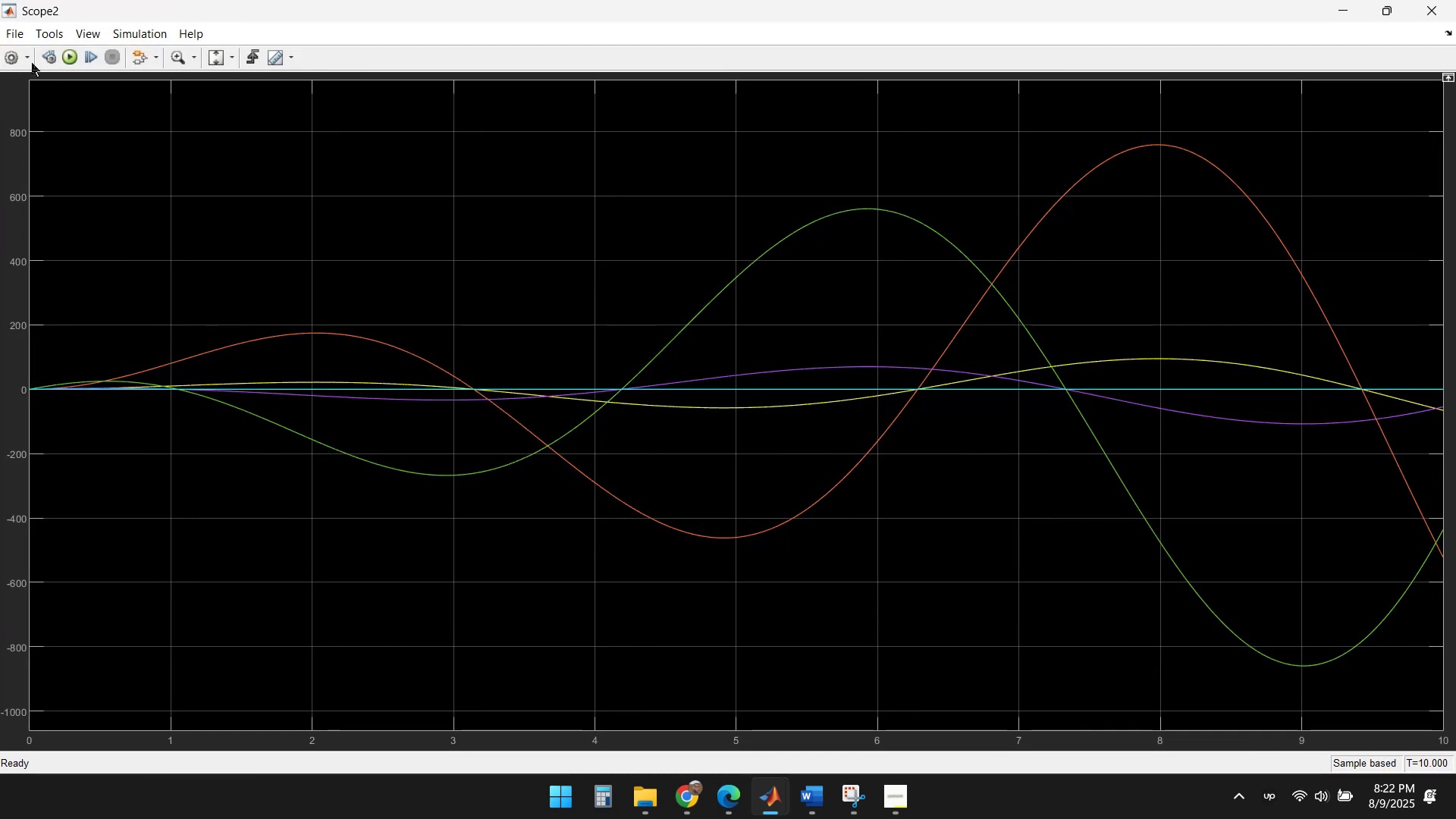 
left_click([32, 60])
 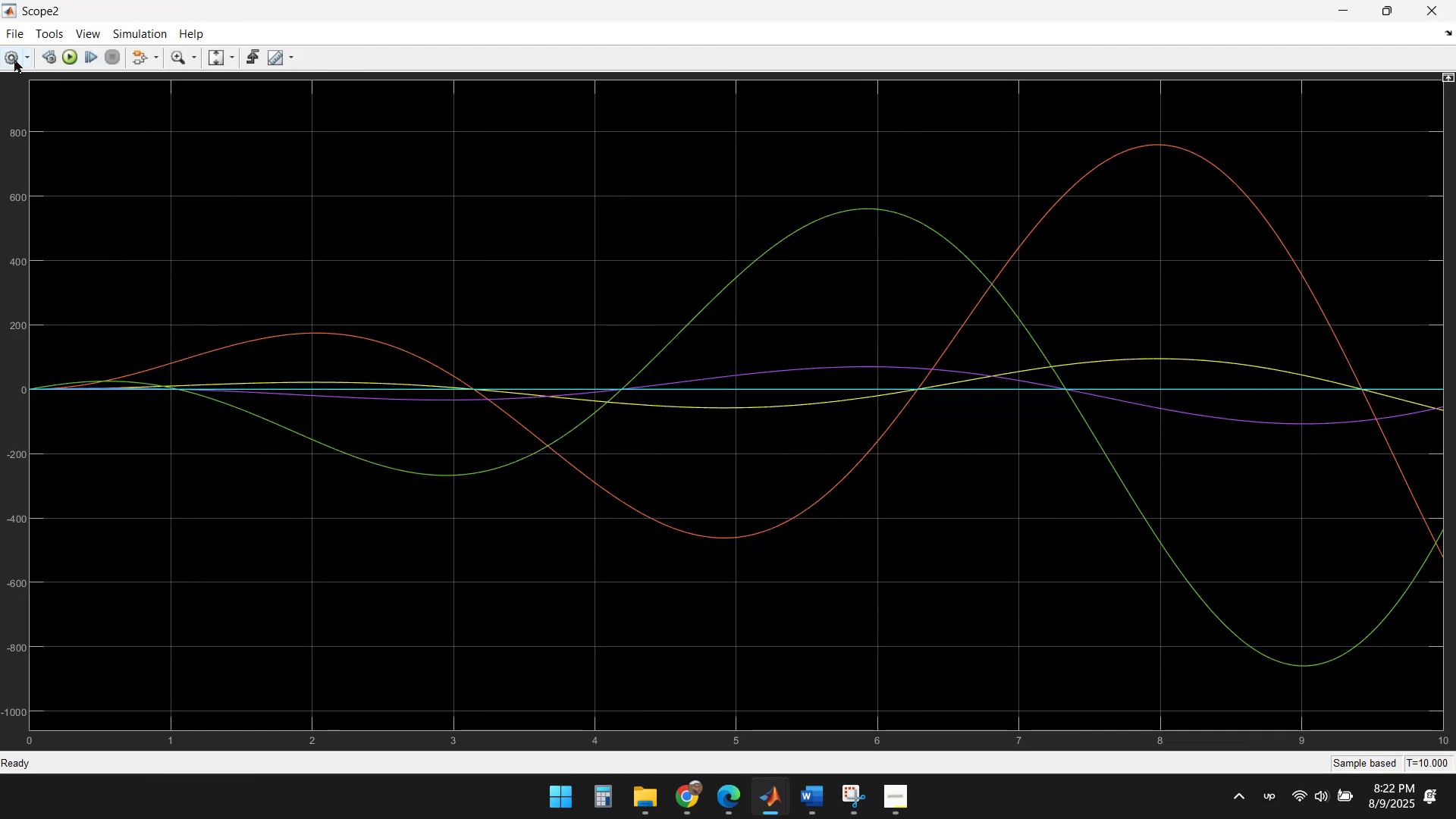 
left_click([12, 60])
 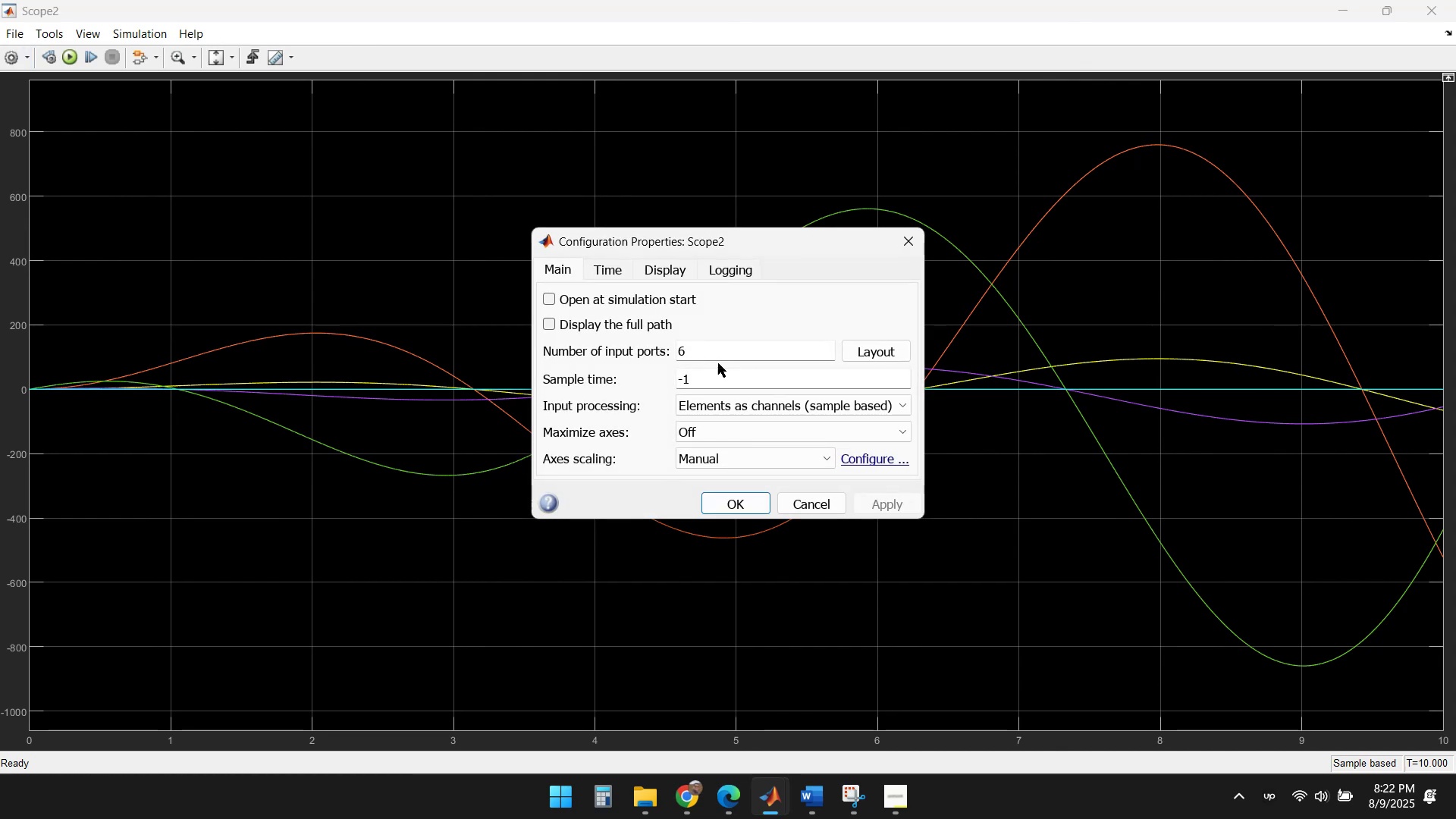 
left_click([720, 358])
 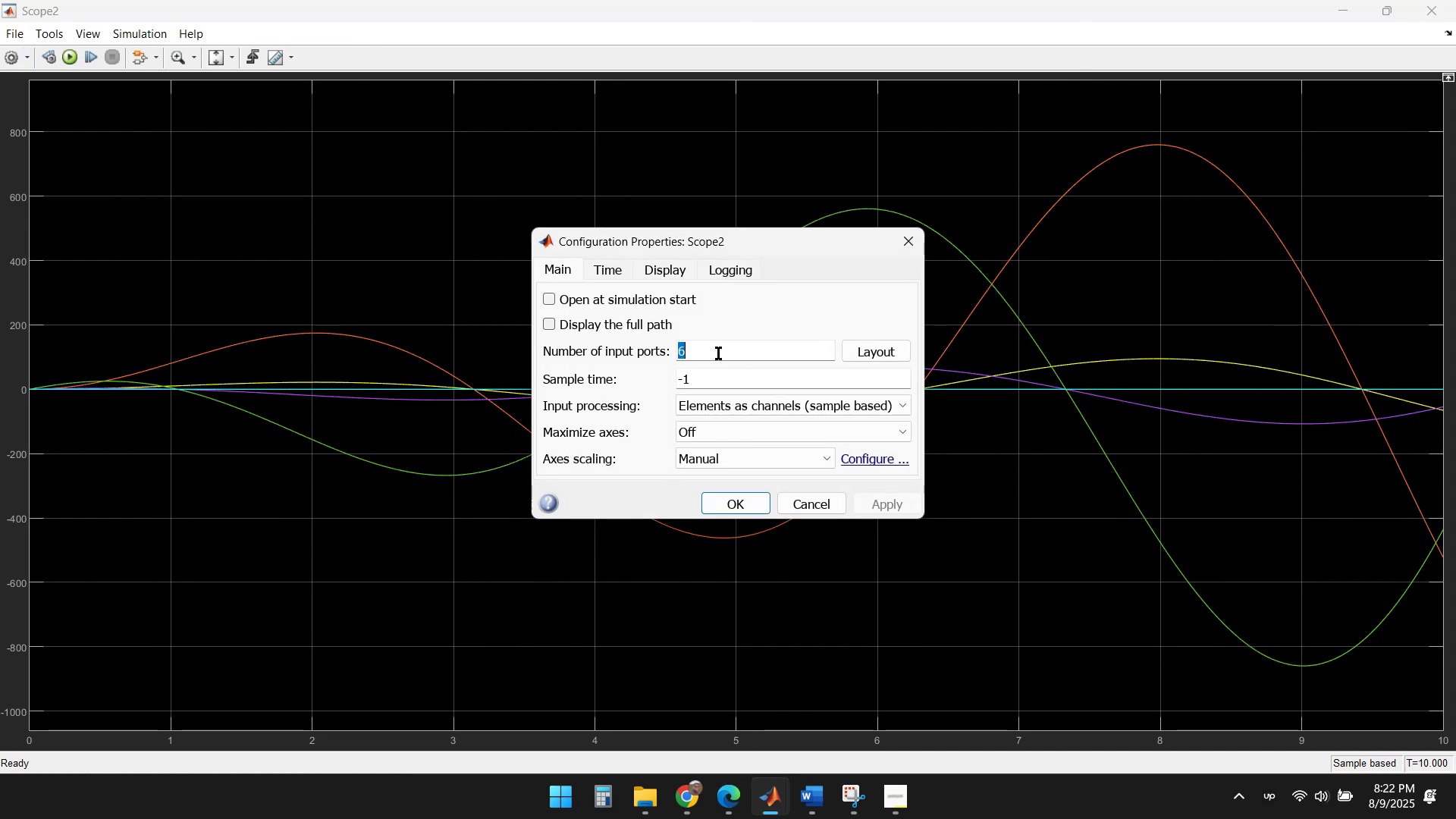 
key(Numpad9)
 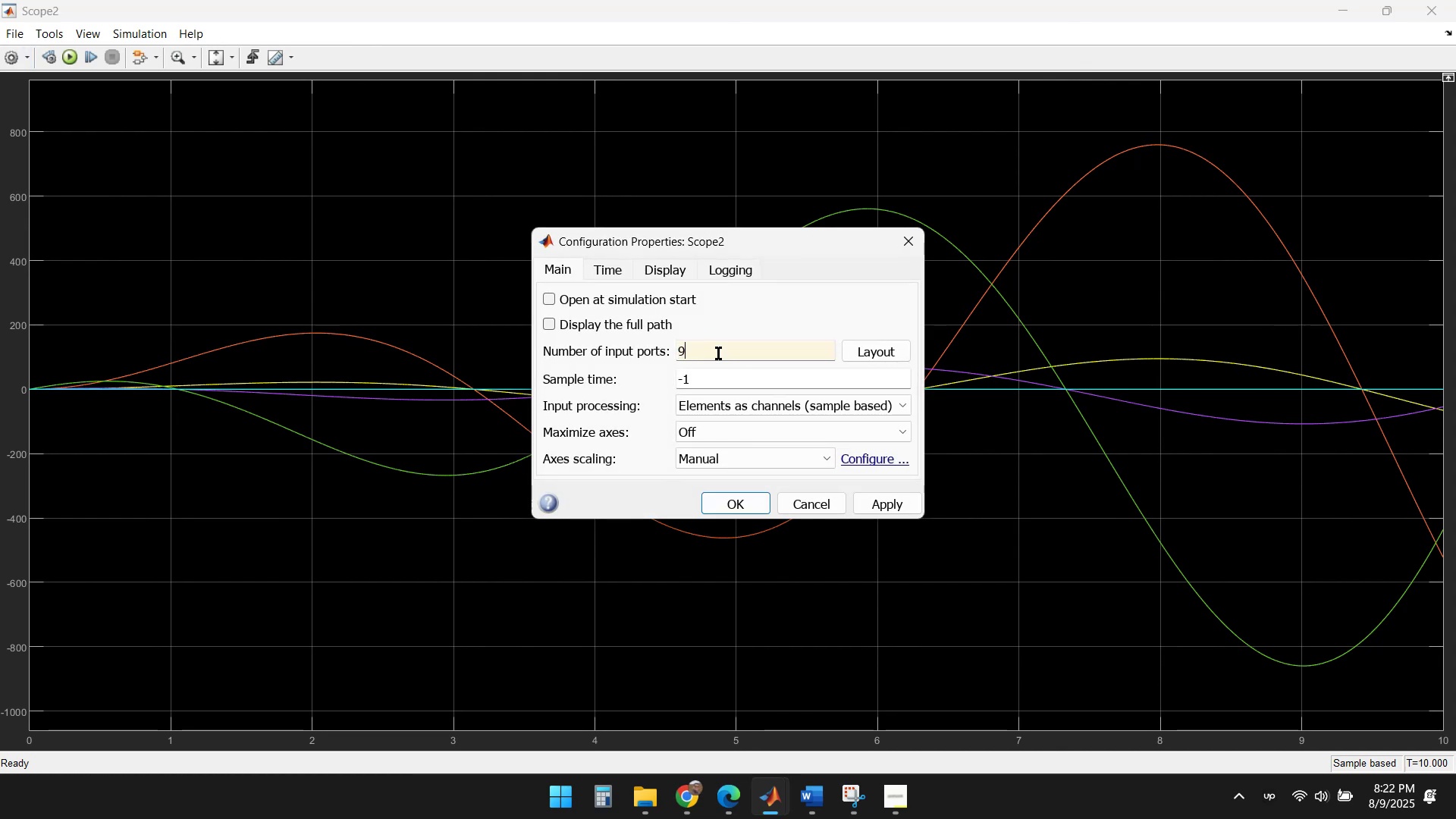 
key(Enter)
 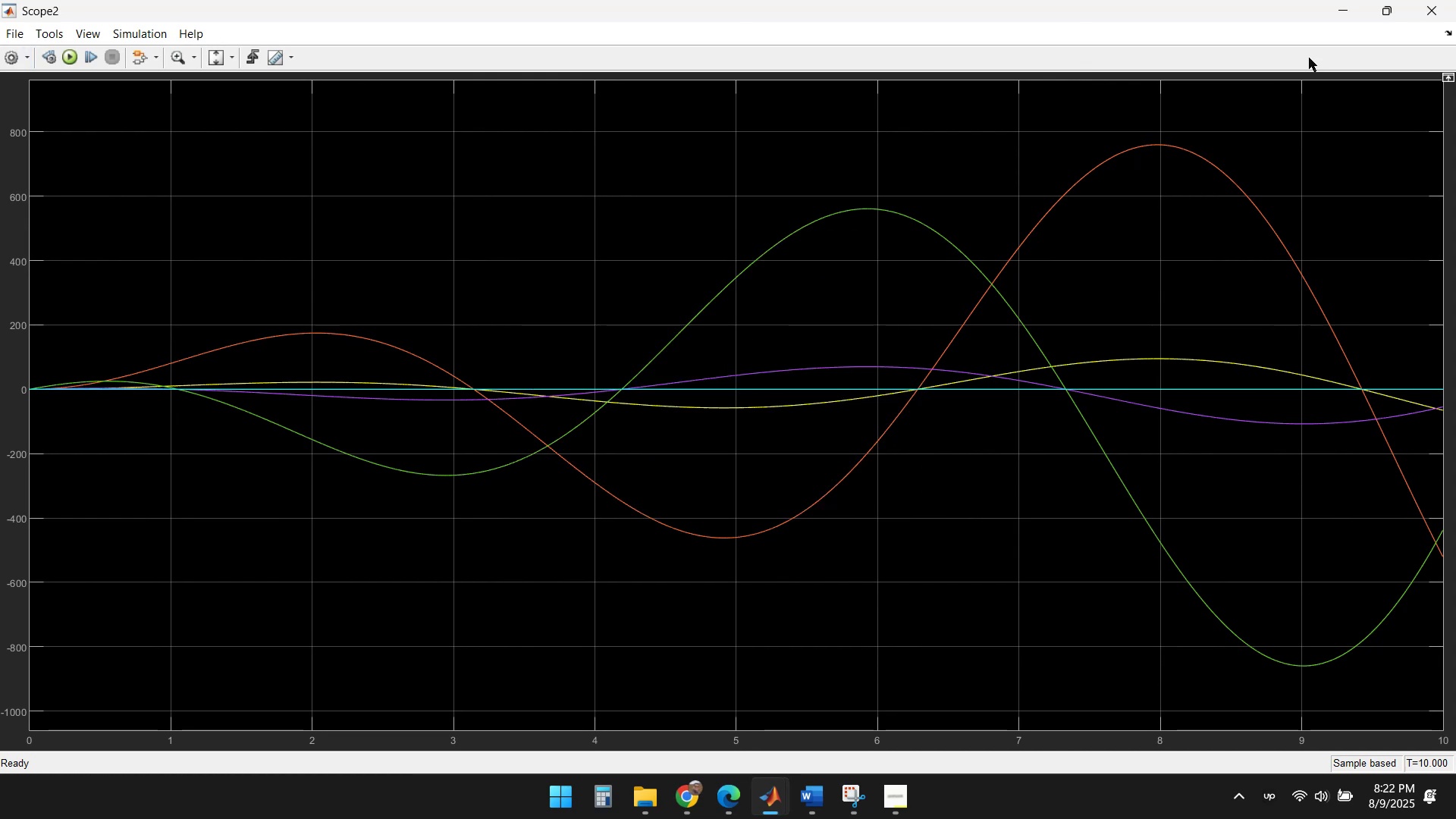 
left_click([1442, 13])
 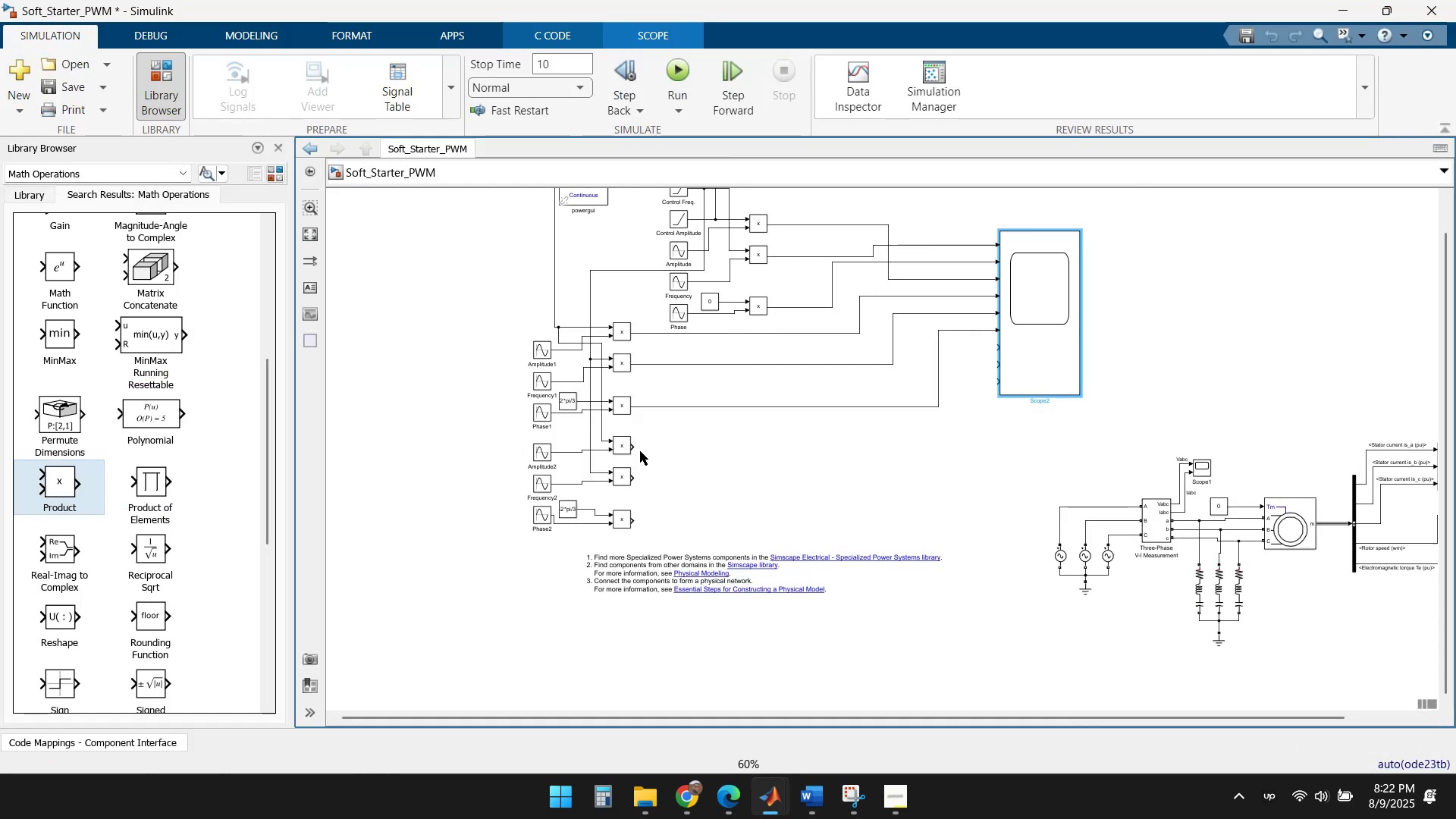 
left_click_drag(start_coordinate=[636, 447], to_coordinate=[996, 347])
 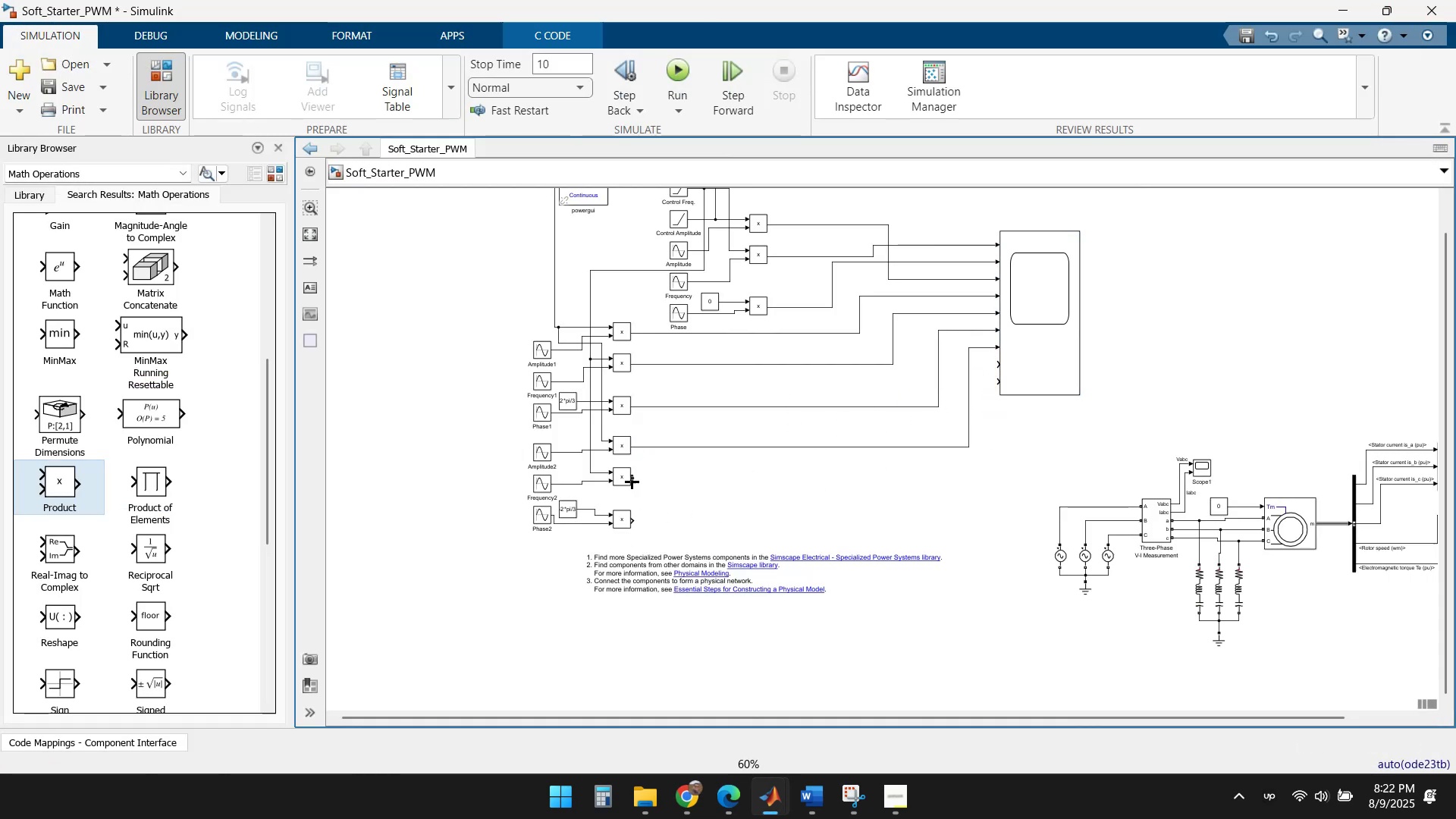 
left_click_drag(start_coordinate=[629, 474], to_coordinate=[667, 474])
 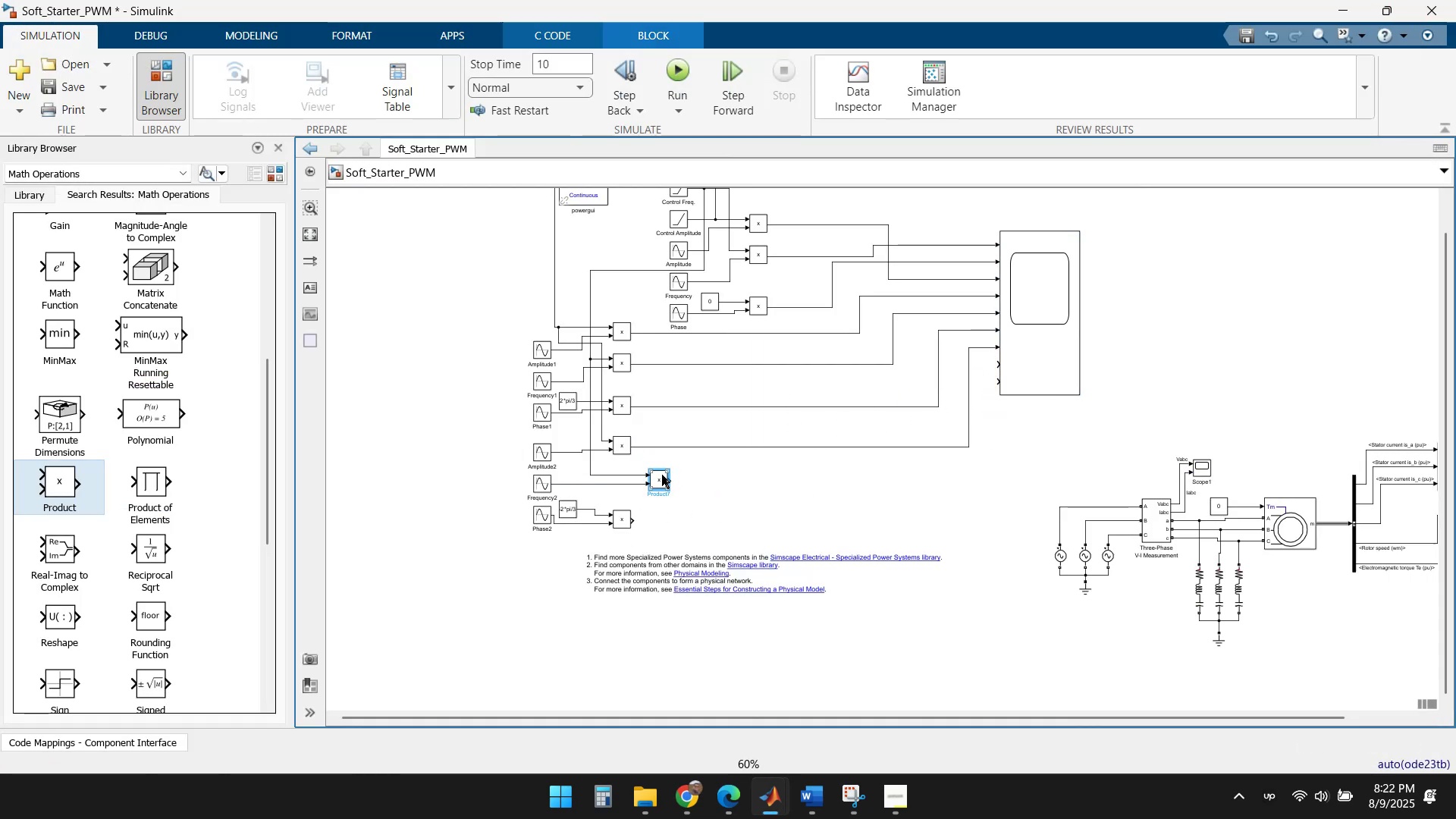 
key(Control+Z)
 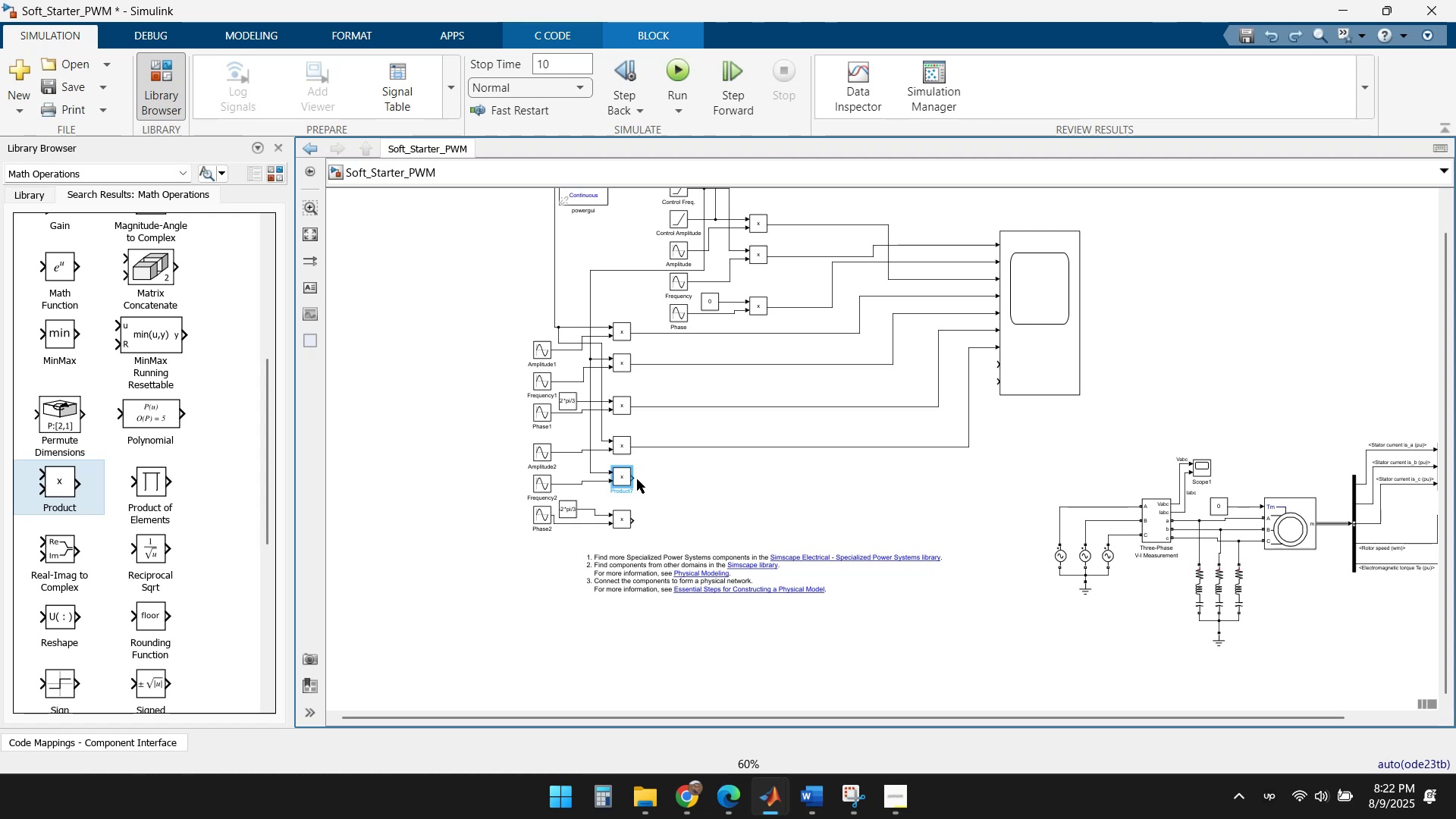 
left_click_drag(start_coordinate=[636, 479], to_coordinate=[996, 364])
 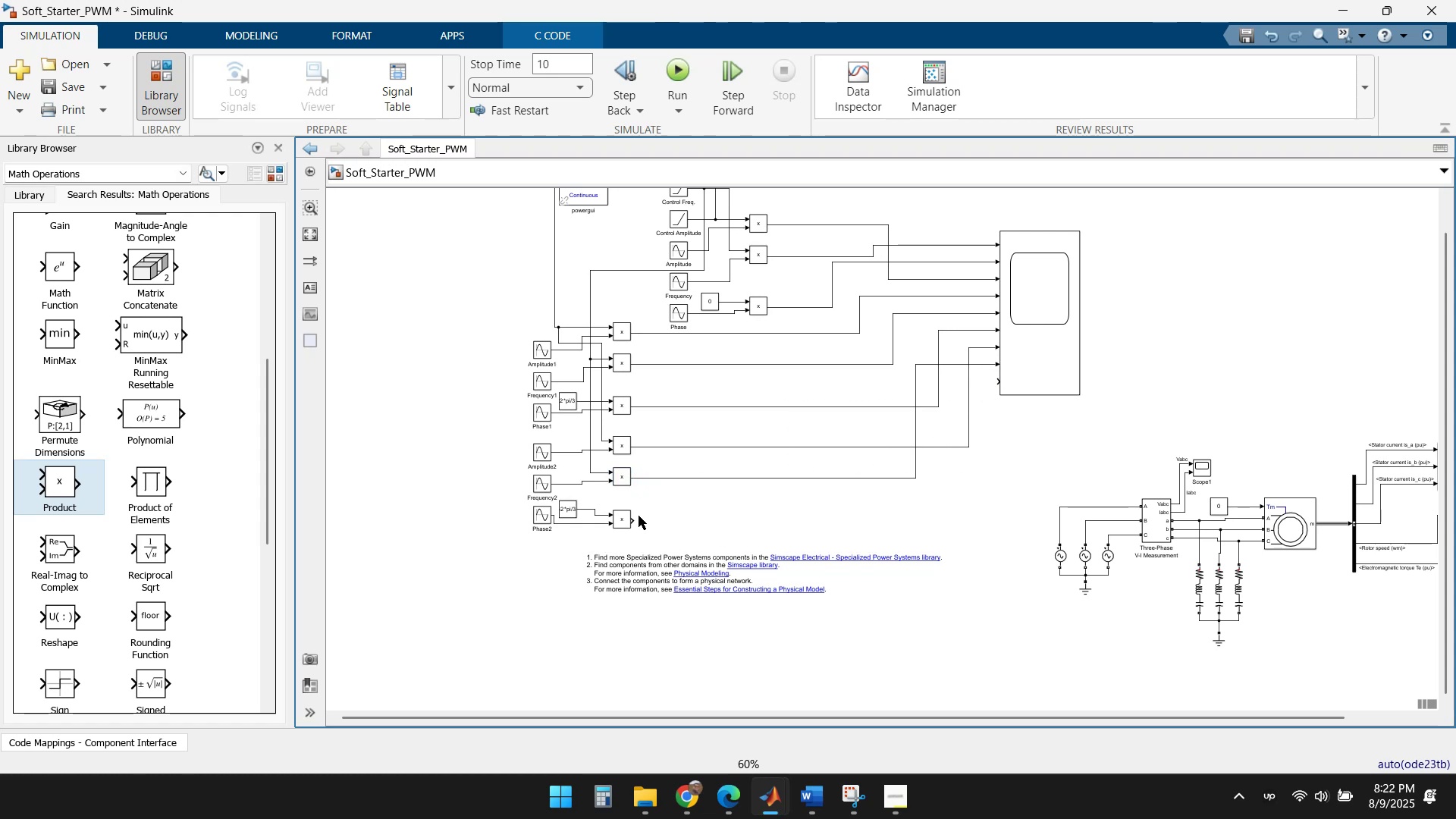 
left_click_drag(start_coordinate=[634, 520], to_coordinate=[996, 382])
 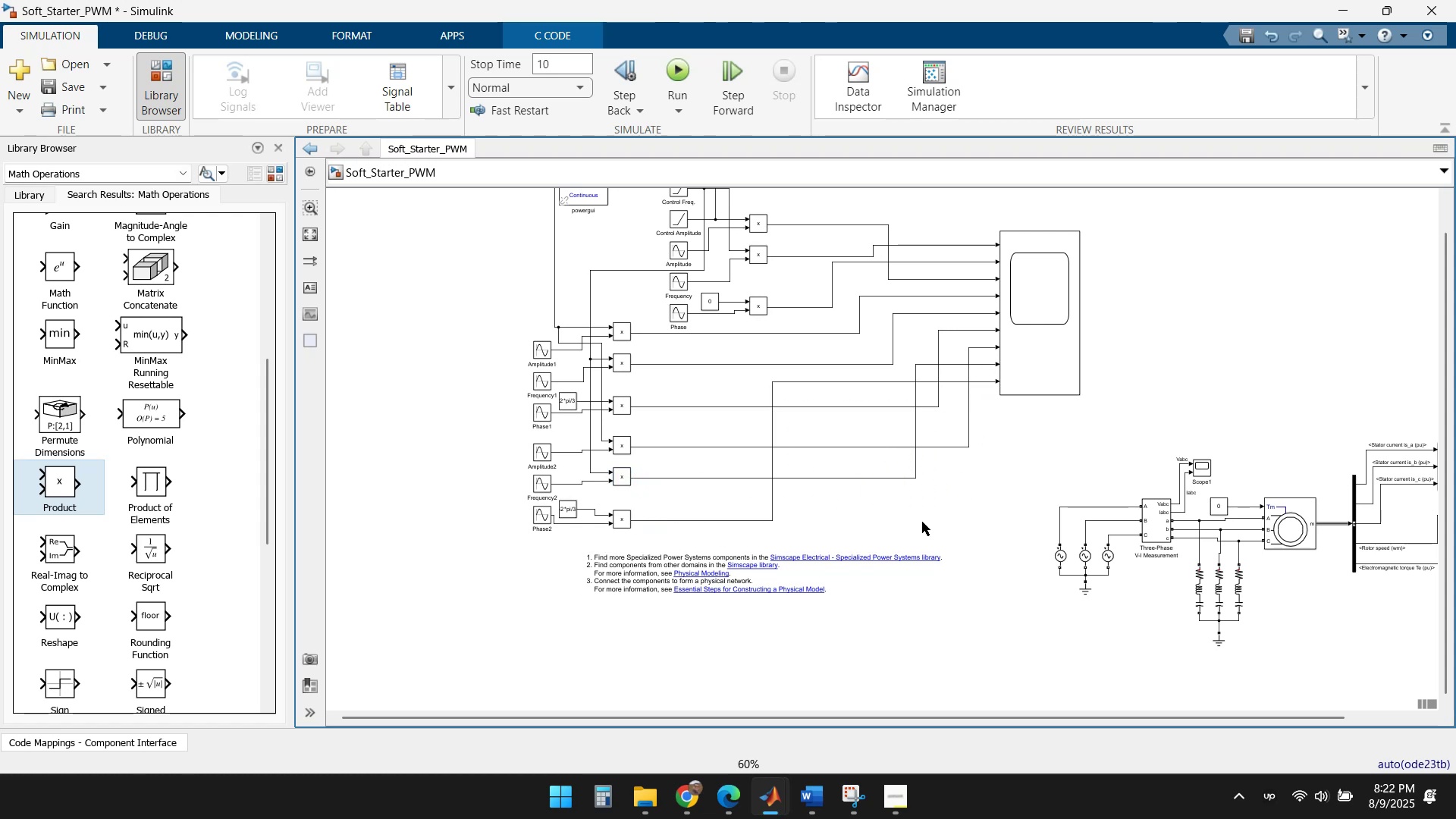 
left_click([922, 522])
 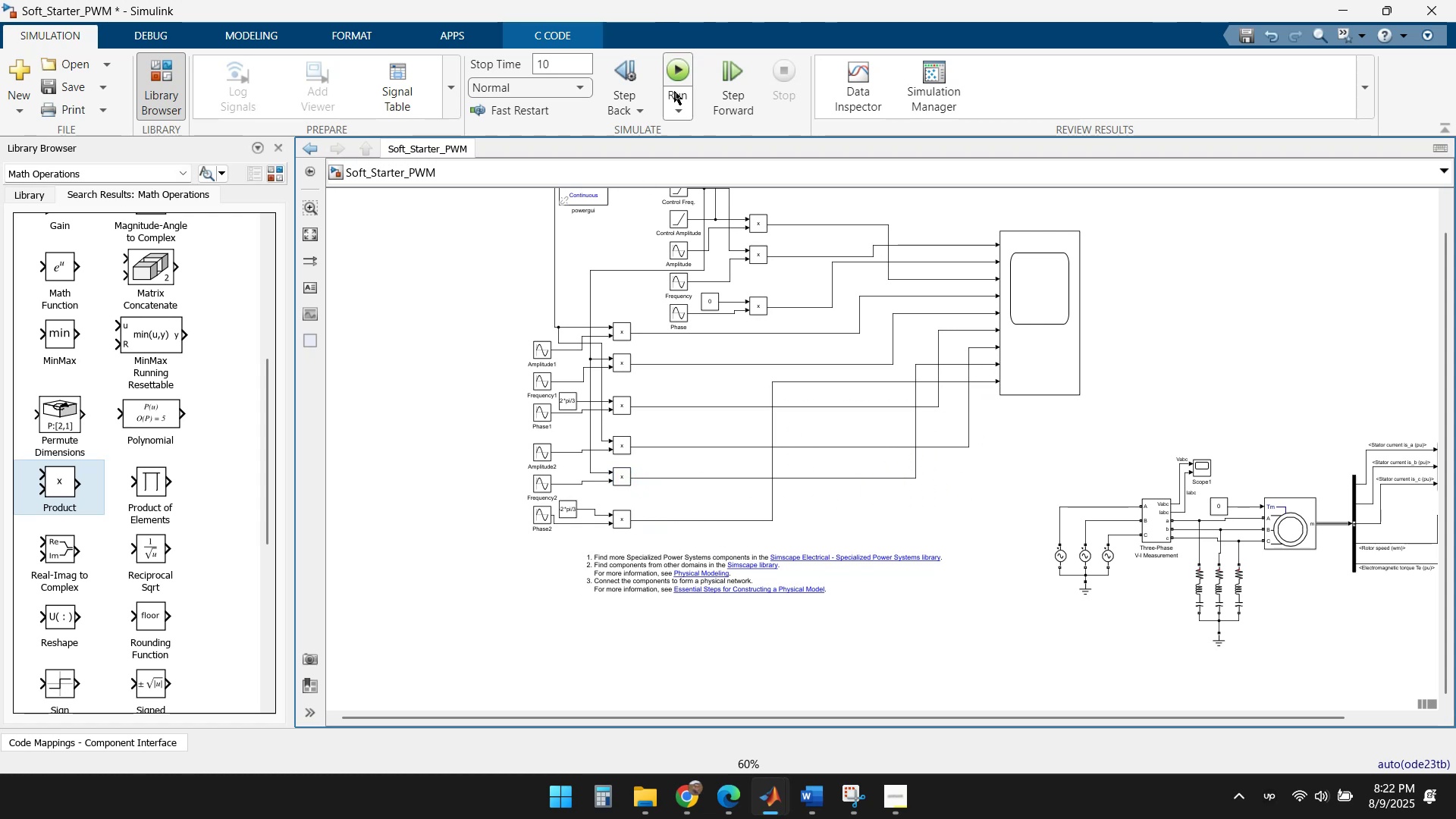 
left_click([687, 71])
 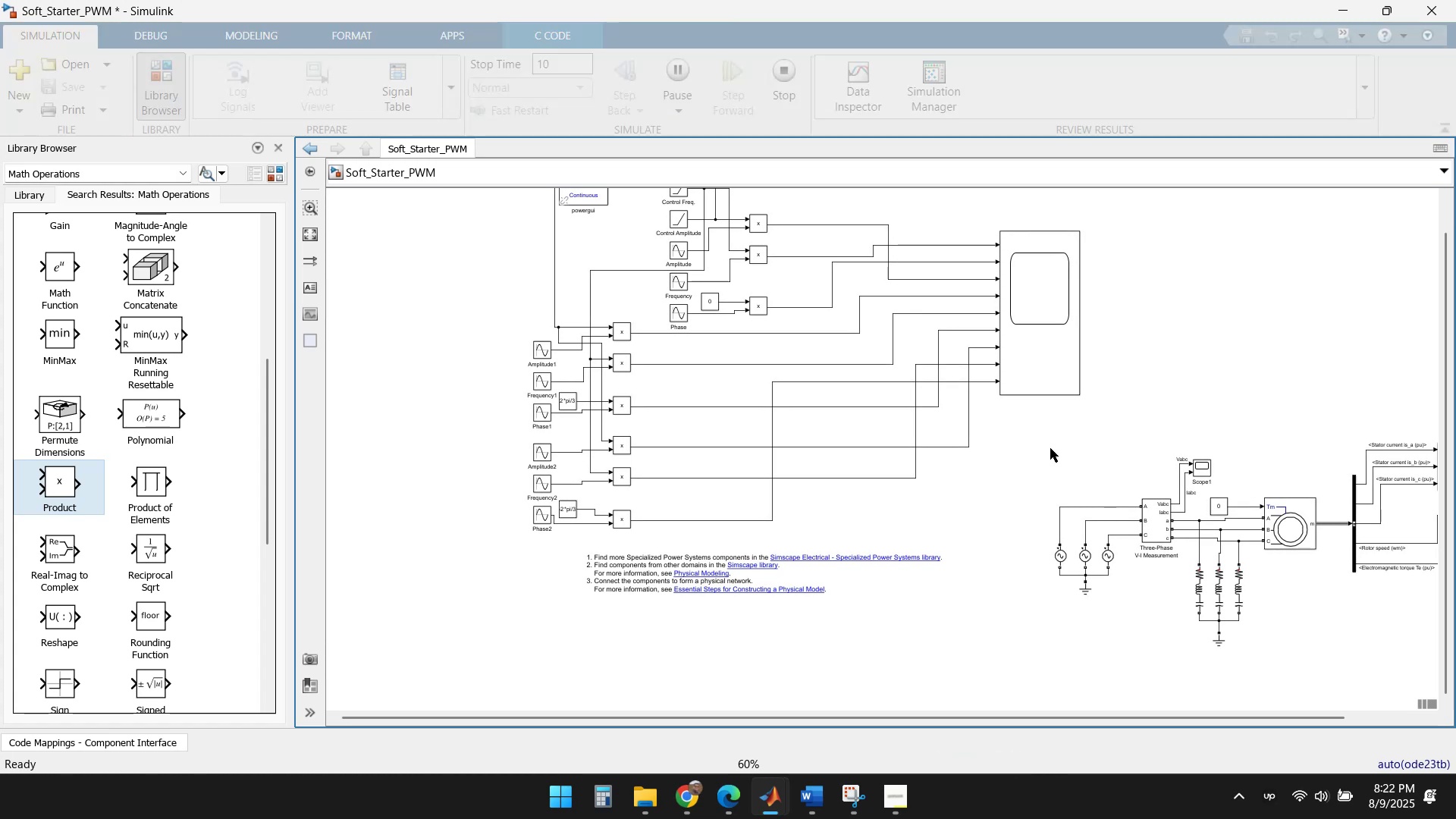 
wait(5.06)
 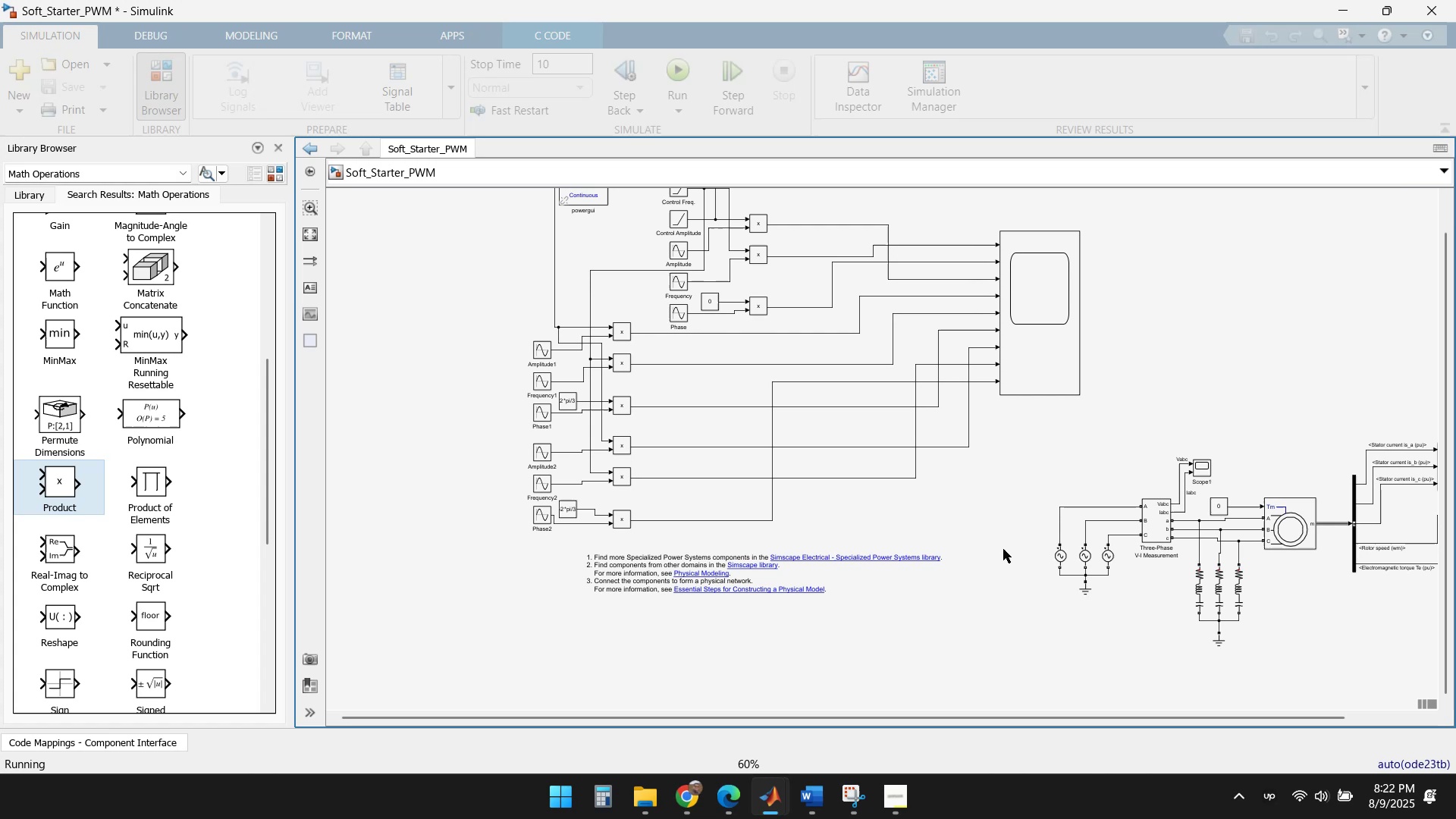 
double_click([1046, 346])
 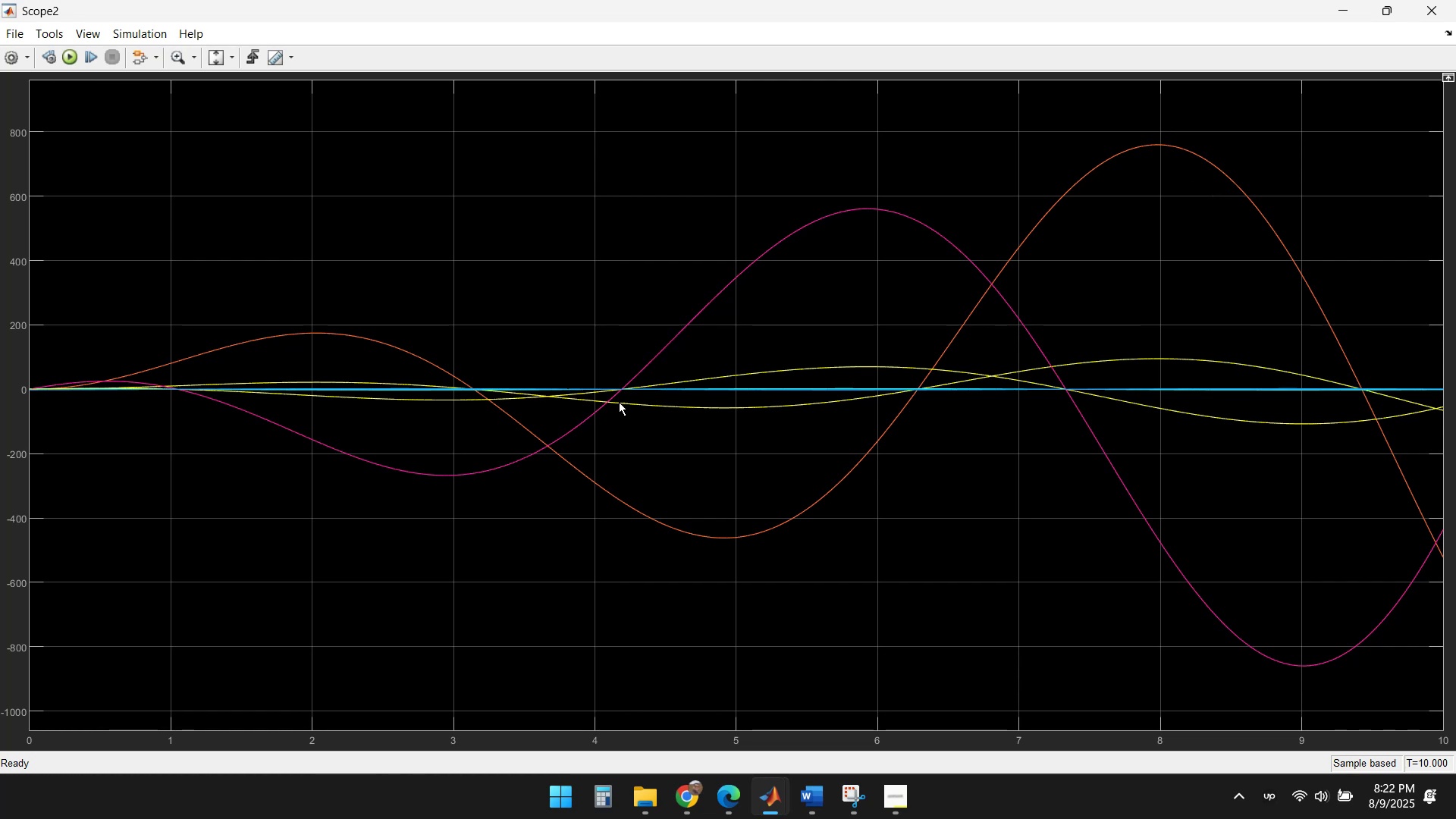 
wait(13.12)
 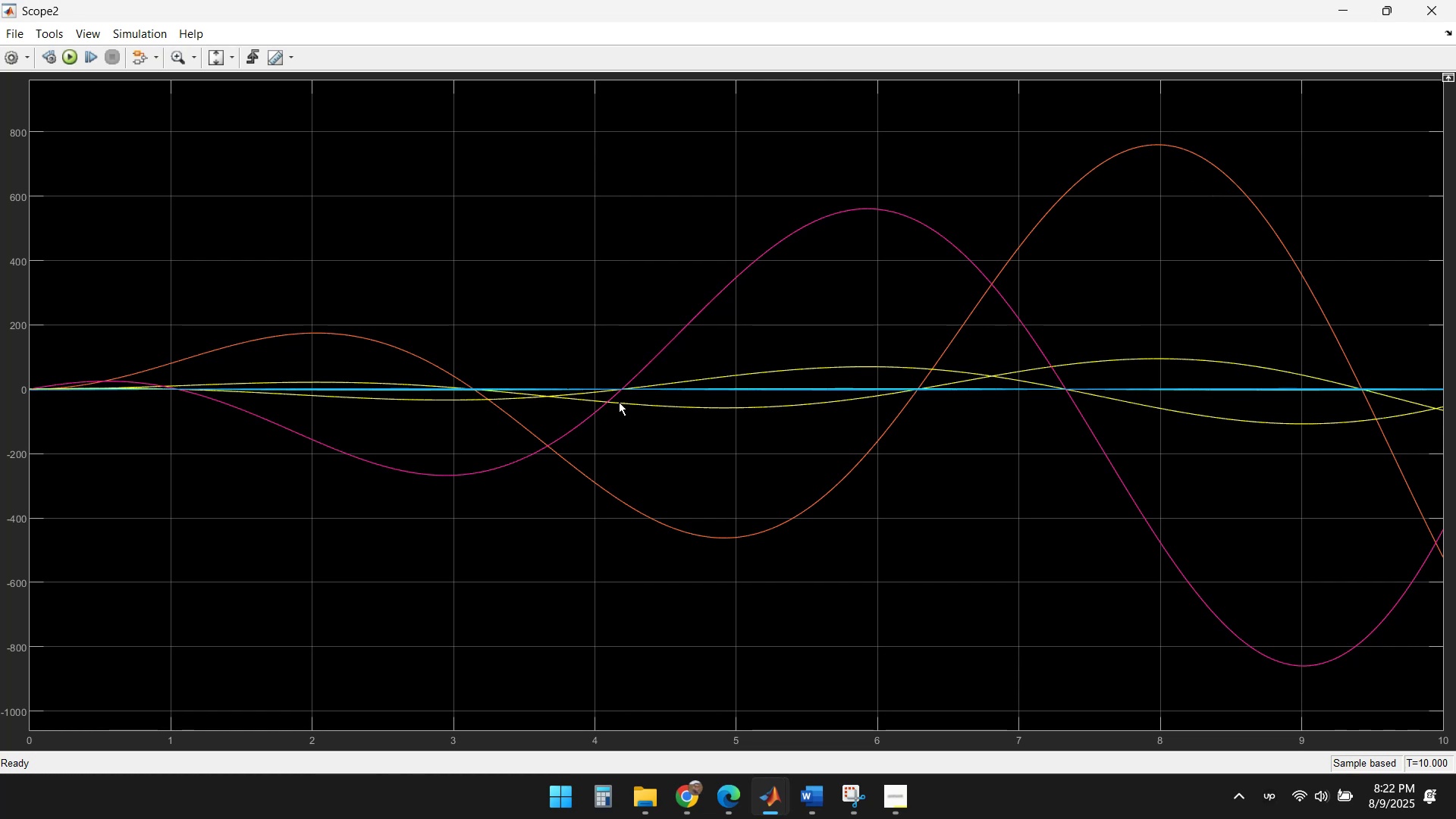 
left_click([1425, 12])
 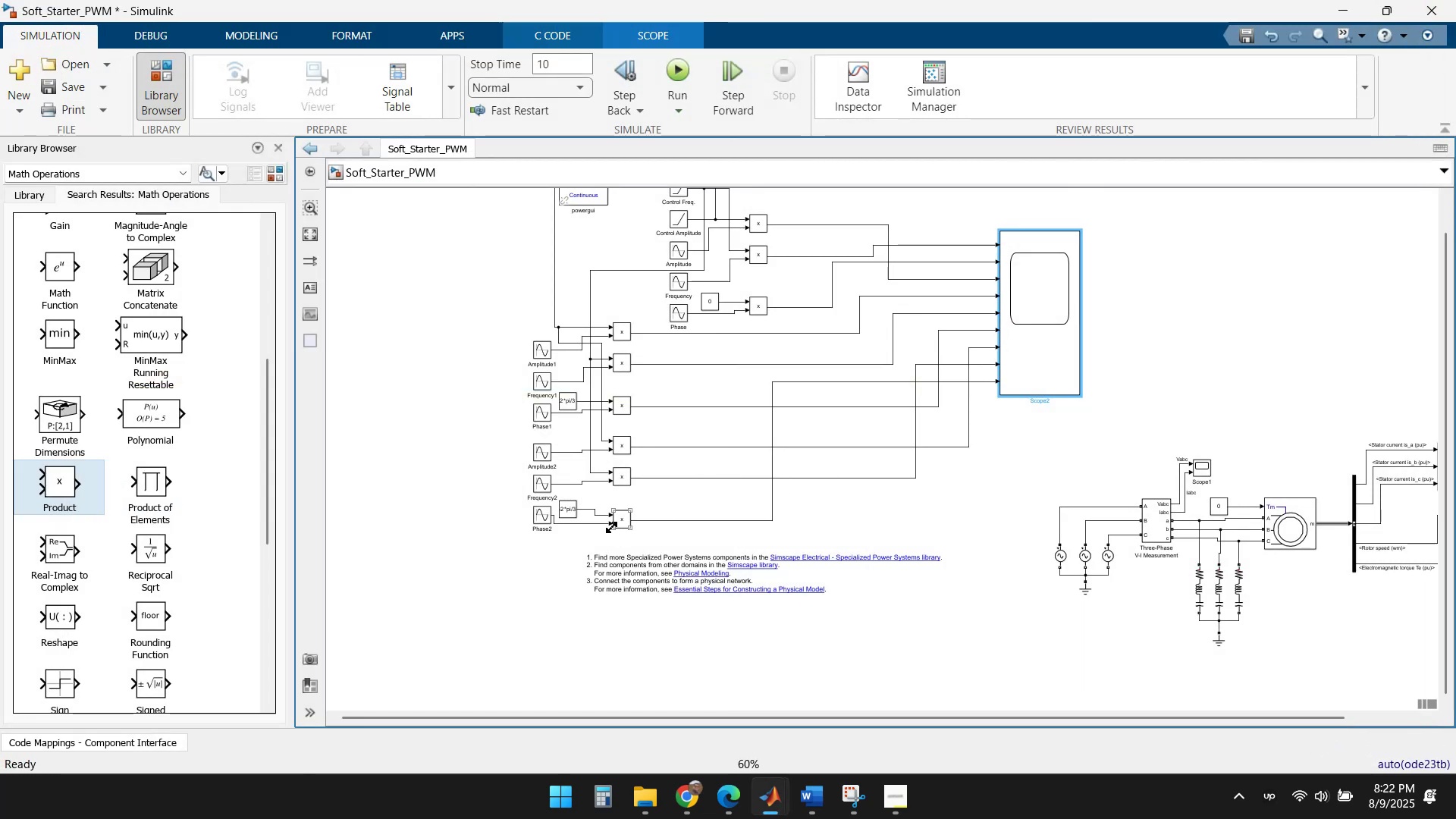 
scroll: coordinate [577, 494], scroll_direction: up, amount: 3.0
 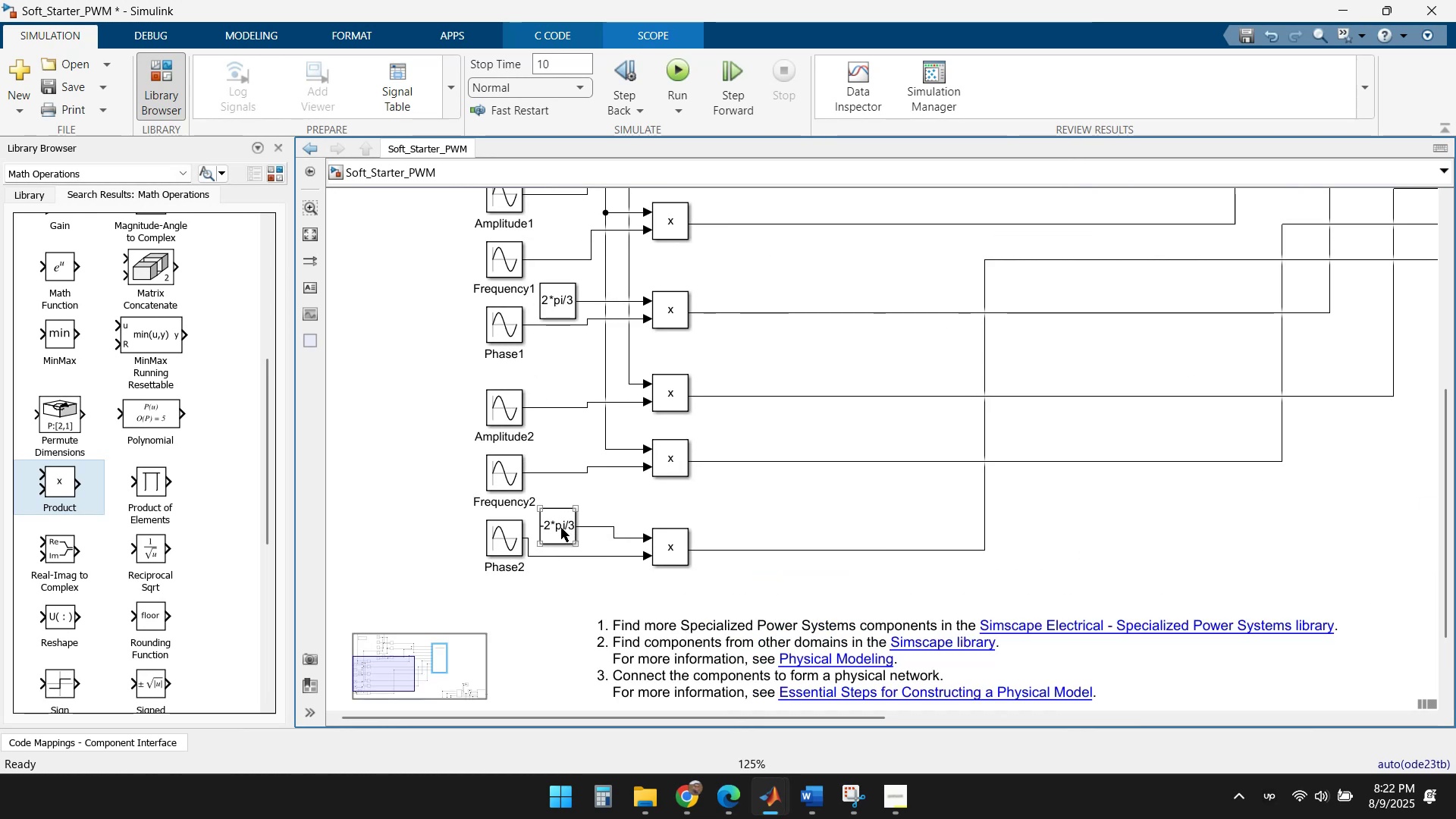 
double_click([561, 528])
 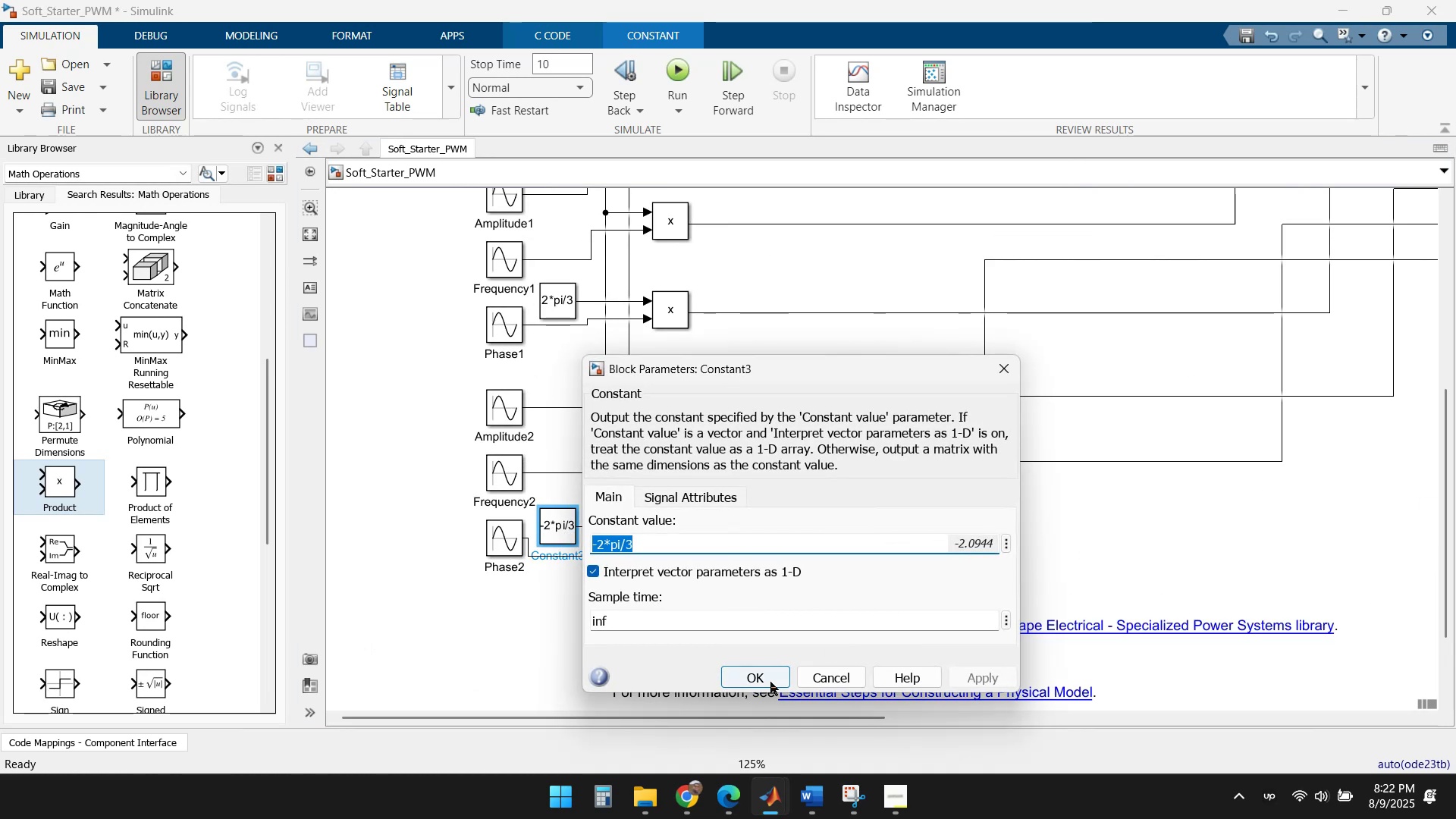 
left_click([750, 681])
 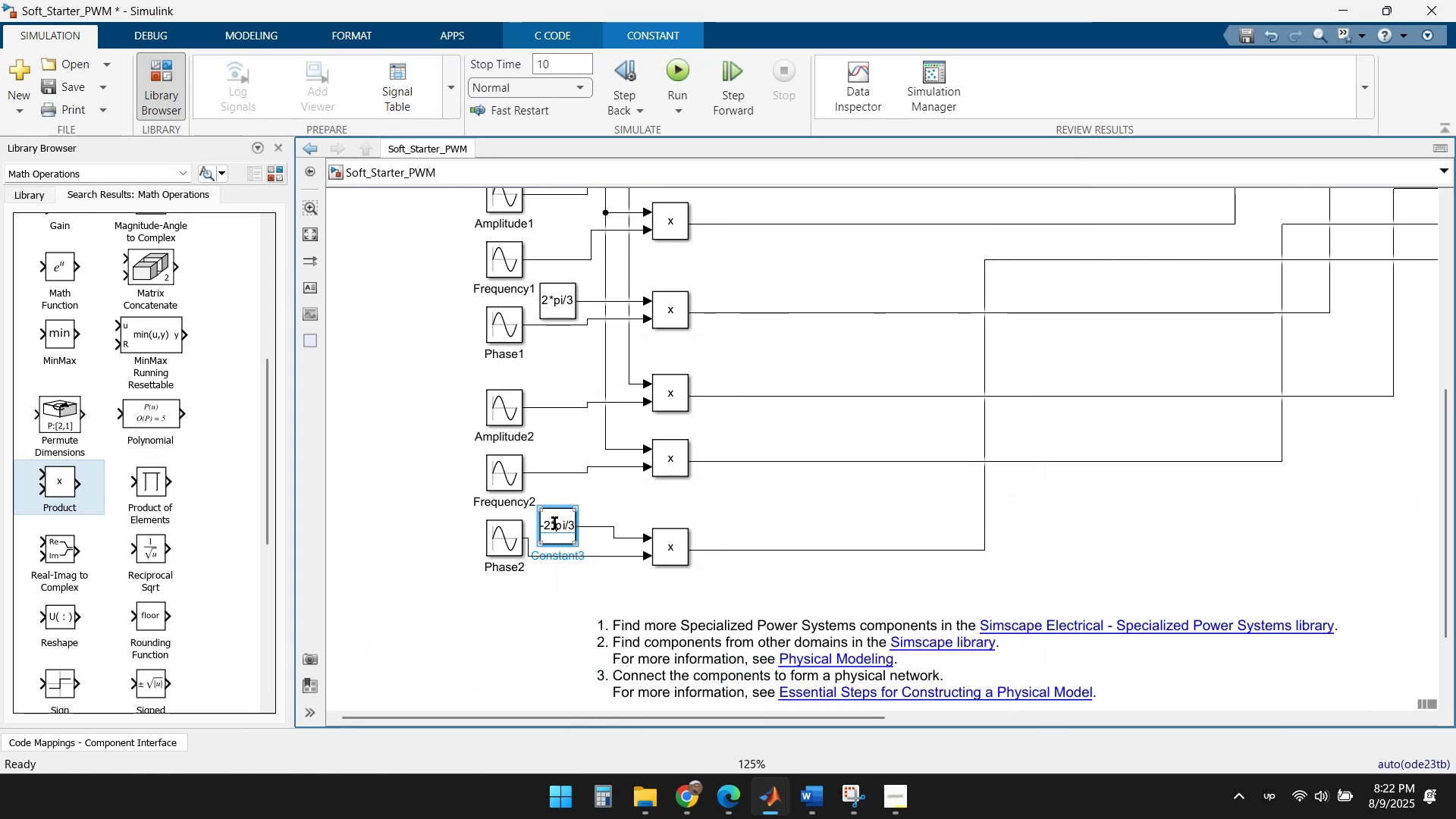 
double_click([554, 523])
 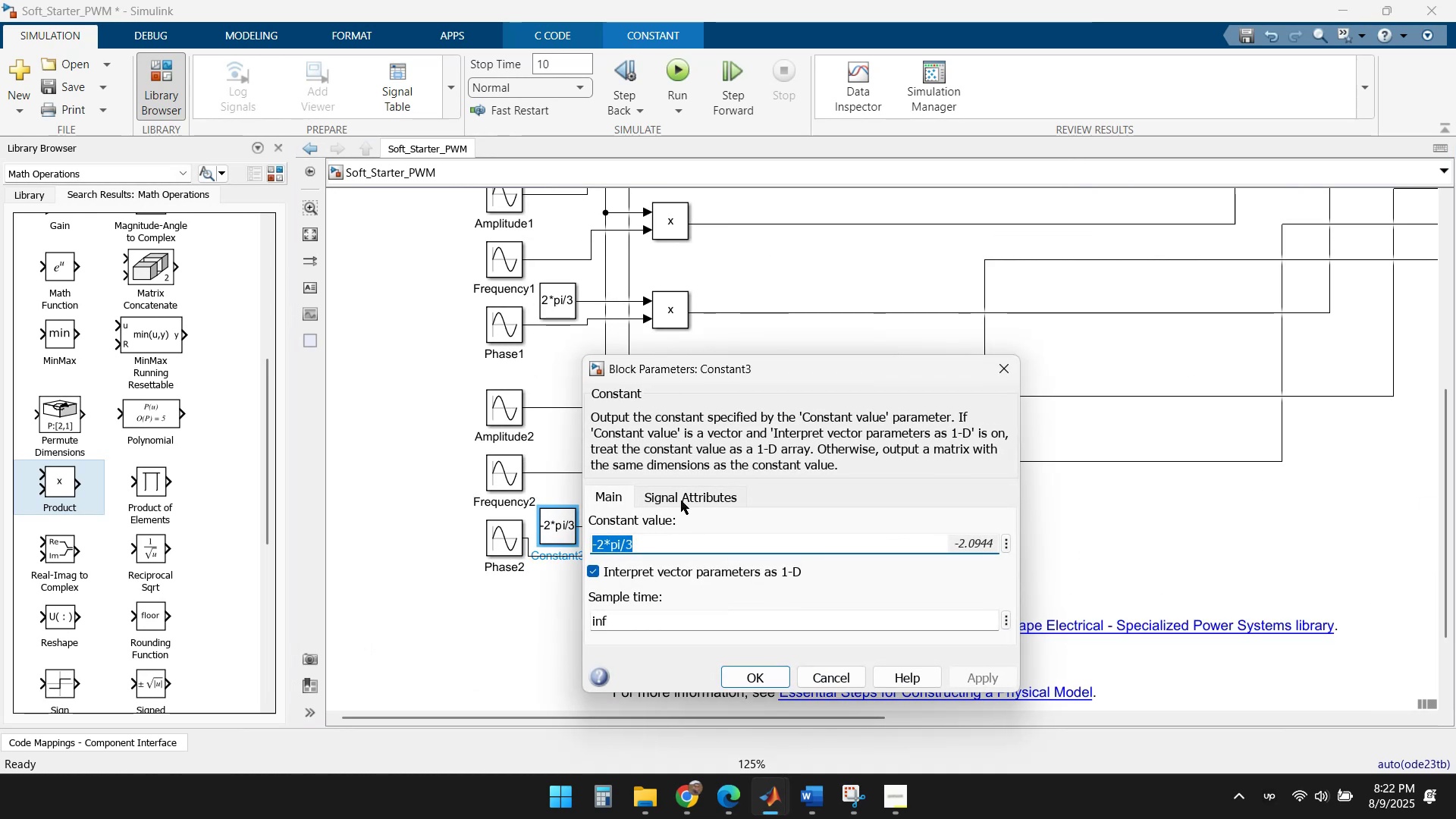 
left_click([691, 491])
 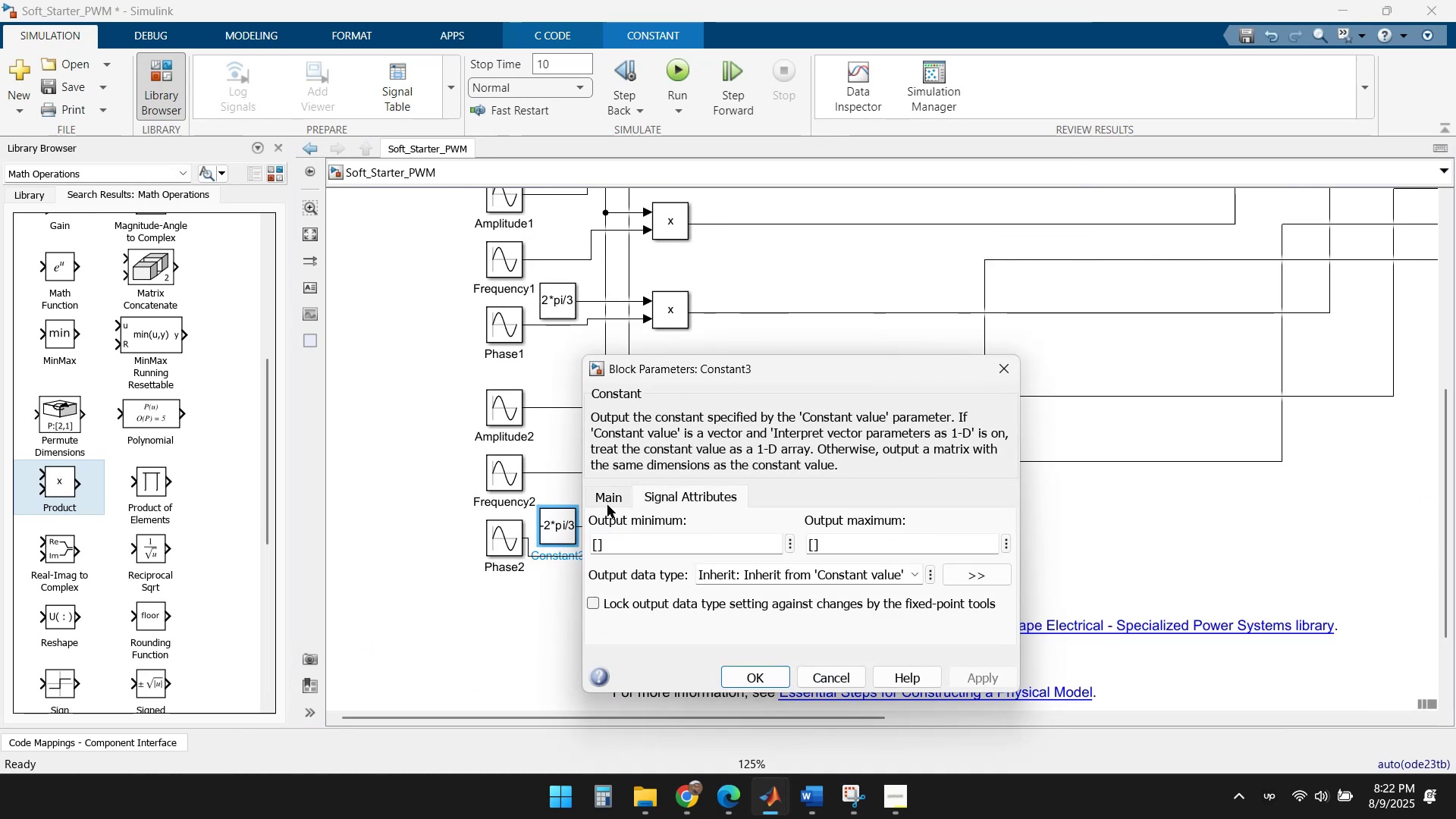 
left_click([599, 496])
 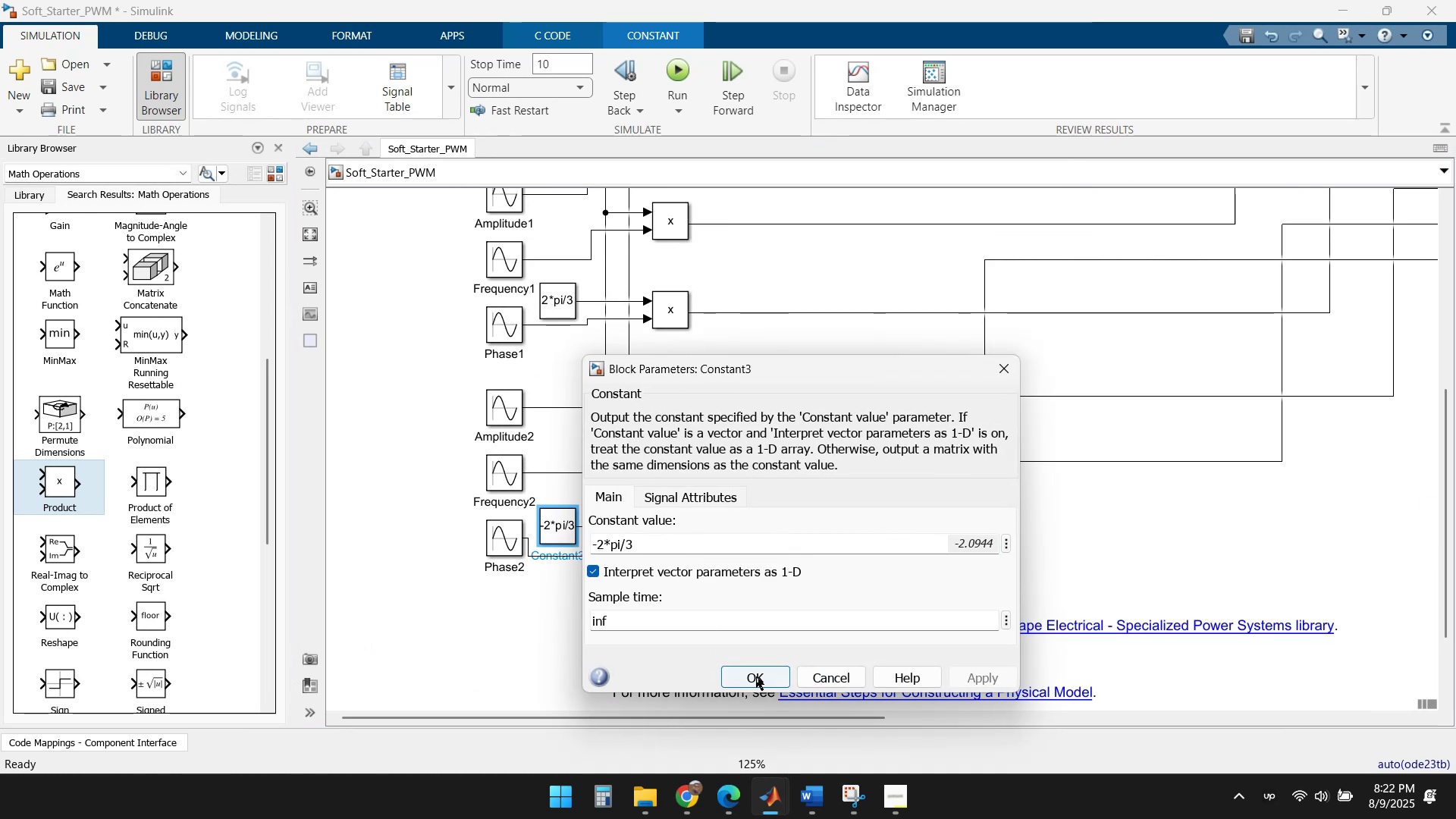 
left_click([756, 676])
 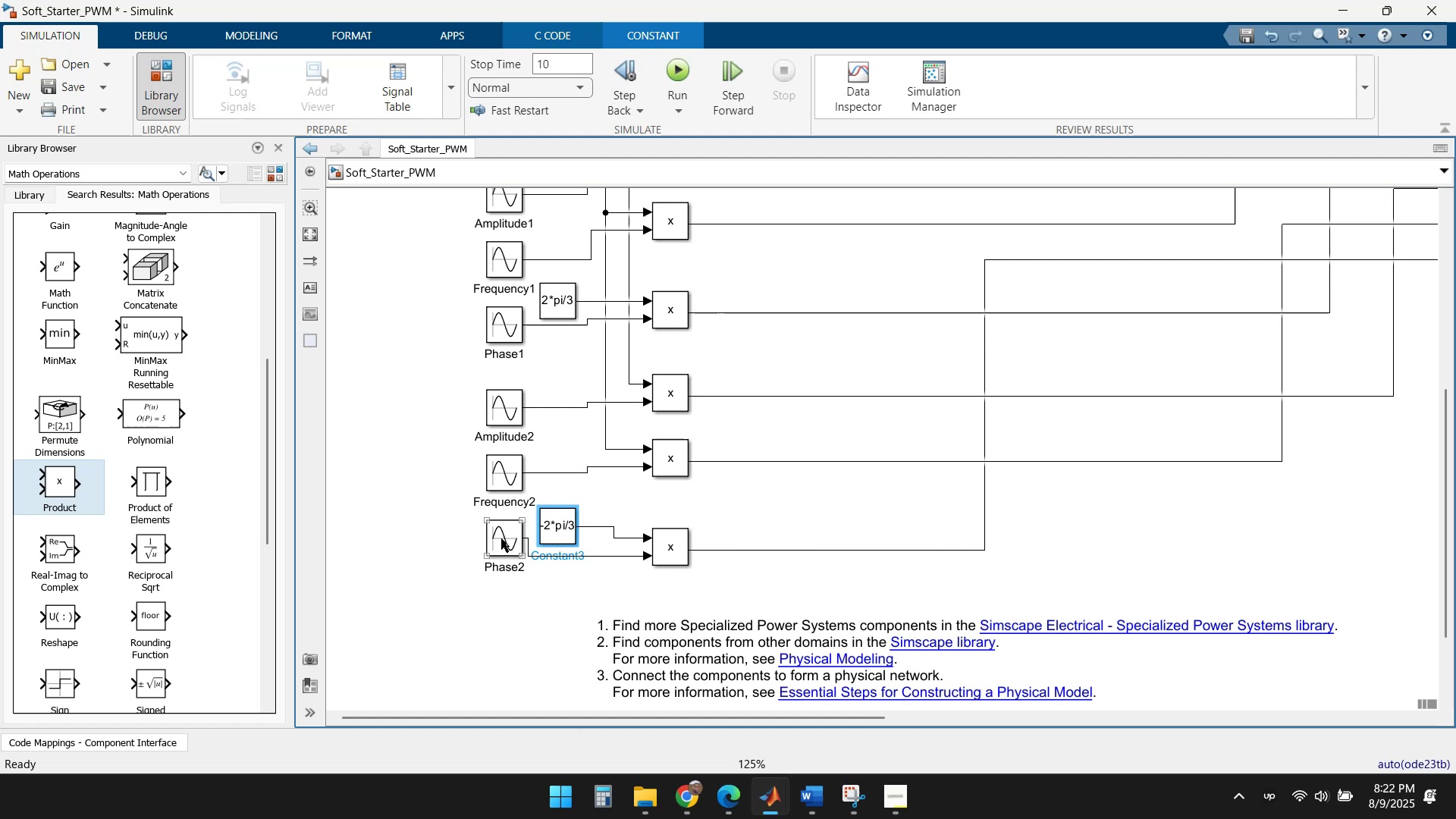 
double_click([496, 537])
 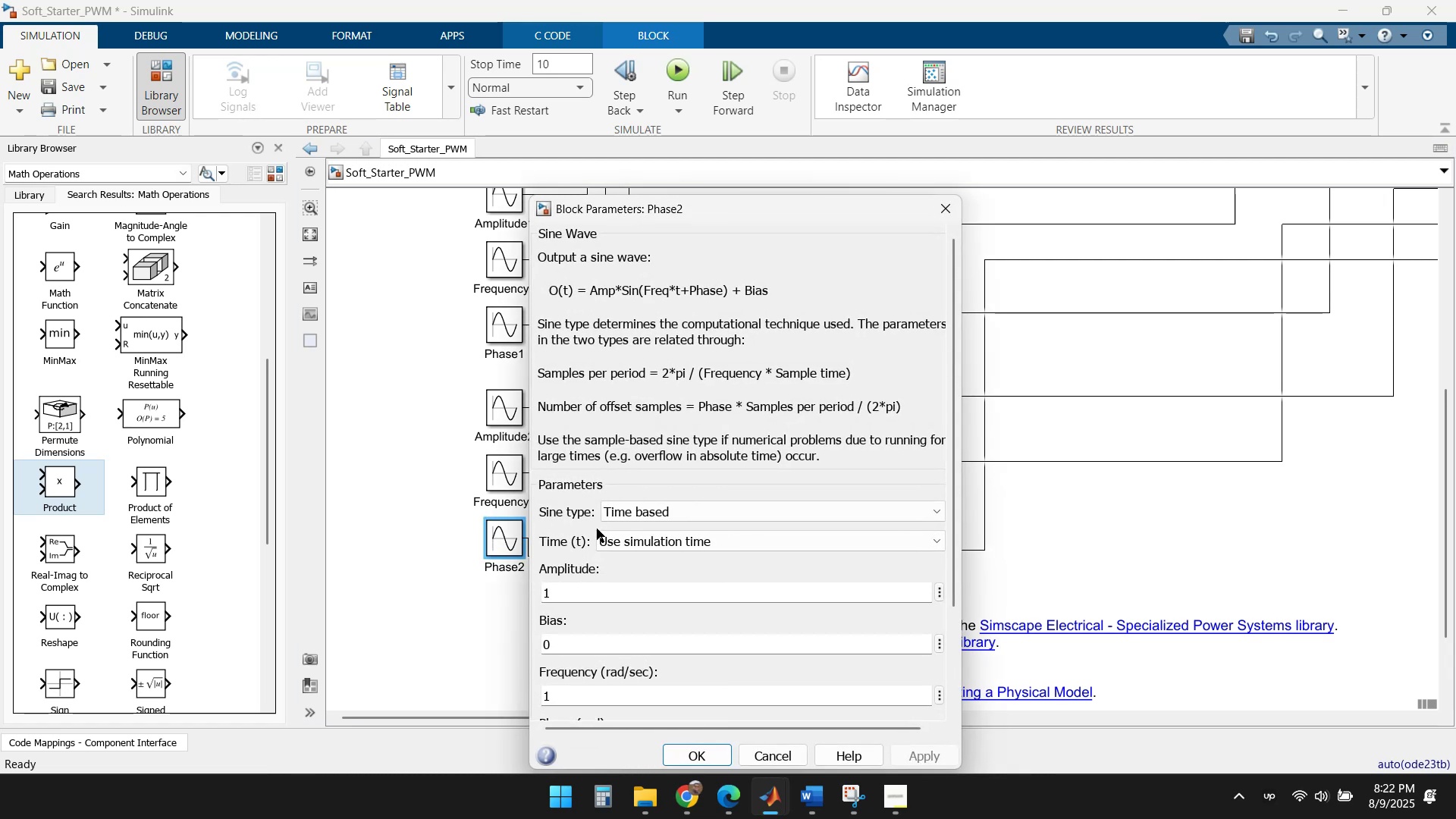 
scroll: coordinate [608, 529], scroll_direction: down, amount: 2.0
 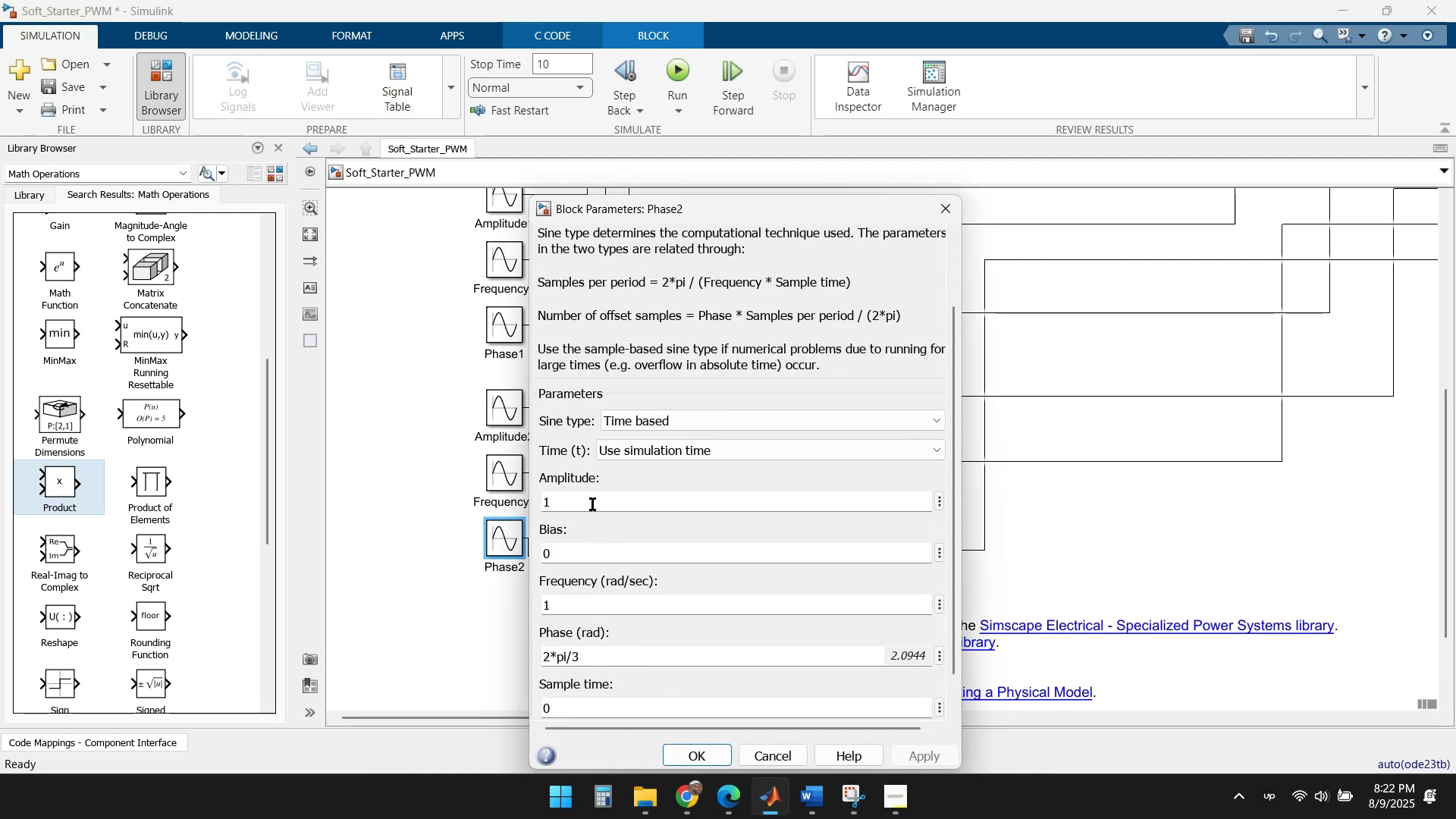 
left_click([592, 502])
 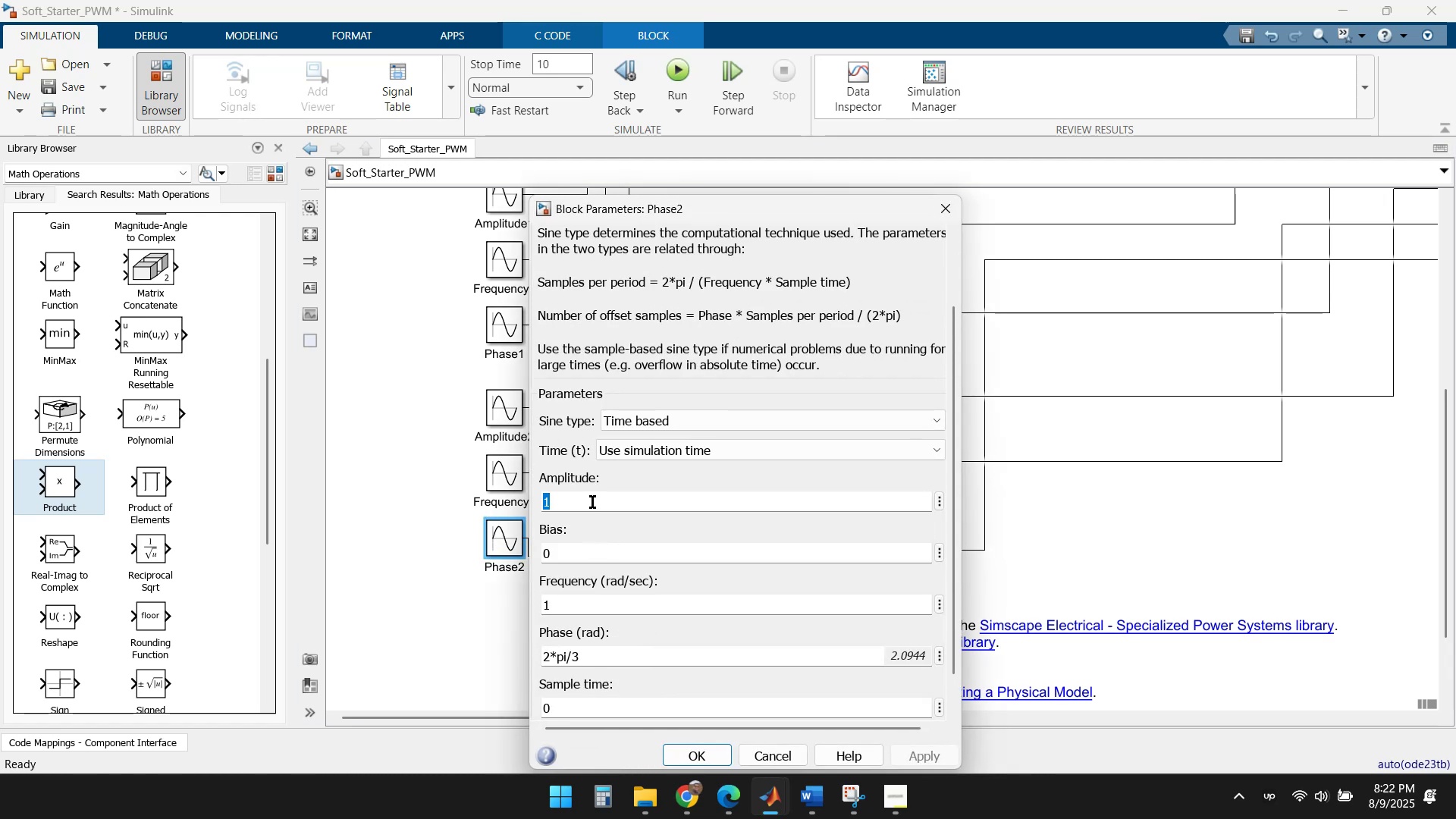 
key(Numpad1)
 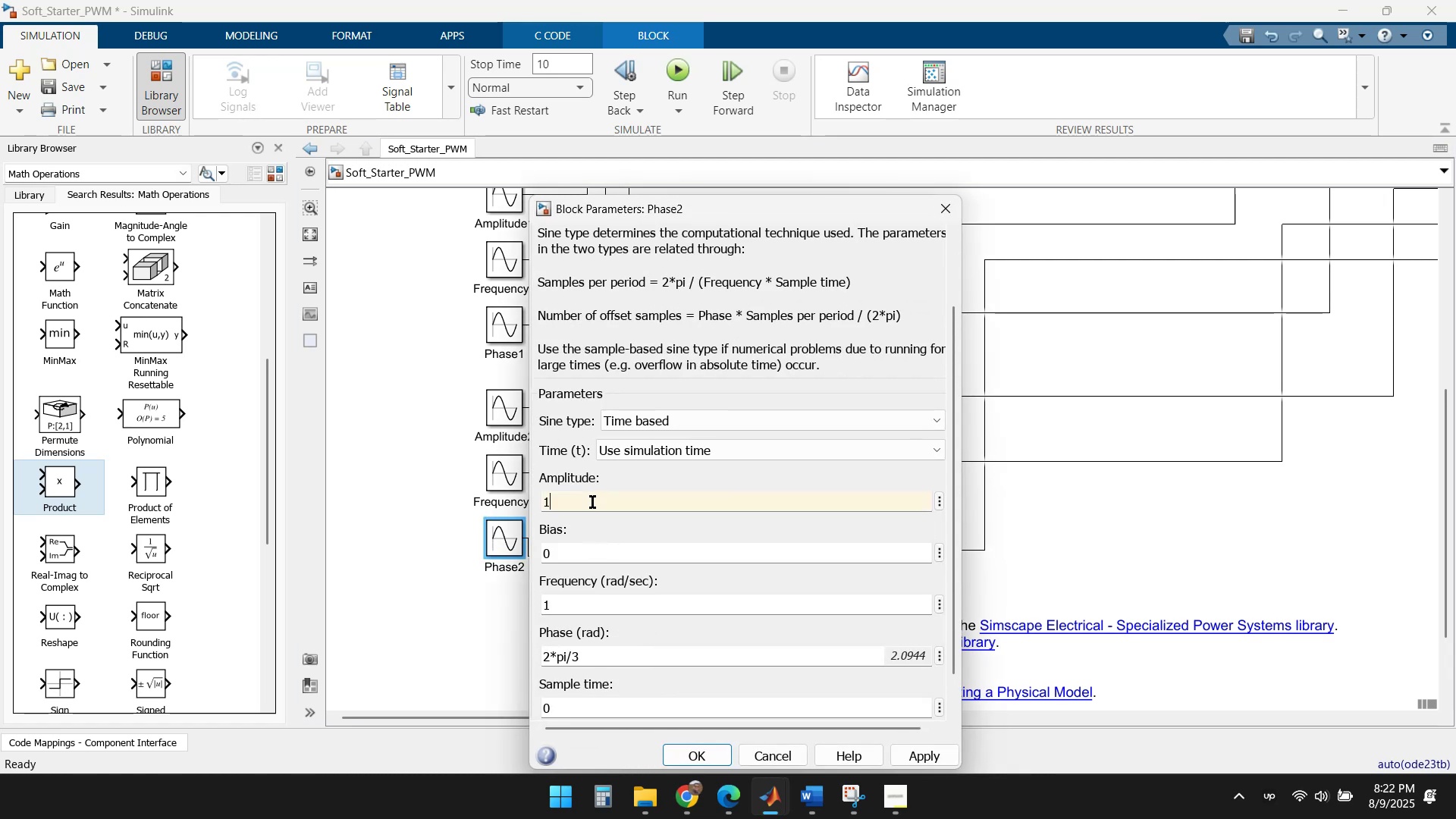 
key(Numpad2)
 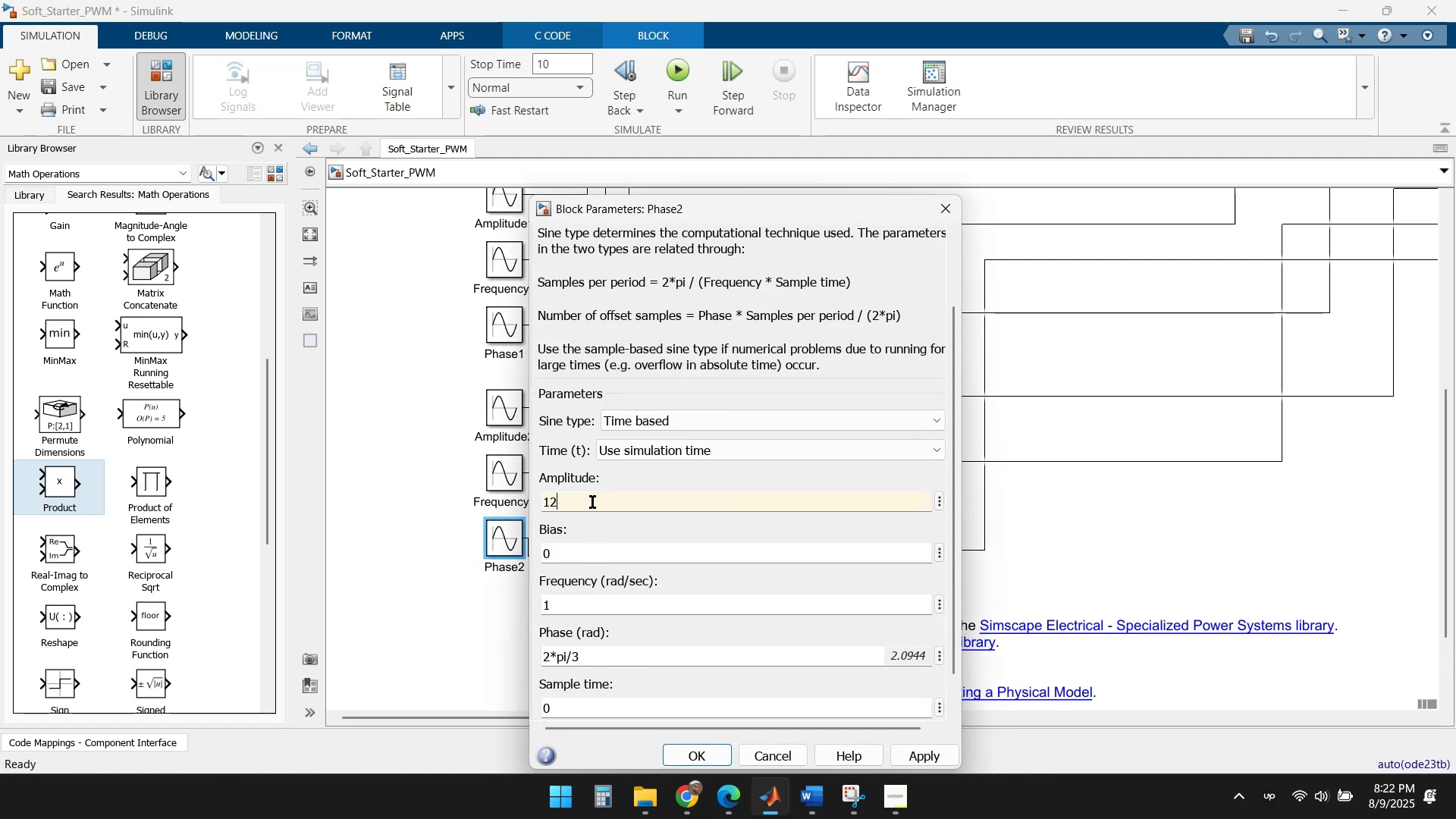 
key(Numpad0)
 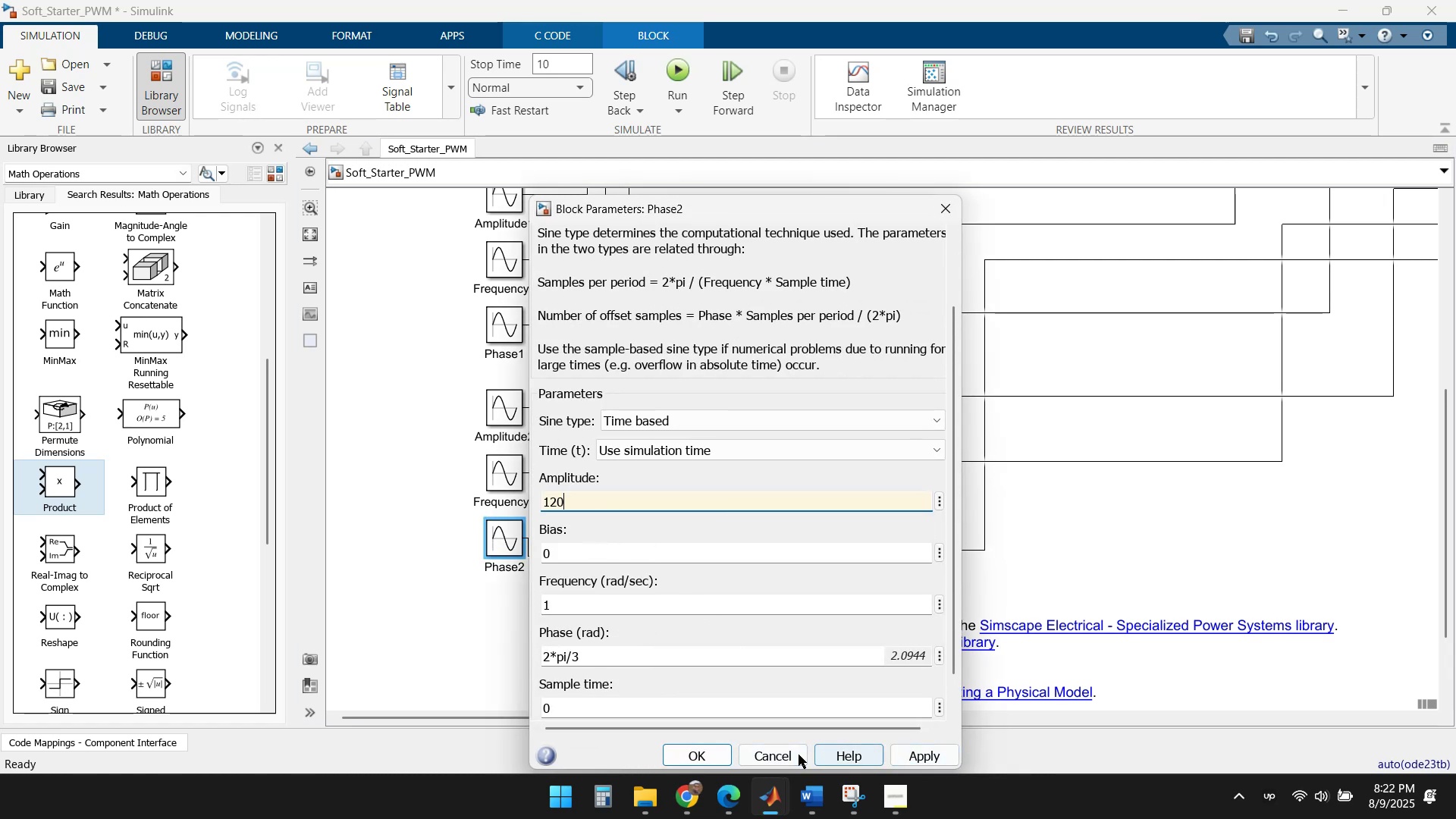 
wait(6.18)
 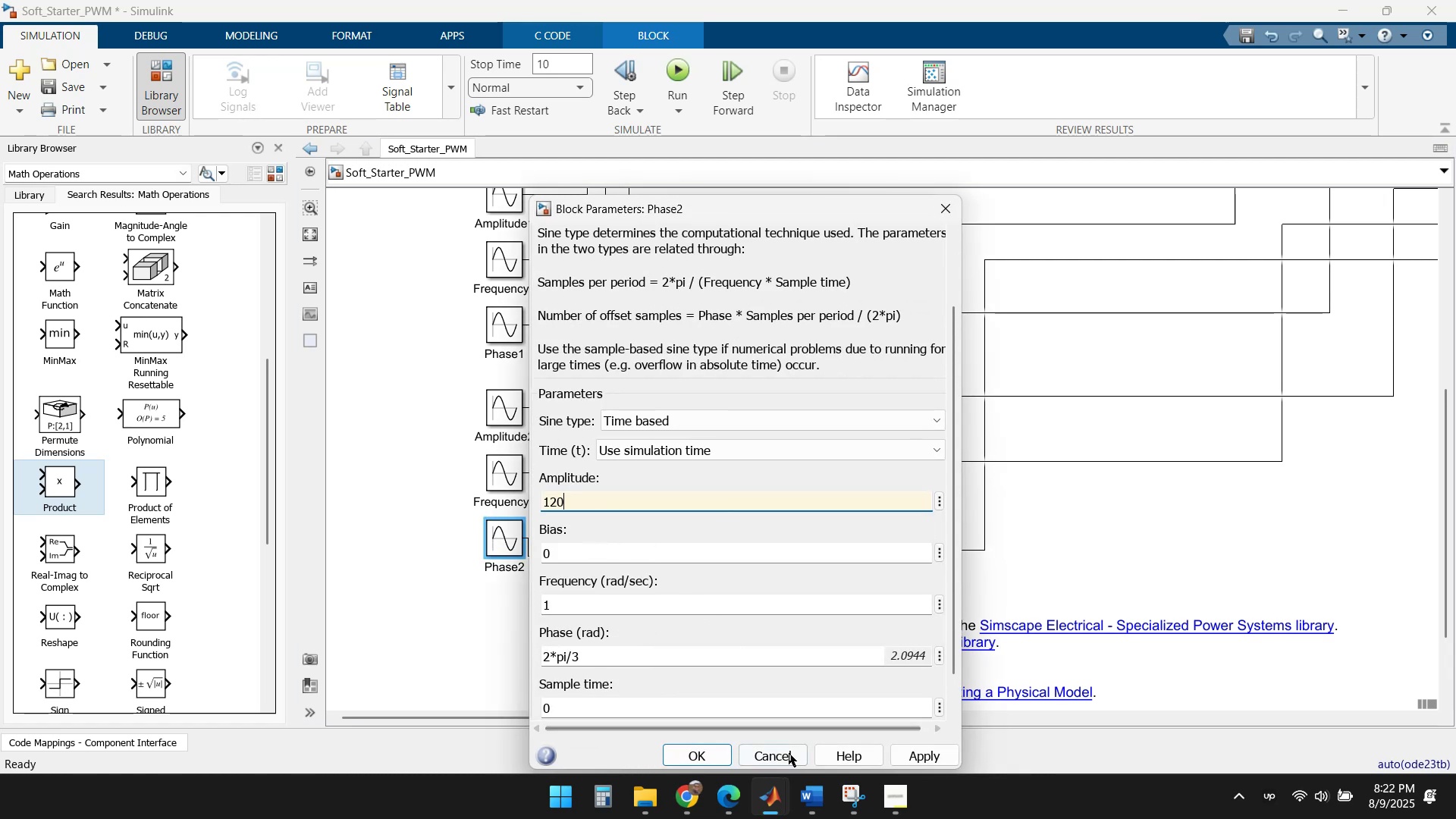 
key(Backspace)
 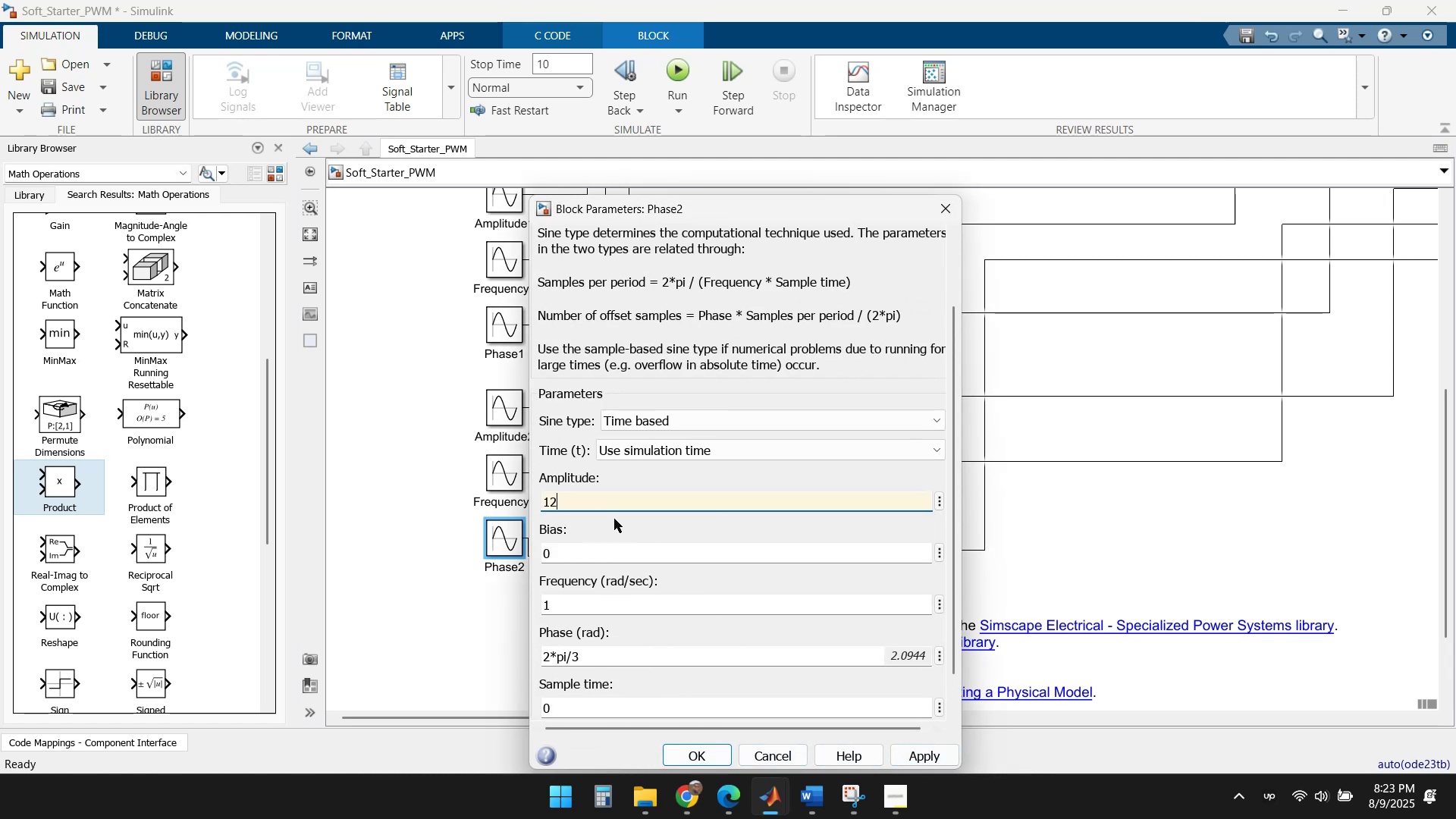 
key(Backspace)
 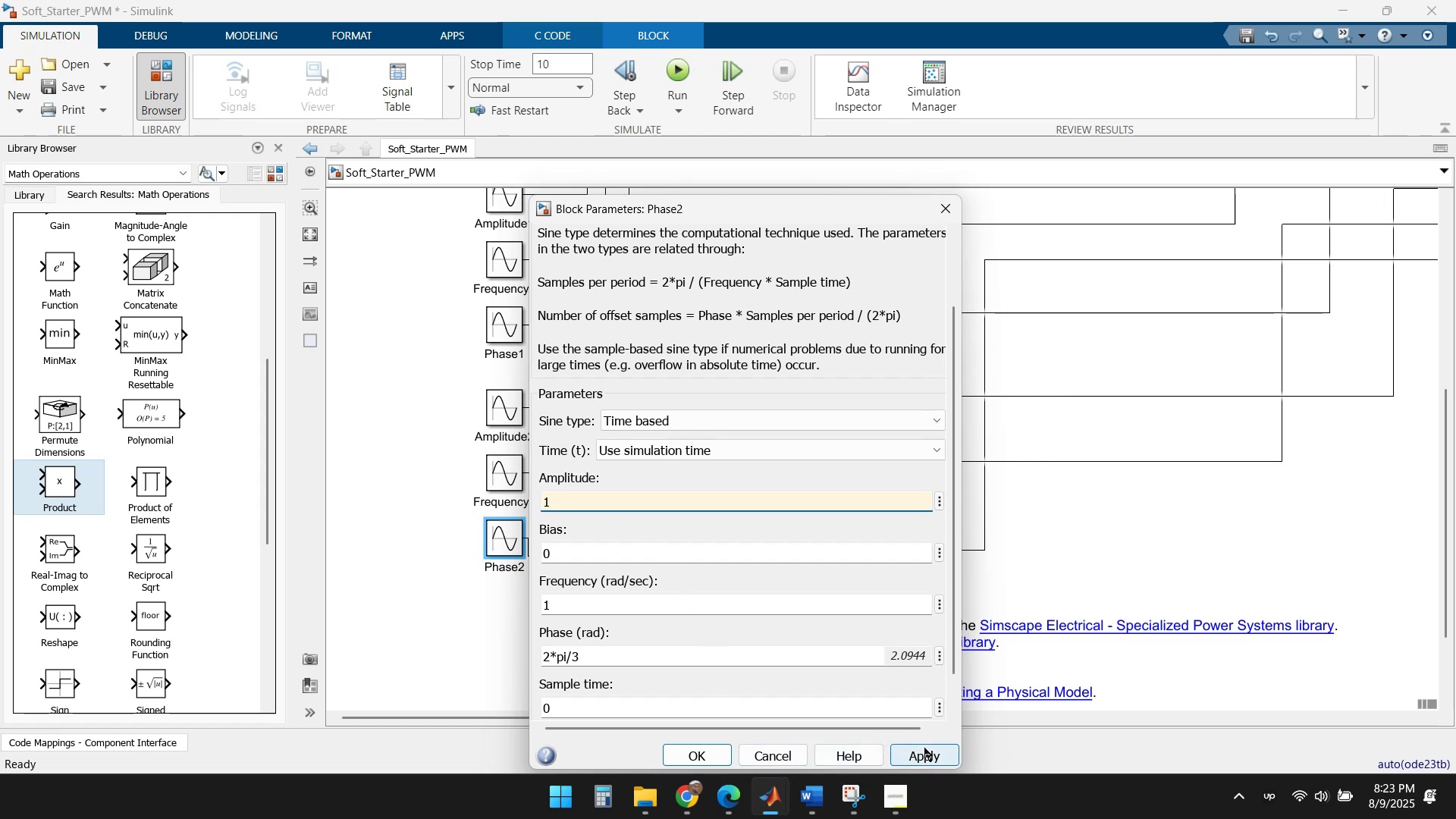 
left_click([701, 753])
 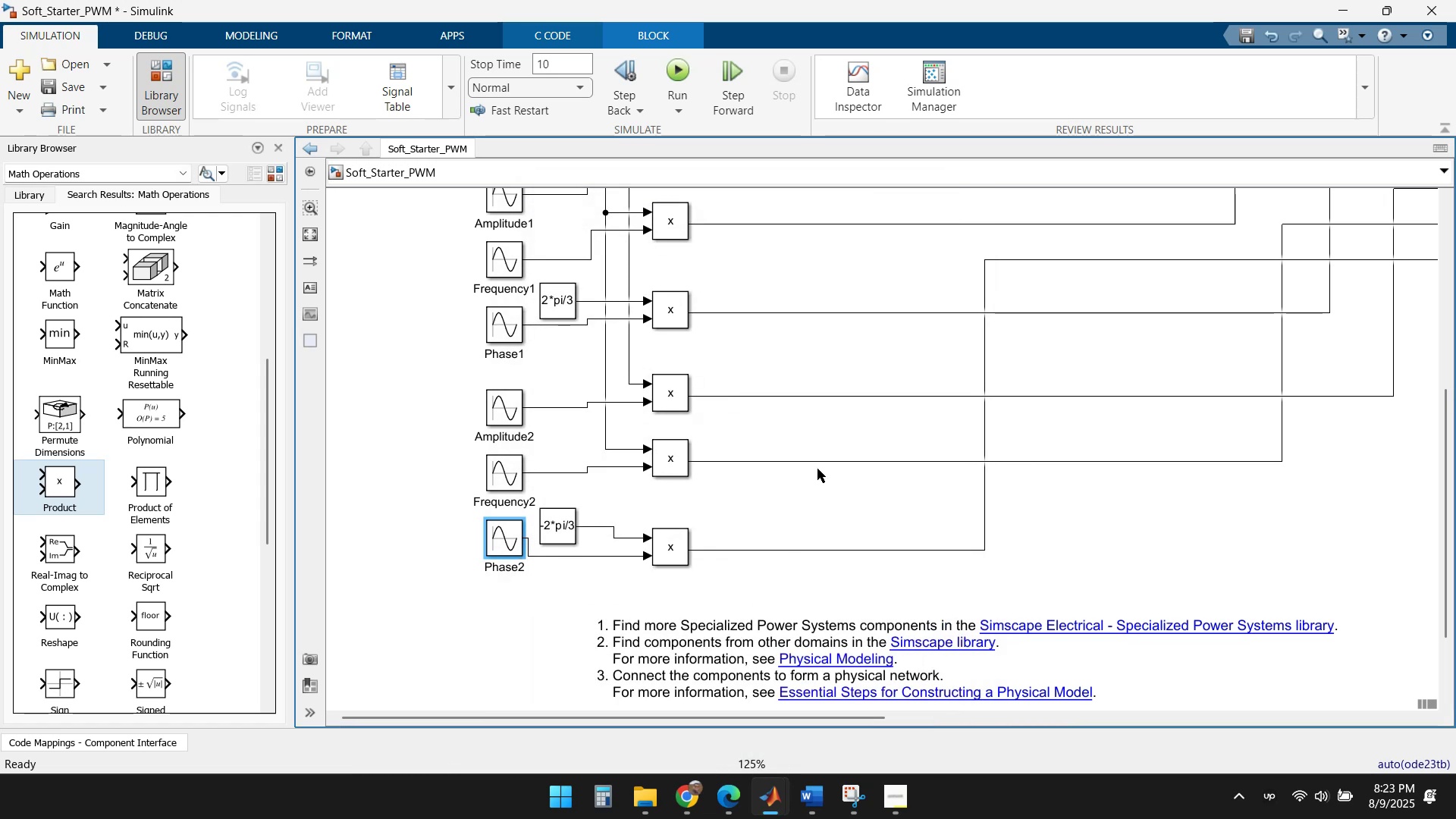 
left_click([821, 463])
 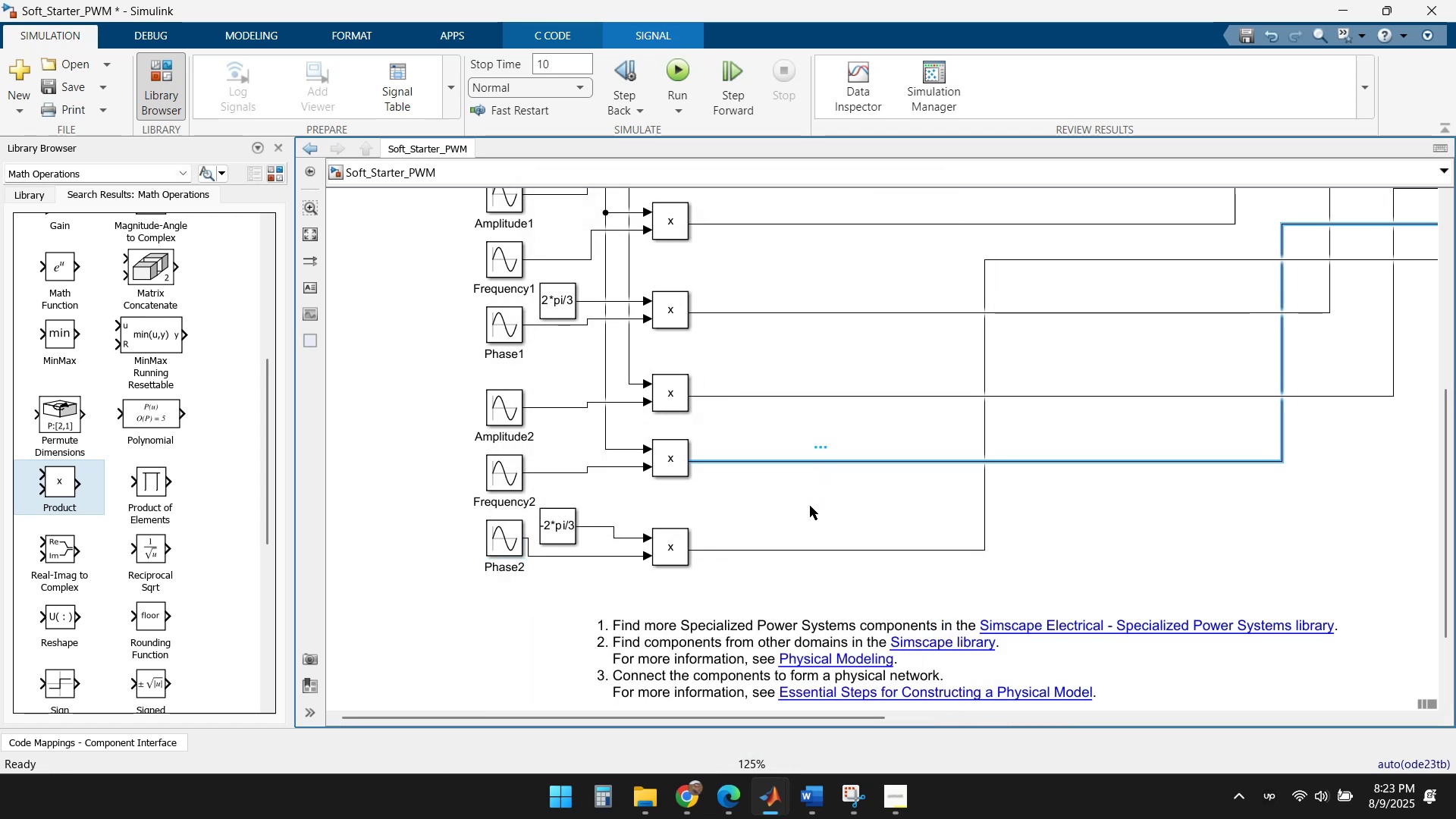 
left_click([810, 509])
 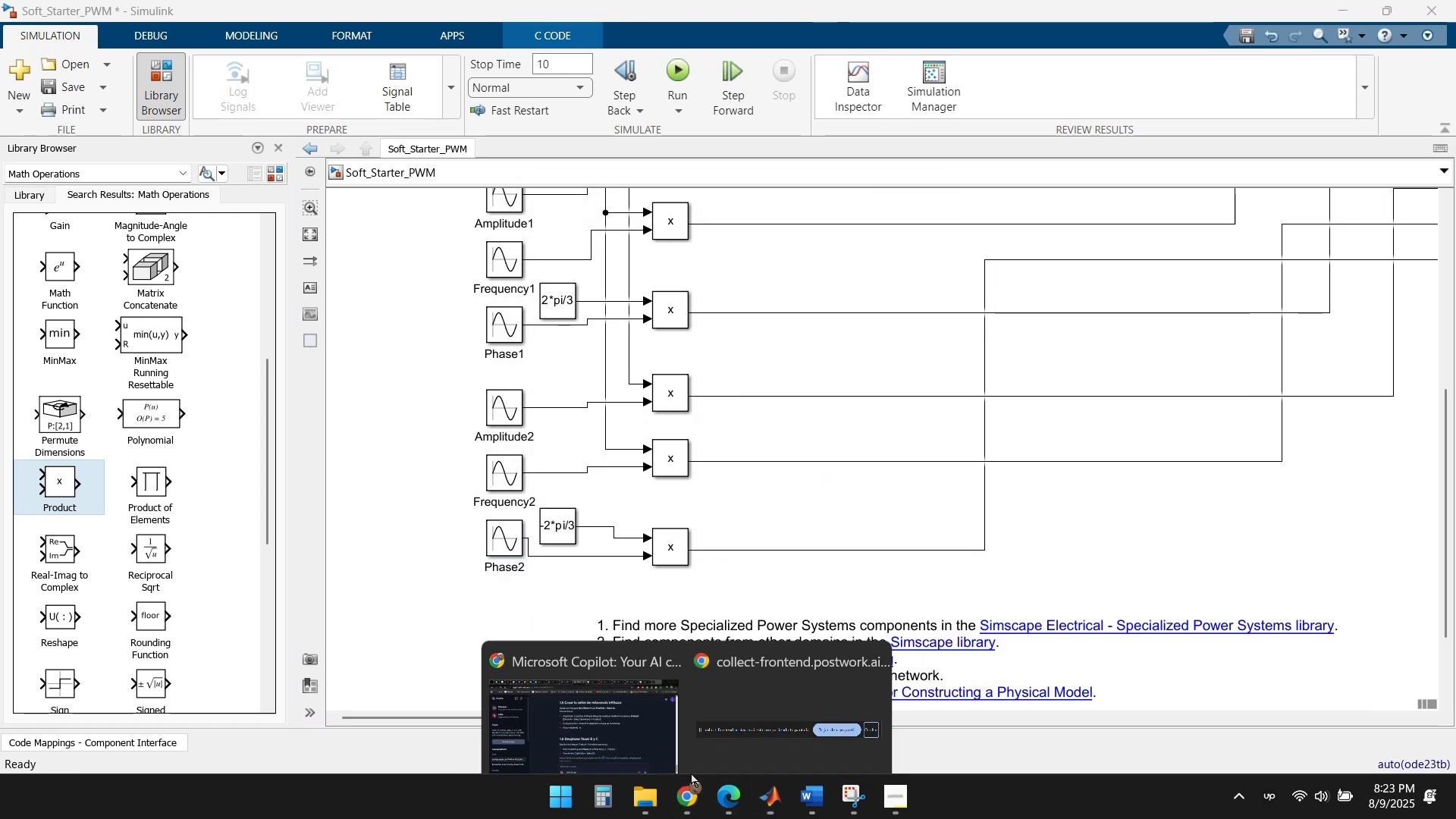 
left_click([568, 694])
 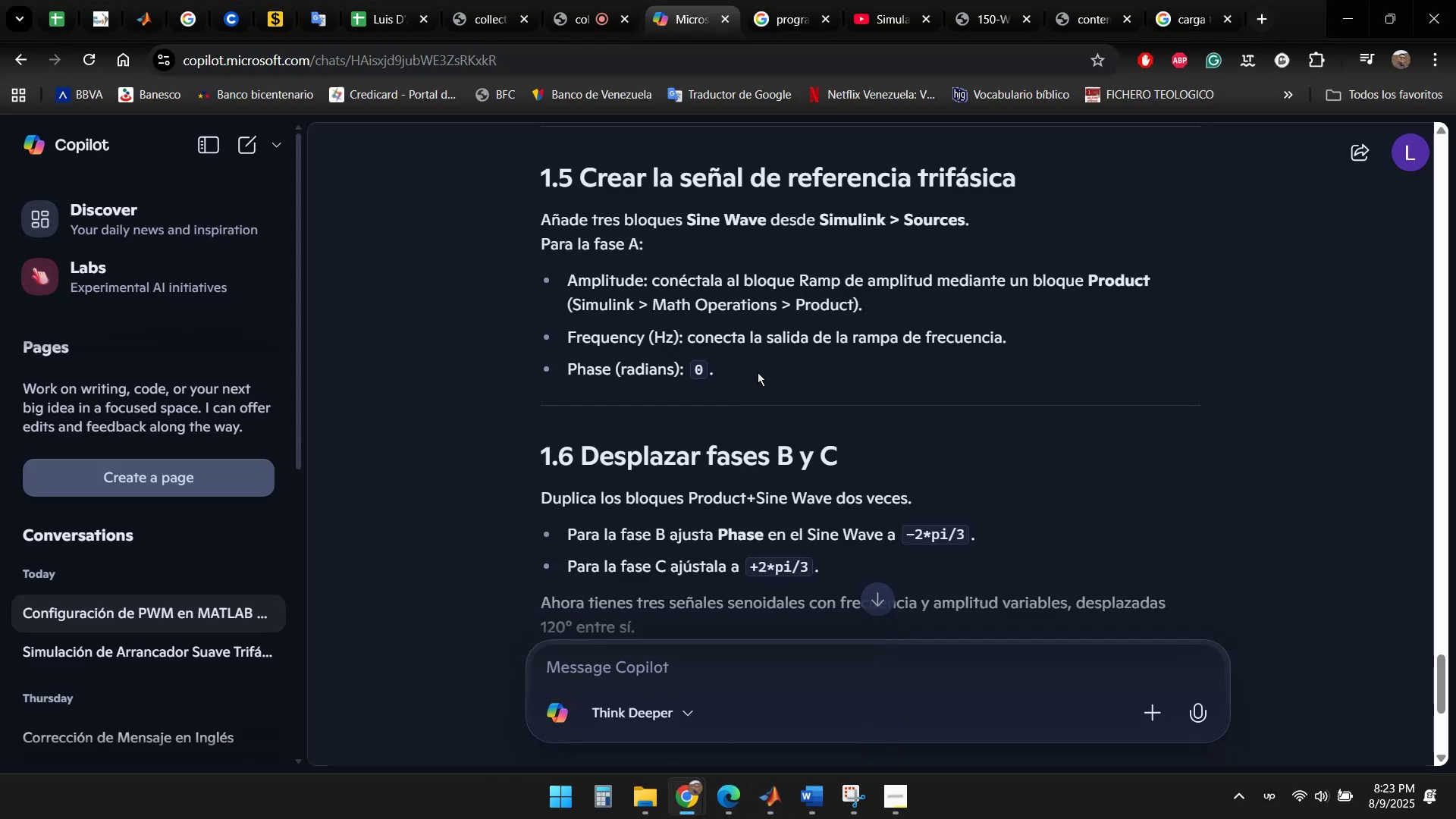 
scroll: coordinate [838, 322], scroll_direction: down, amount: 4.0
 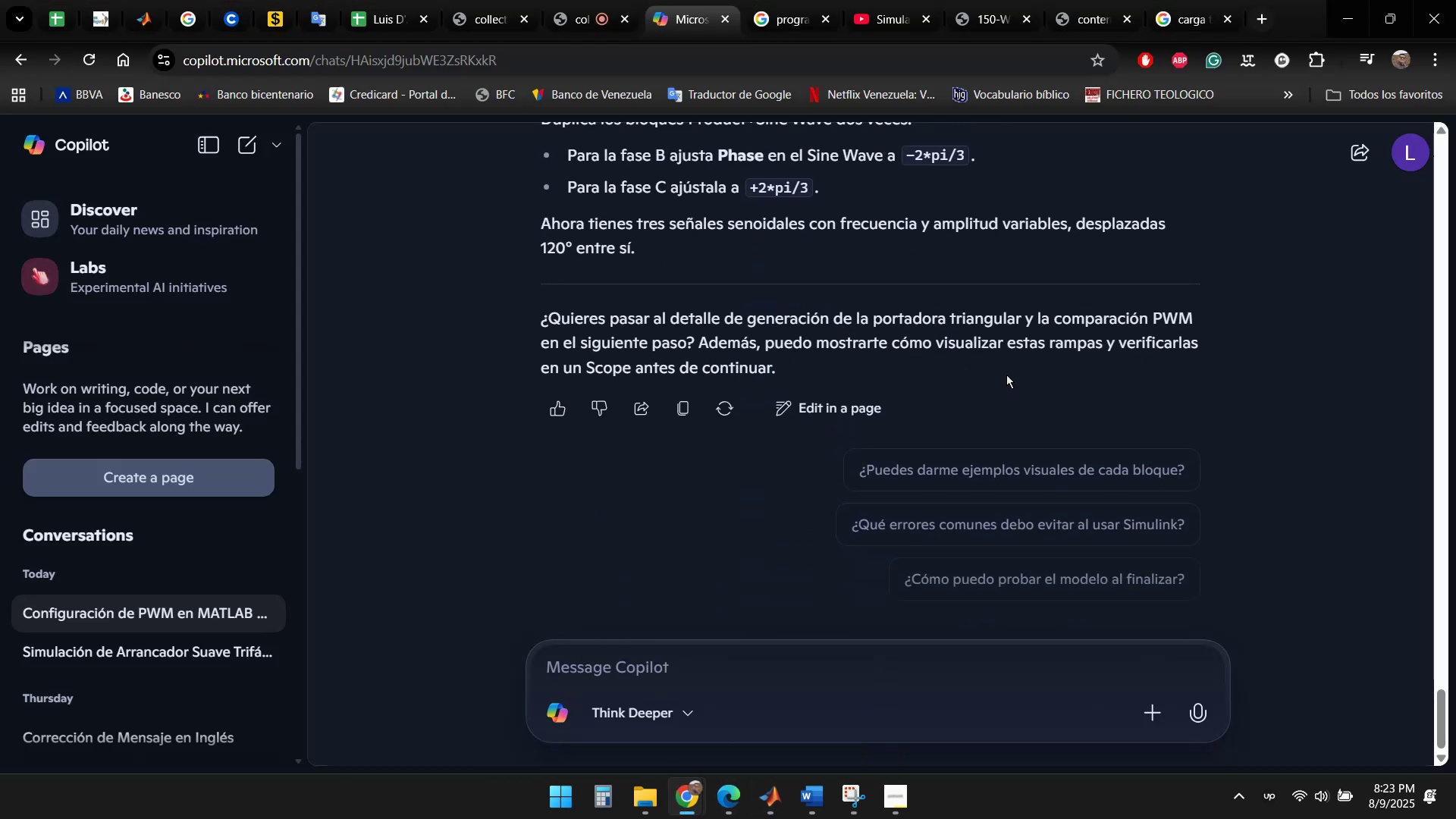 
scroll: coordinate [927, 385], scroll_direction: none, amount: 0.0
 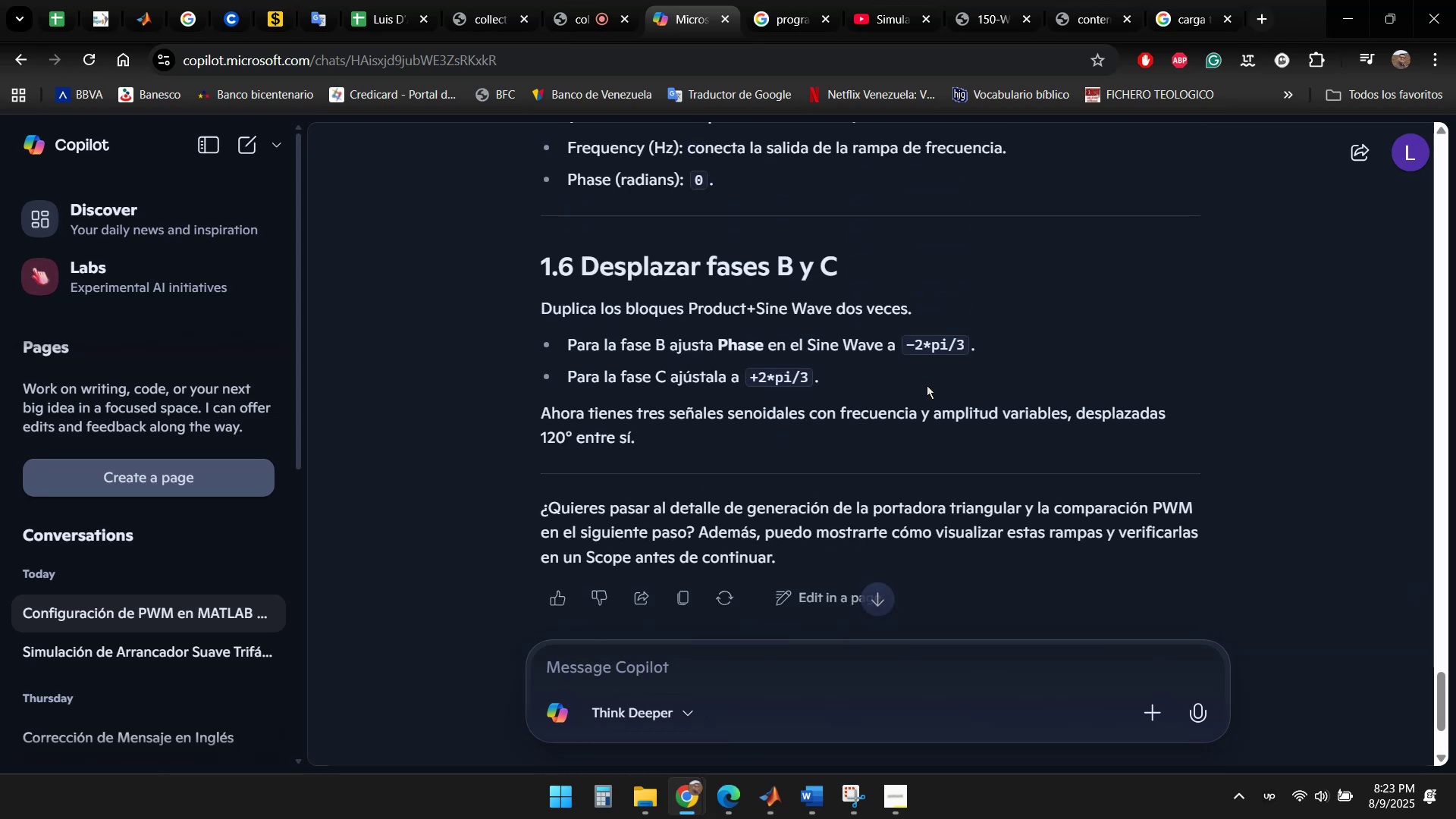 
scroll: coordinate [927, 385], scroll_direction: up, amount: 3.0
 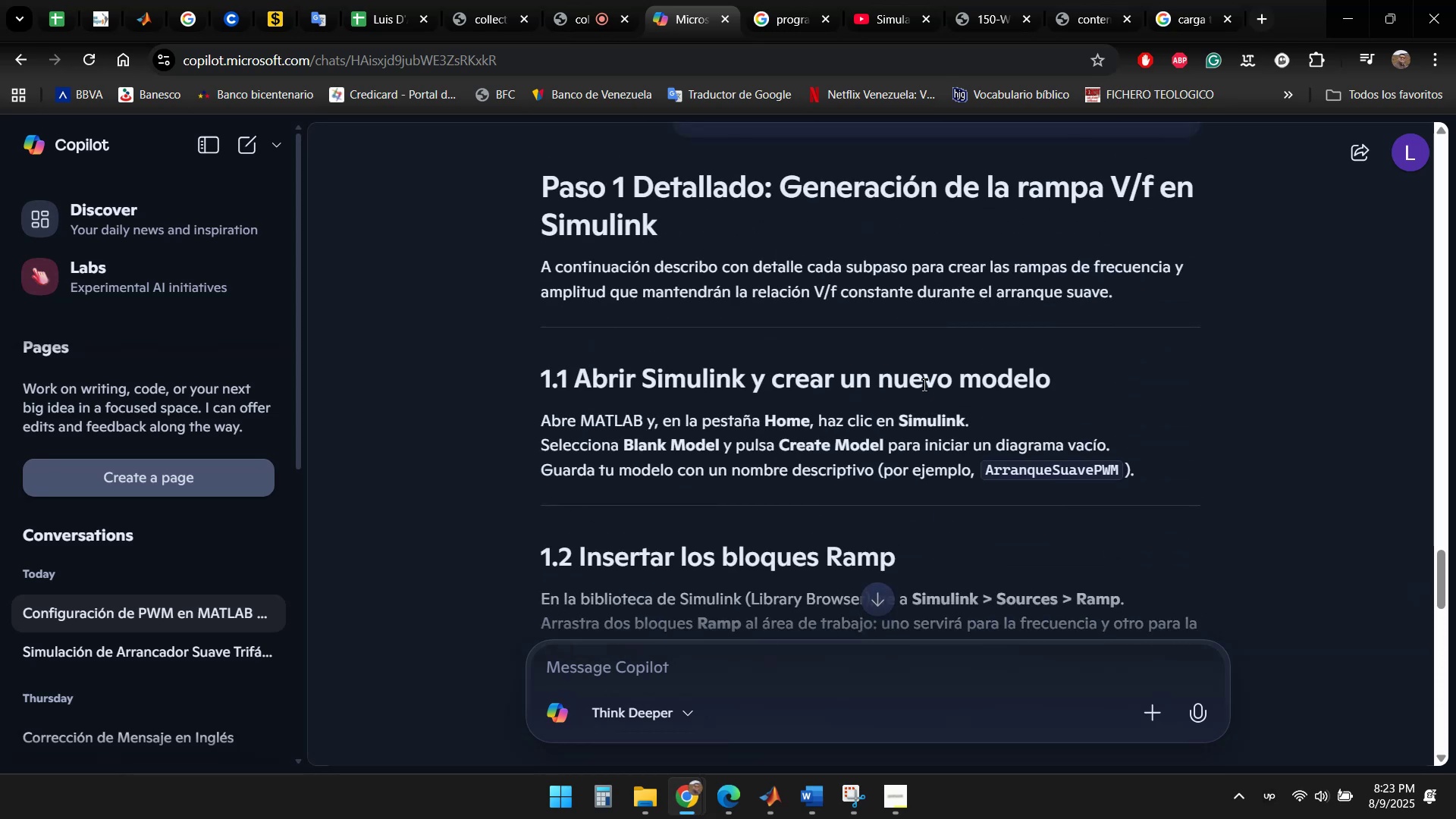 
scroll: coordinate [924, 403], scroll_direction: down, amount: 18.0
 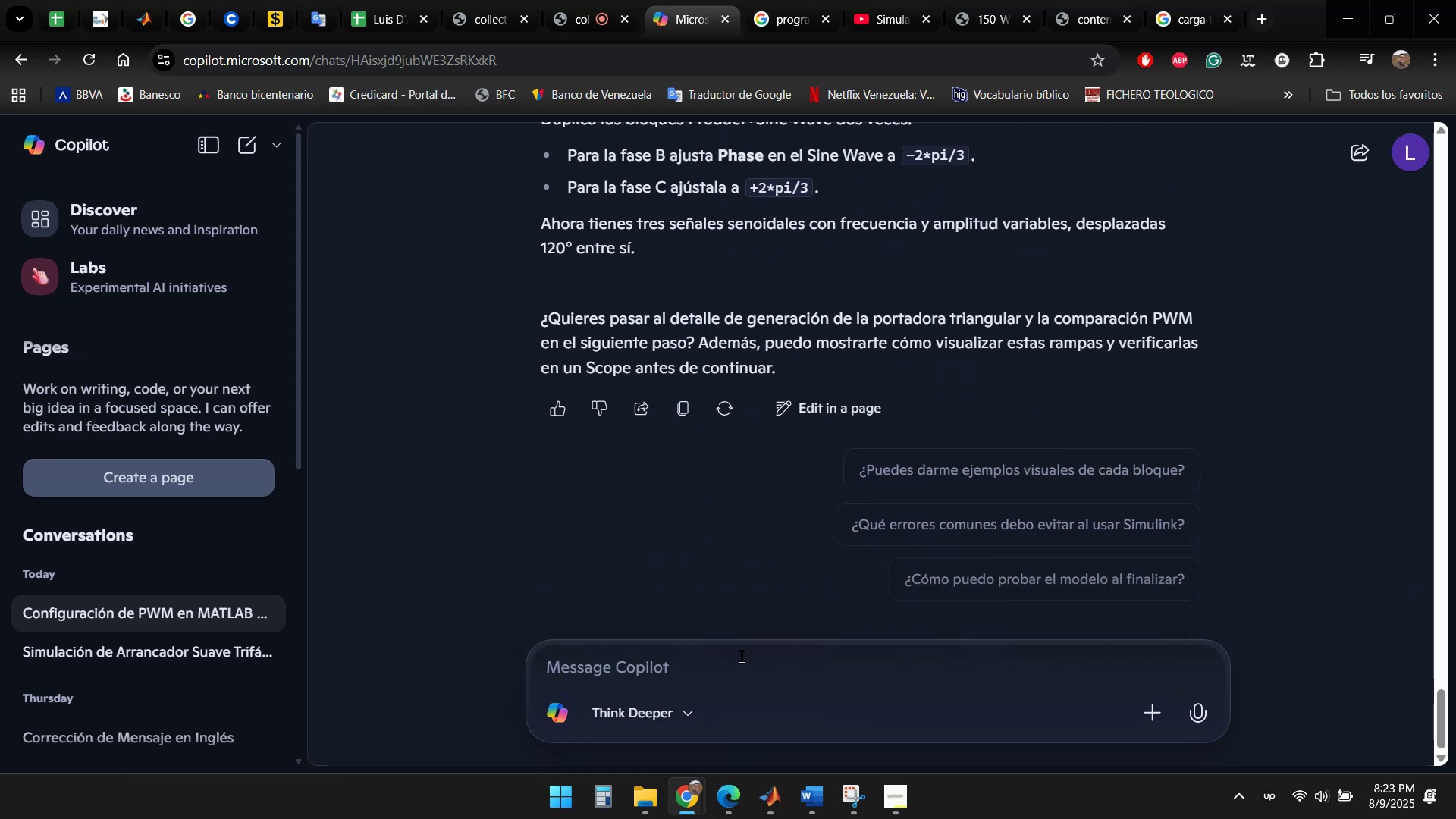 
left_click([730, 668])
 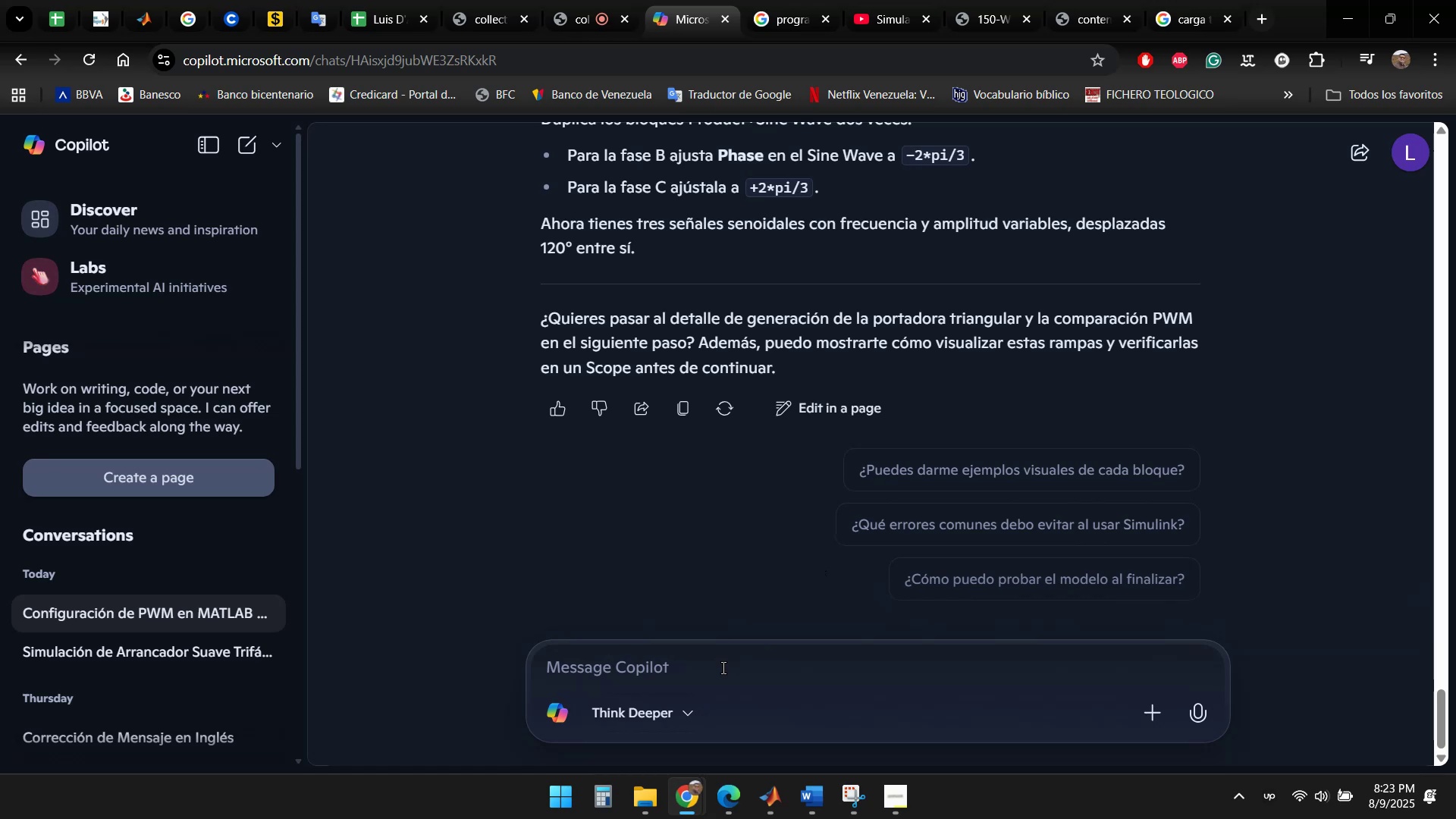 
type(si, detalla la generaci'on de la portadora)
 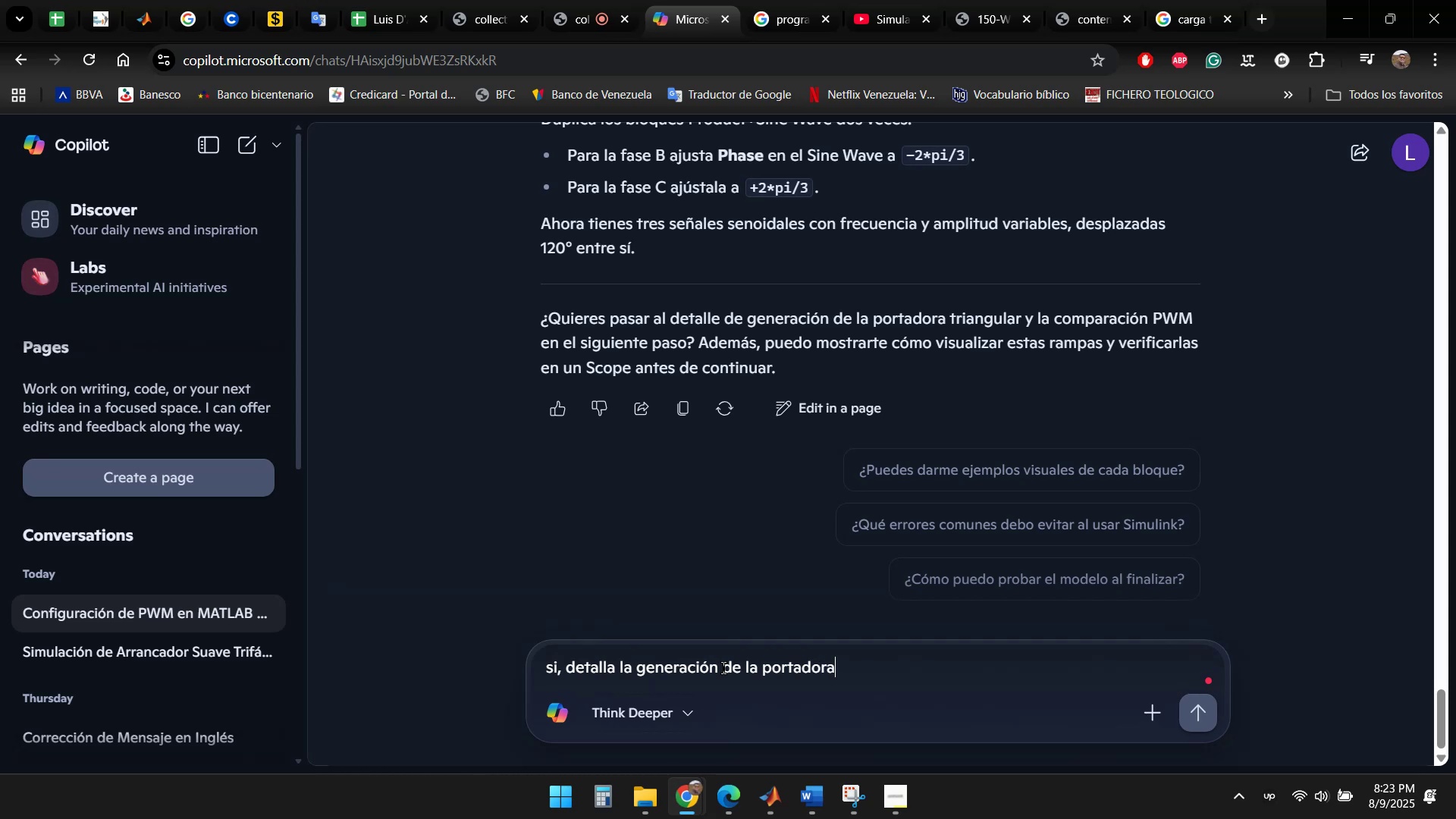 
key(Enter)
 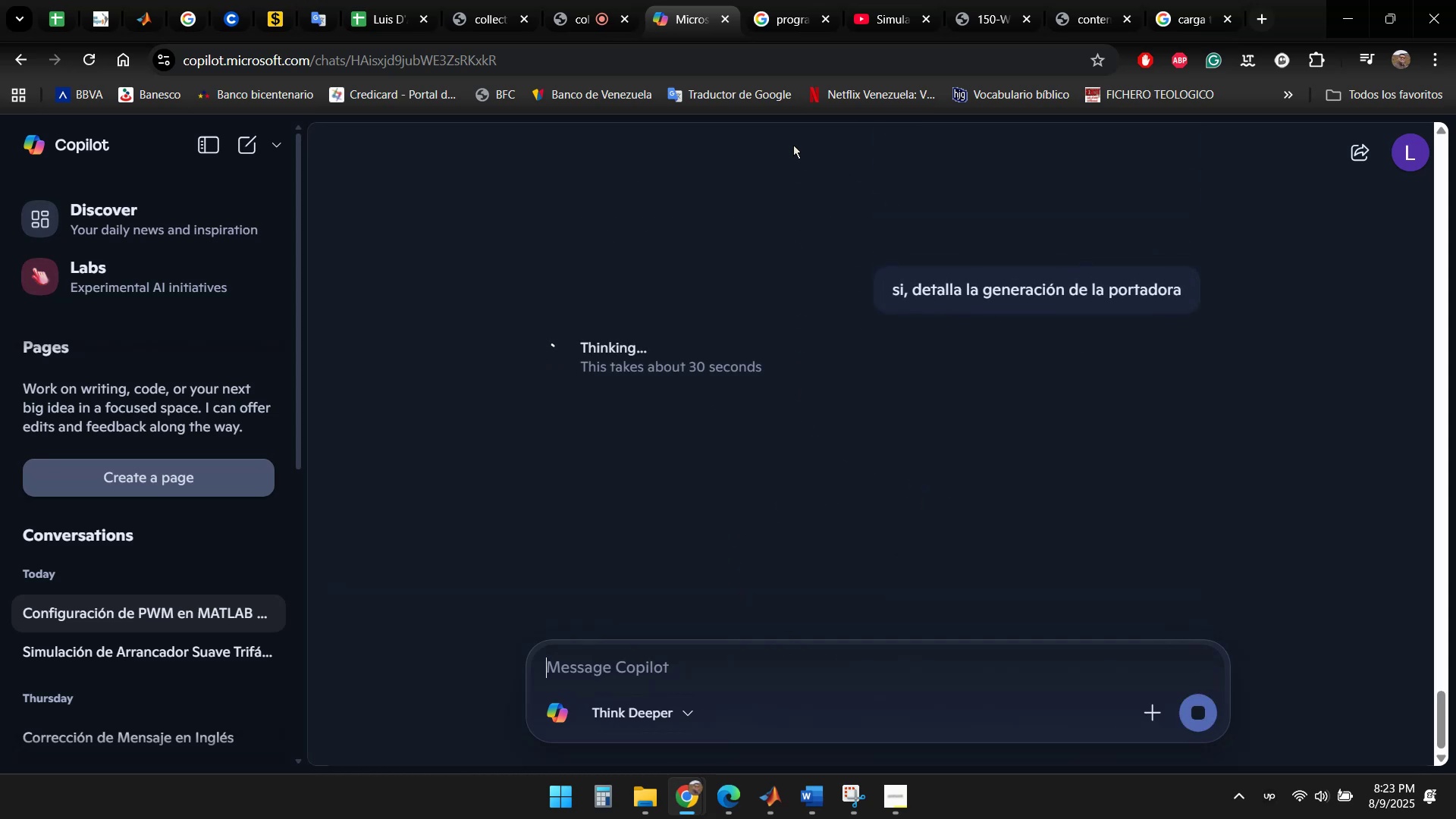 
left_click([992, 10])
 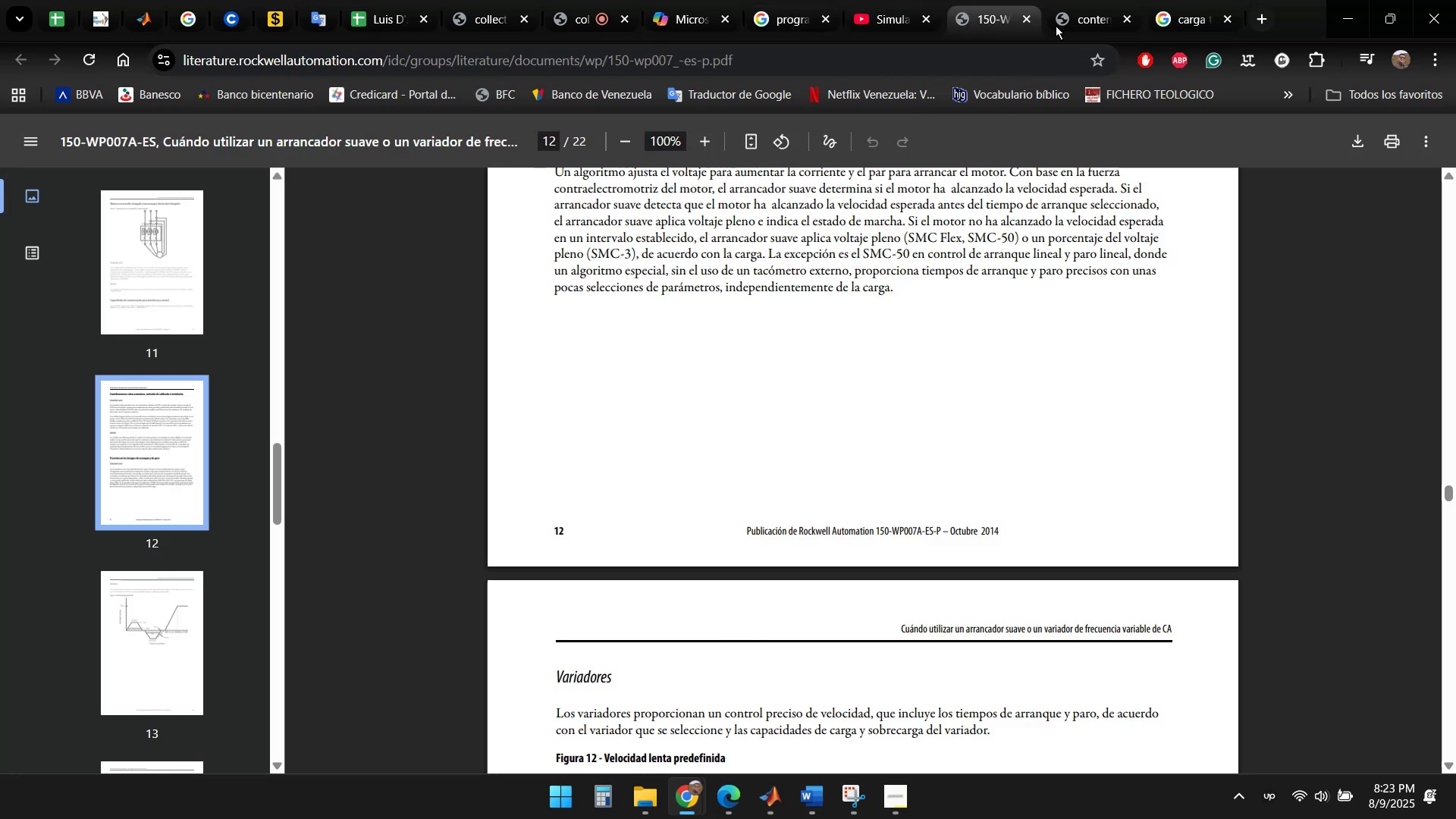 
left_click([1100, 0])
 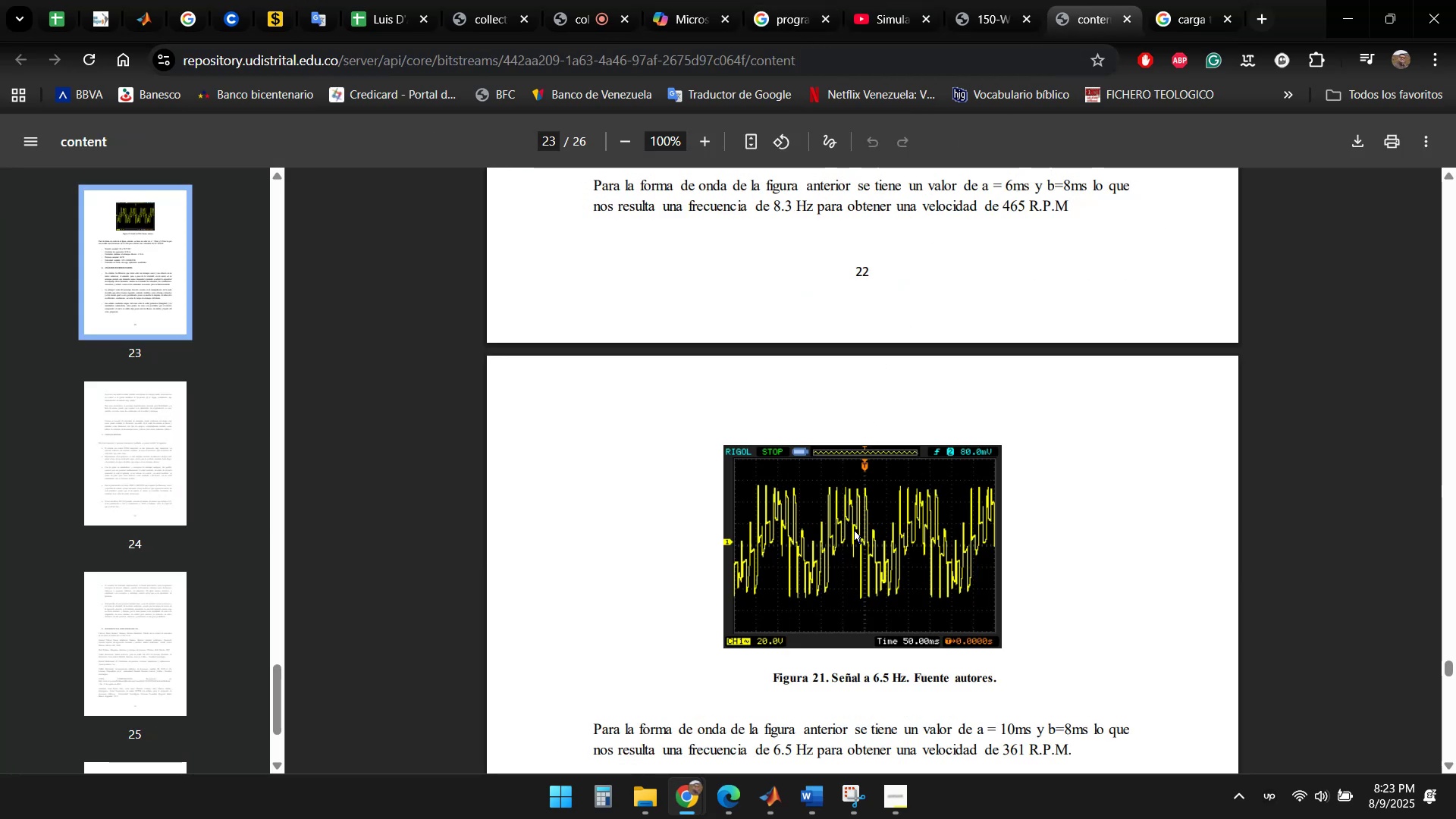 
scroll: coordinate [928, 481], scroll_direction: up, amount: 23.0
 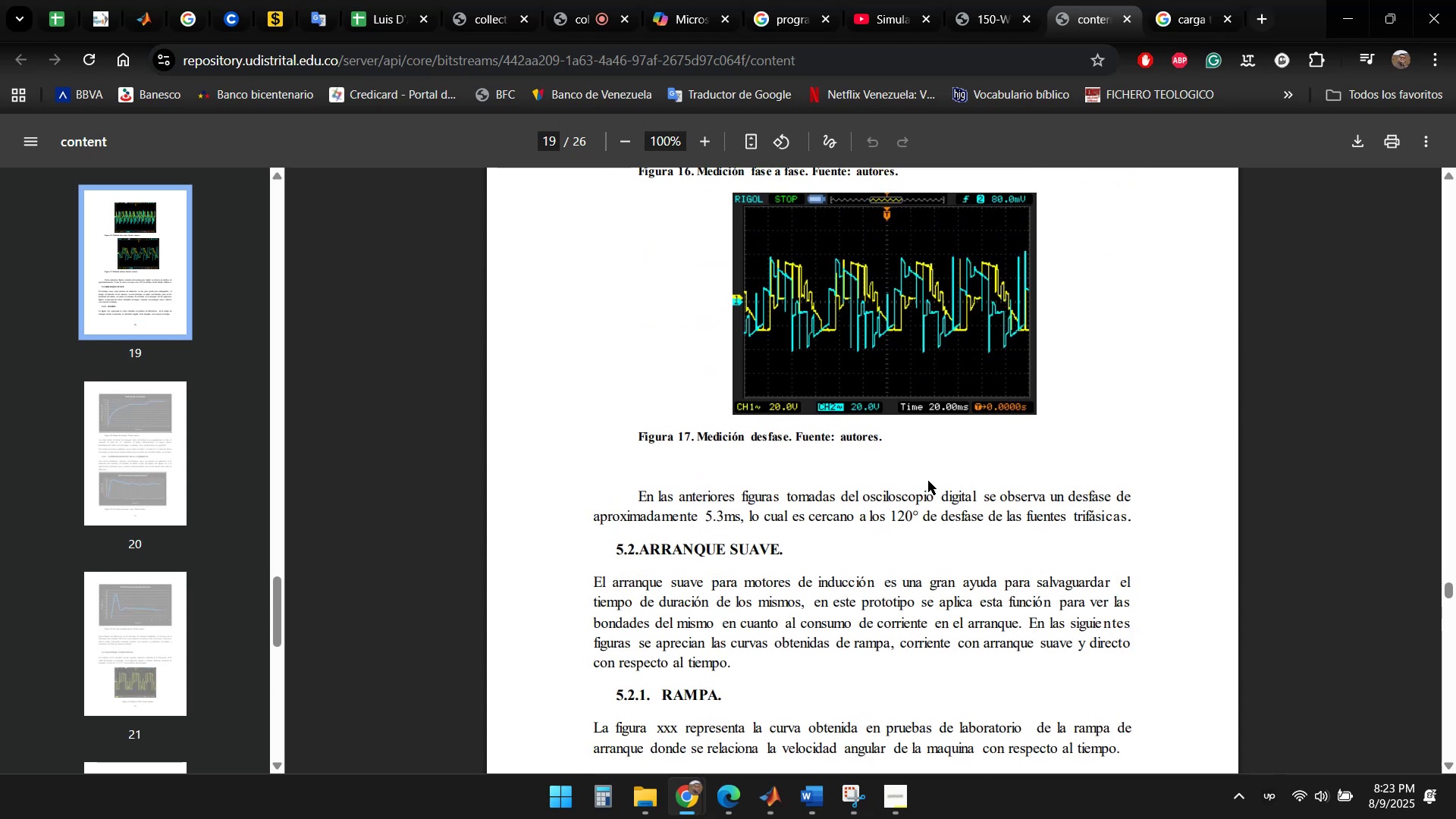 
scroll: coordinate [921, 481], scroll_direction: down, amount: 3.0
 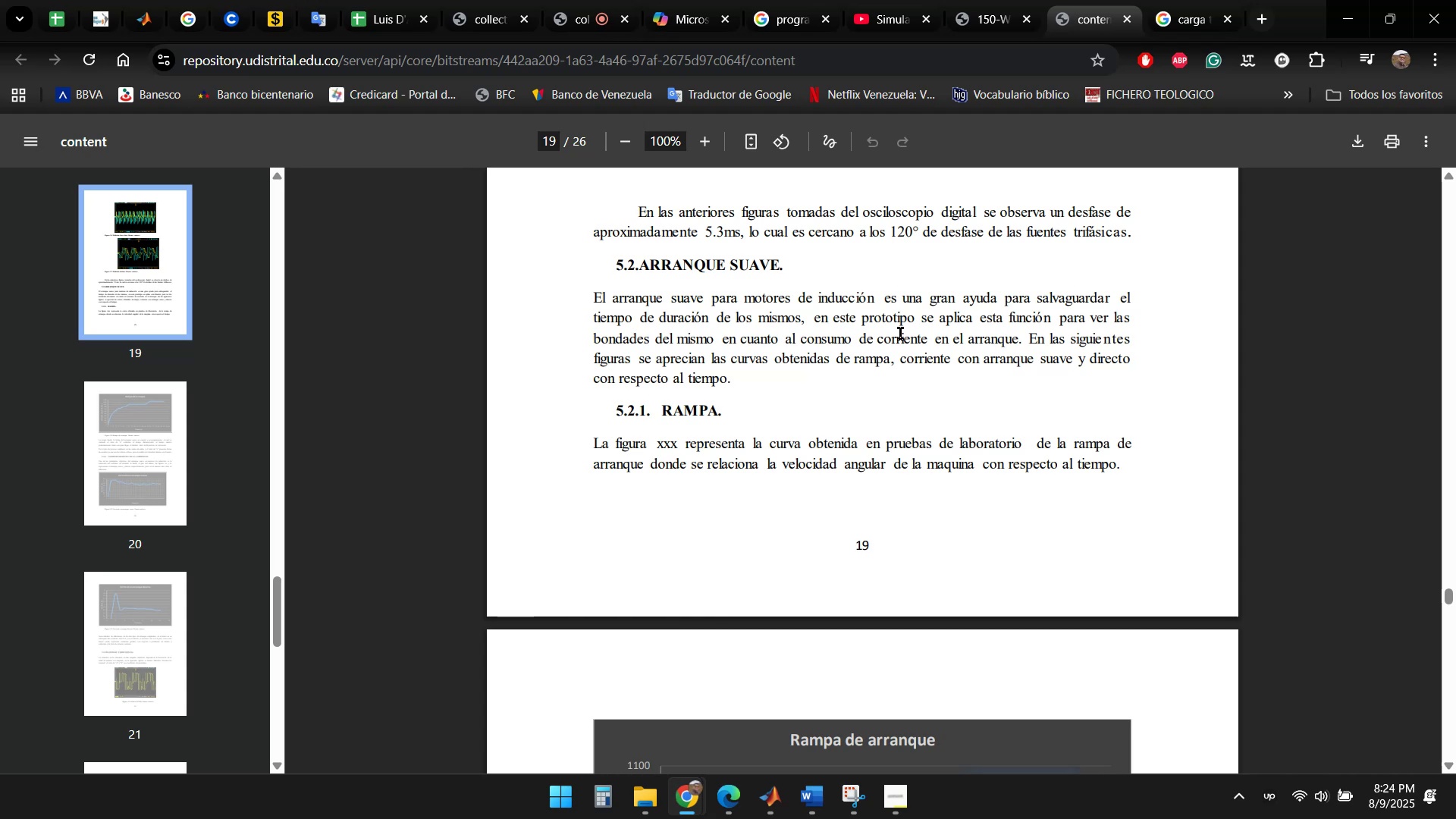 
wait(20.65)
 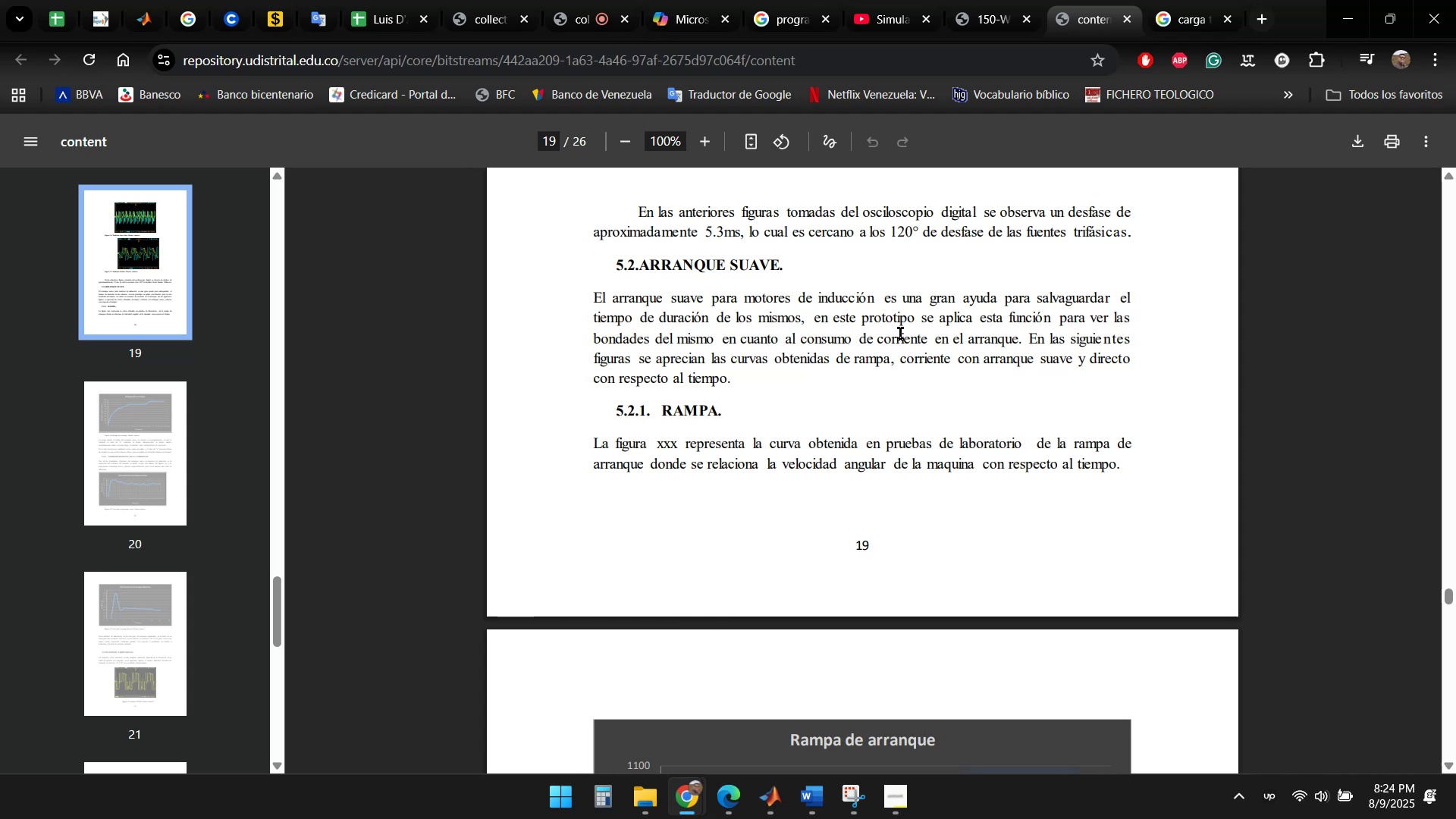 
left_click([573, 7])
 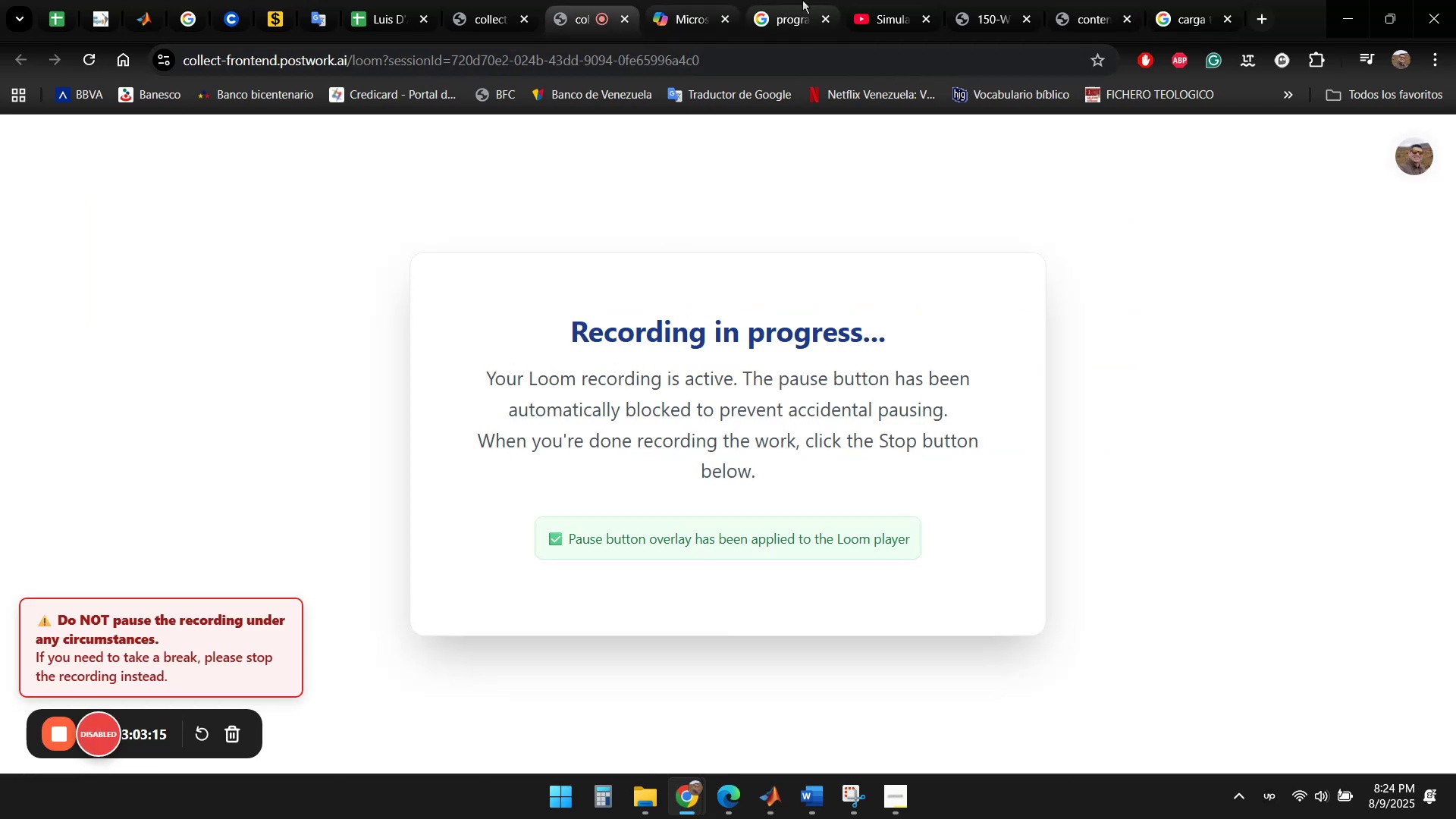 
left_click([882, 8])
 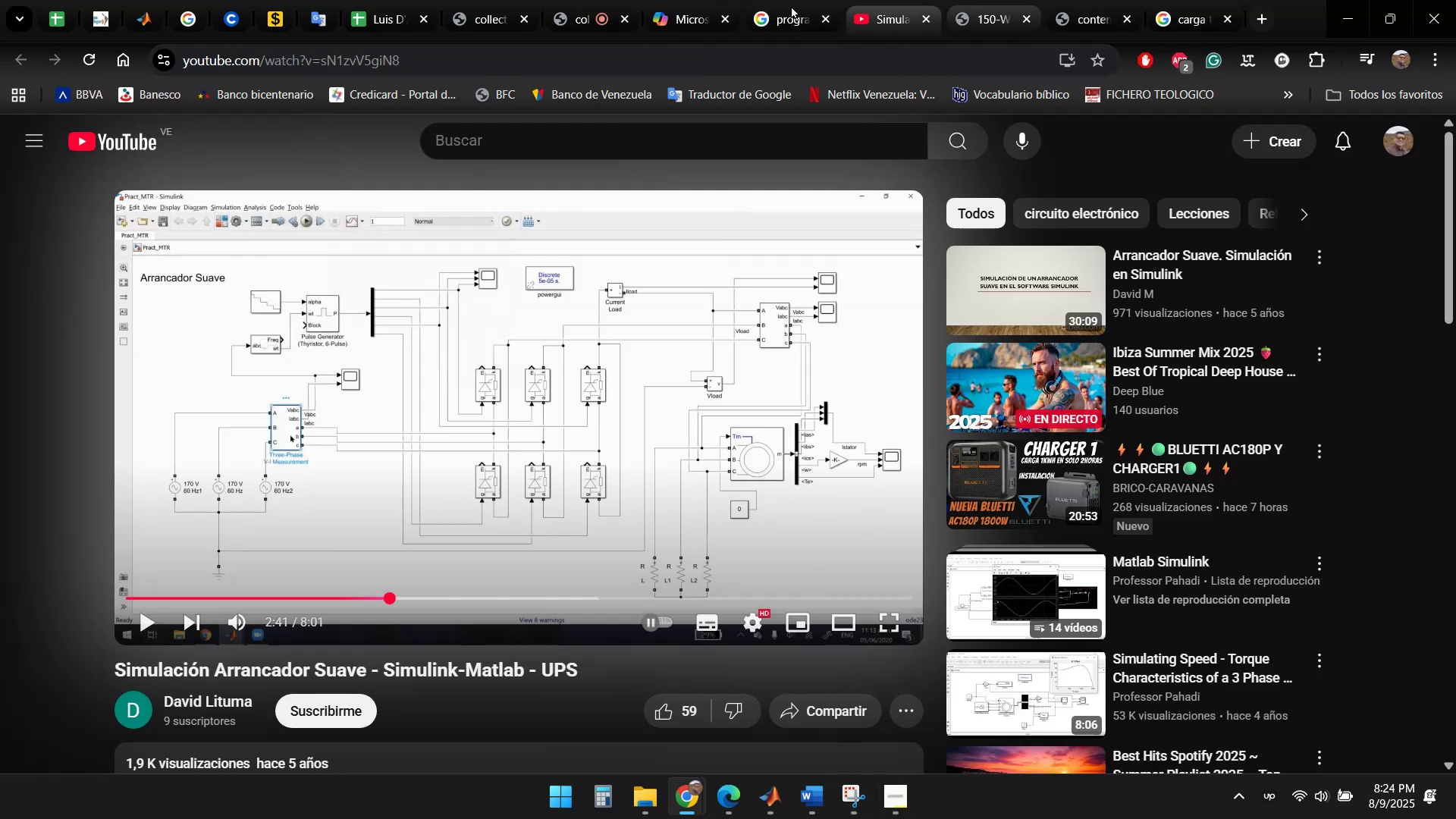 
left_click([601, 2])
 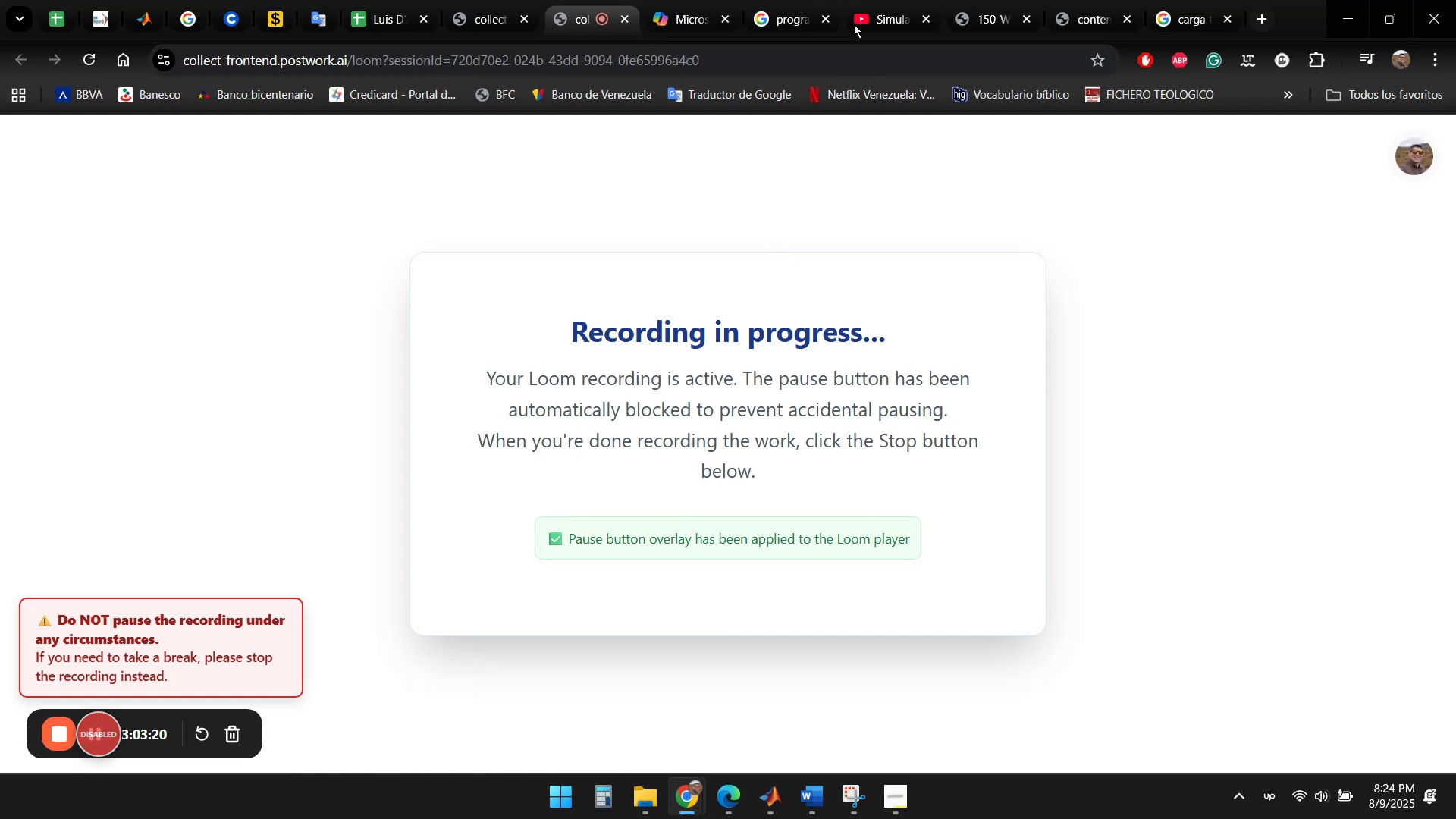 
left_click([883, 0])
 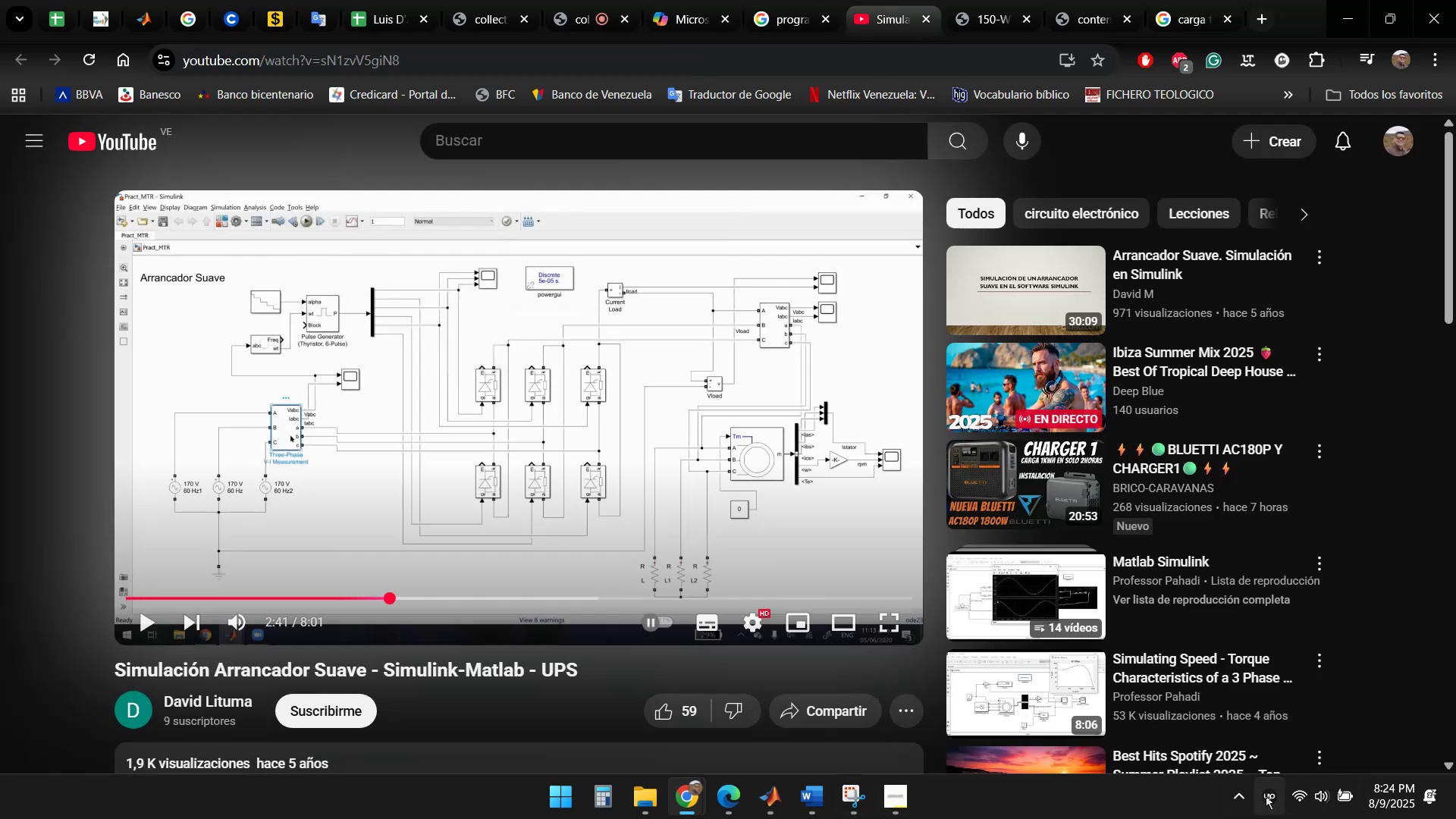 
double_click([1266, 795])
 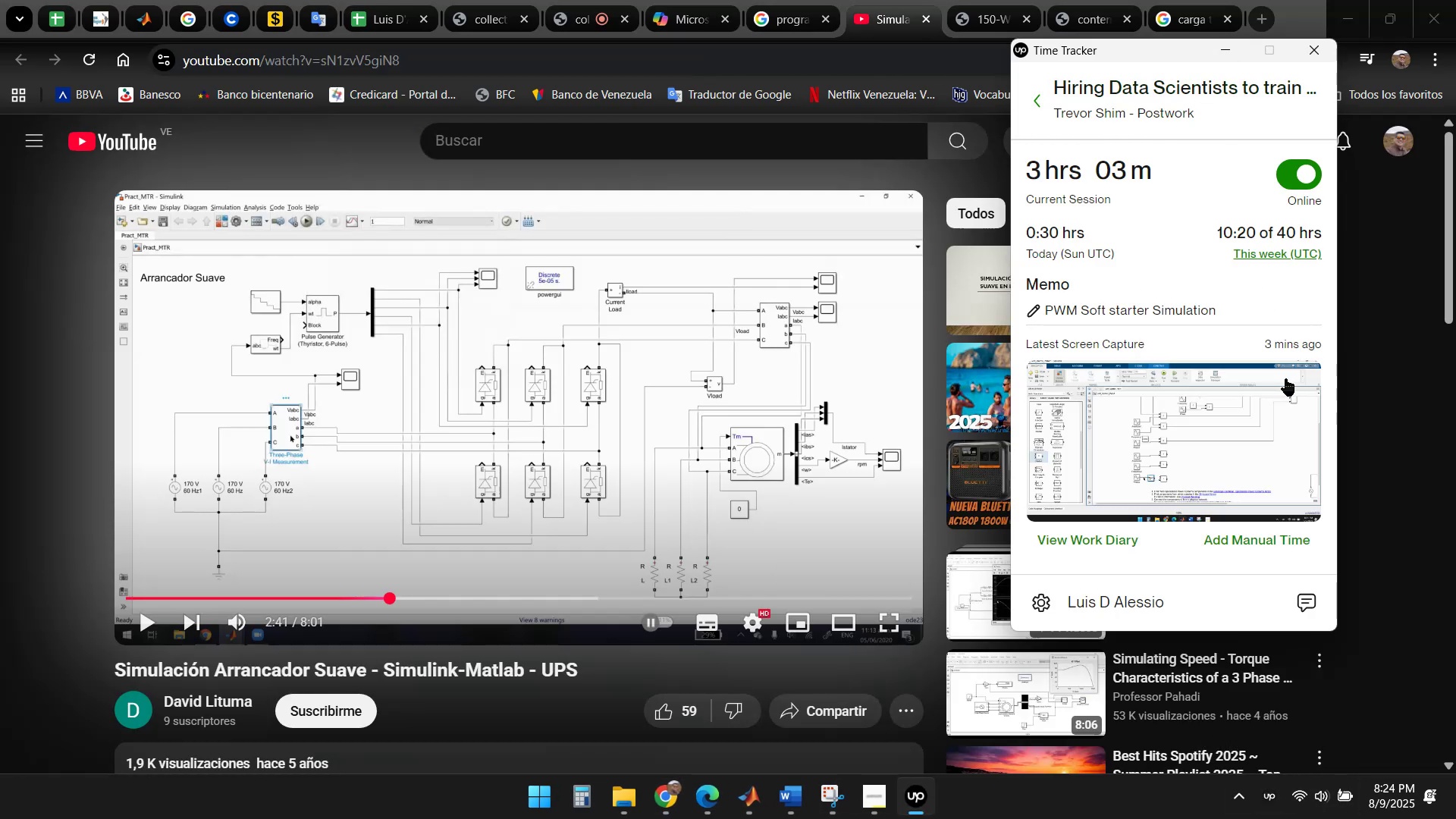 
wait(5.25)
 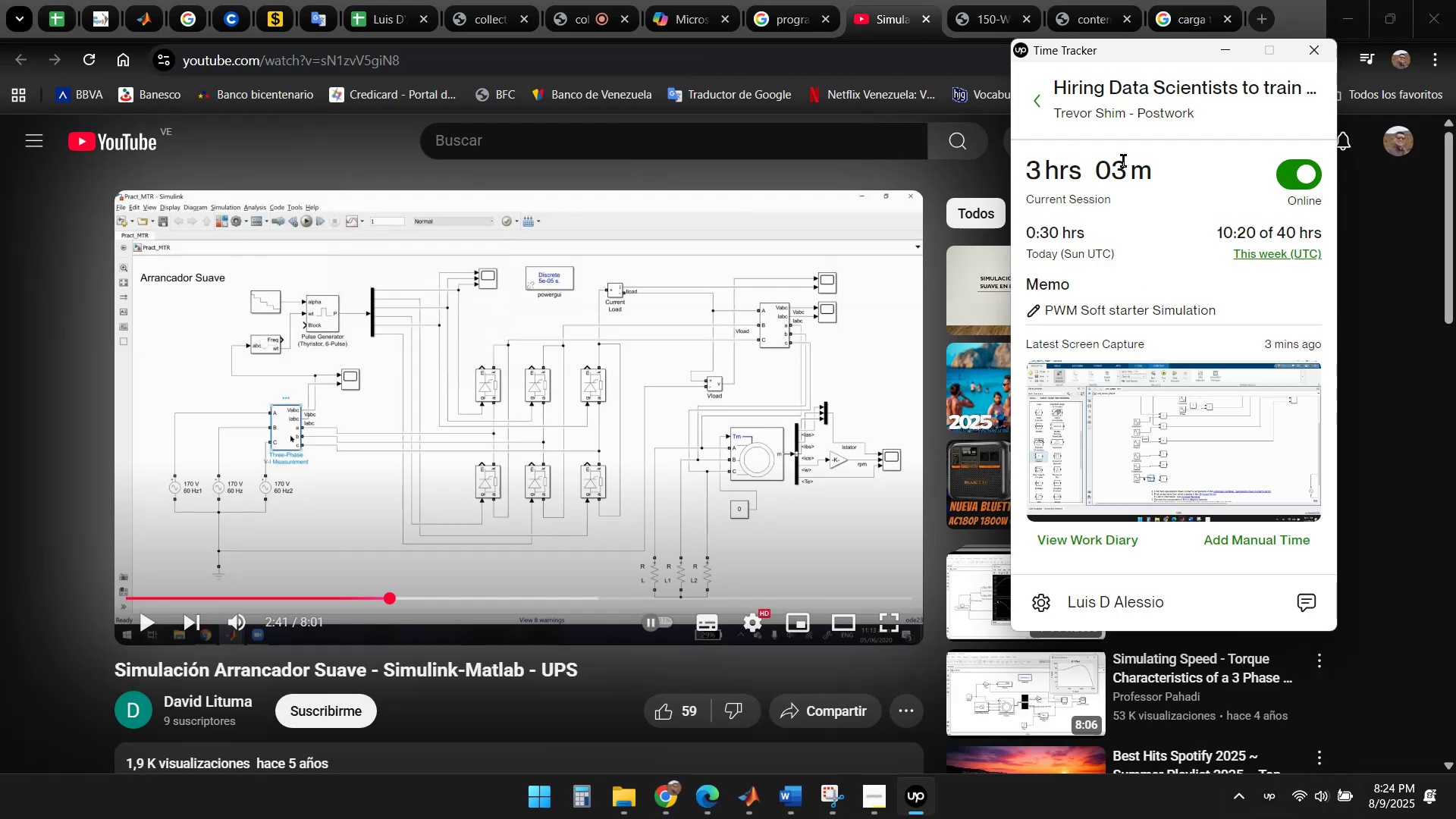 
left_click([1232, 51])
 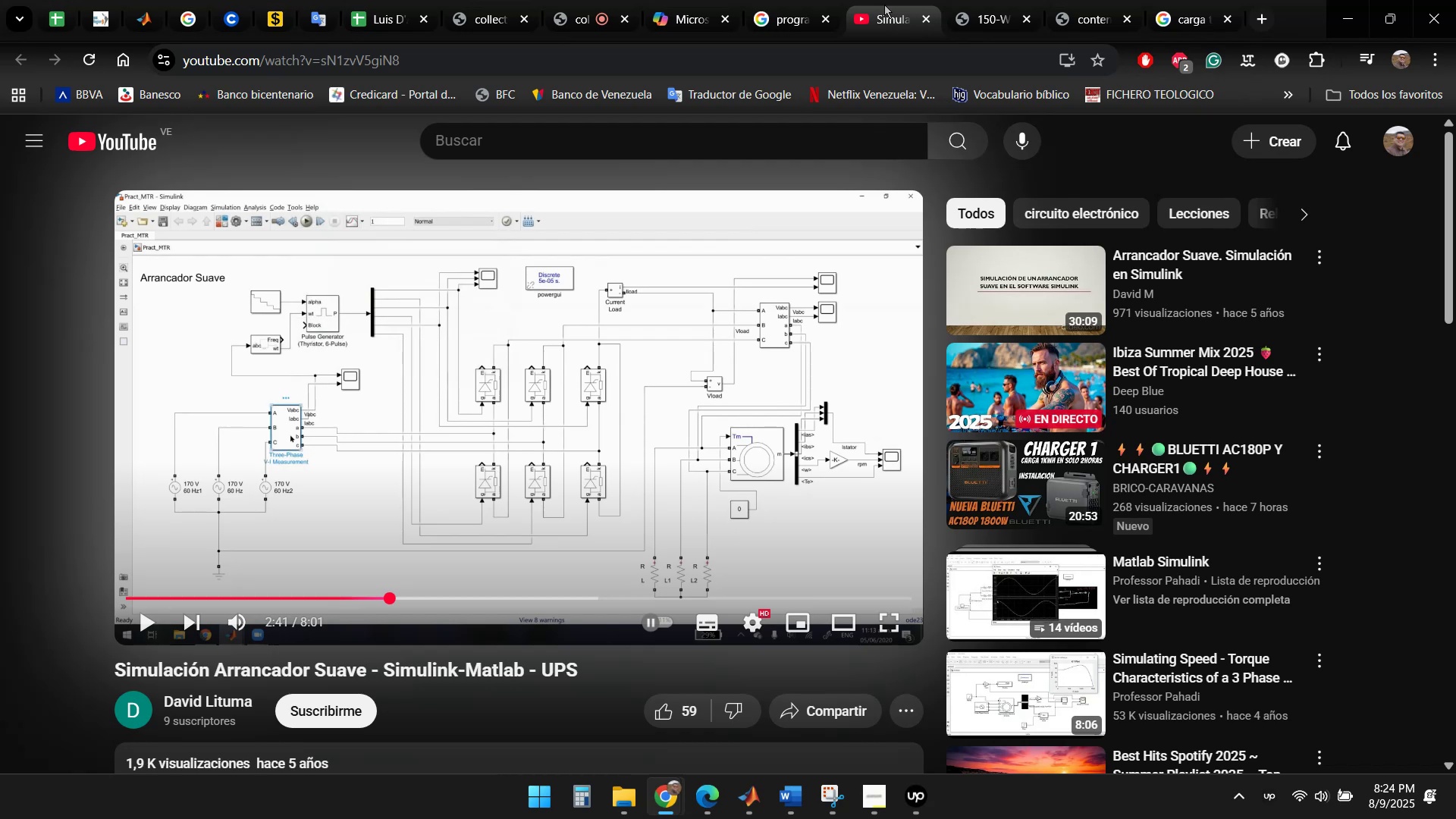 
left_click([868, 14])
 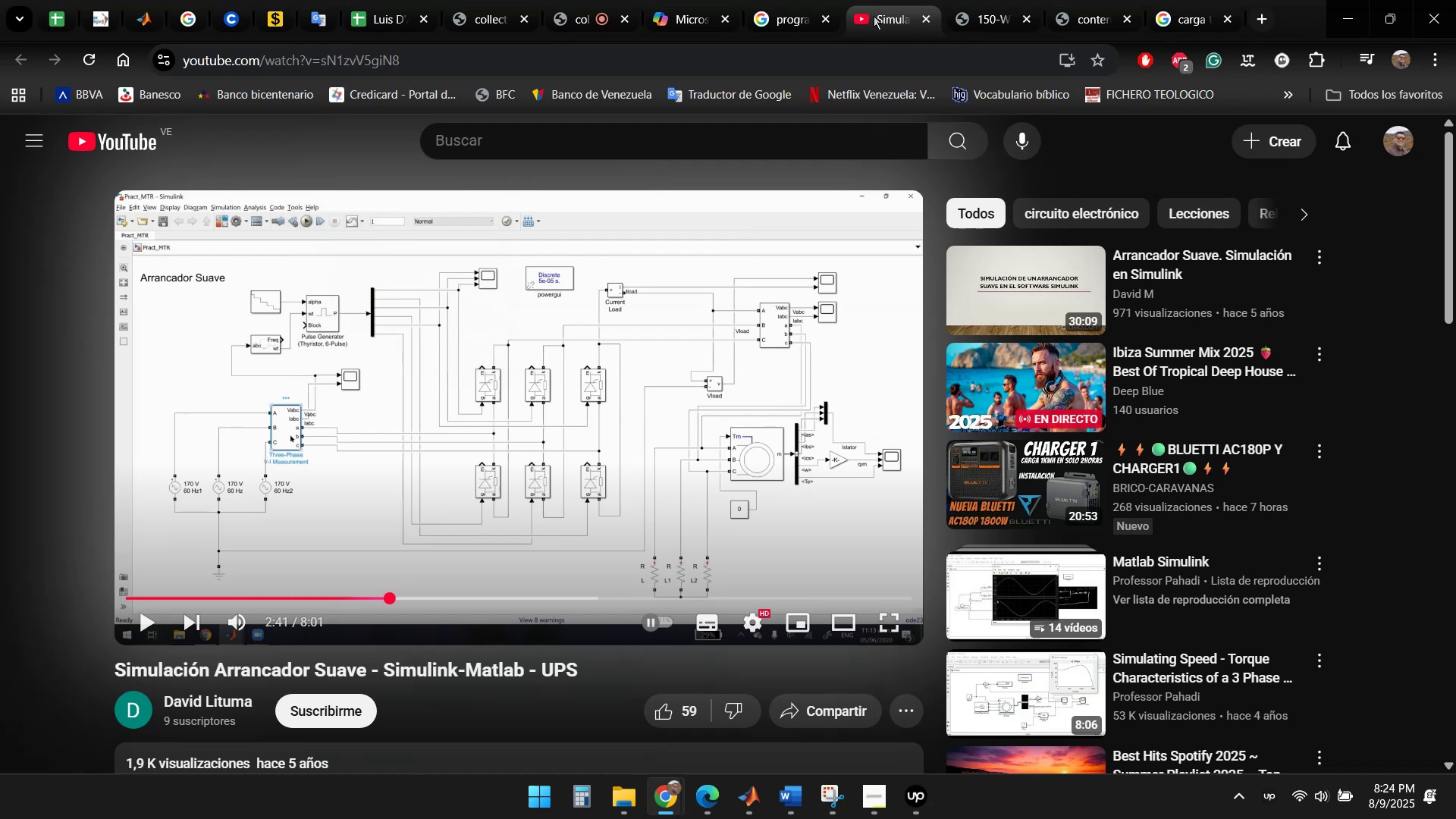 
wait(12.62)
 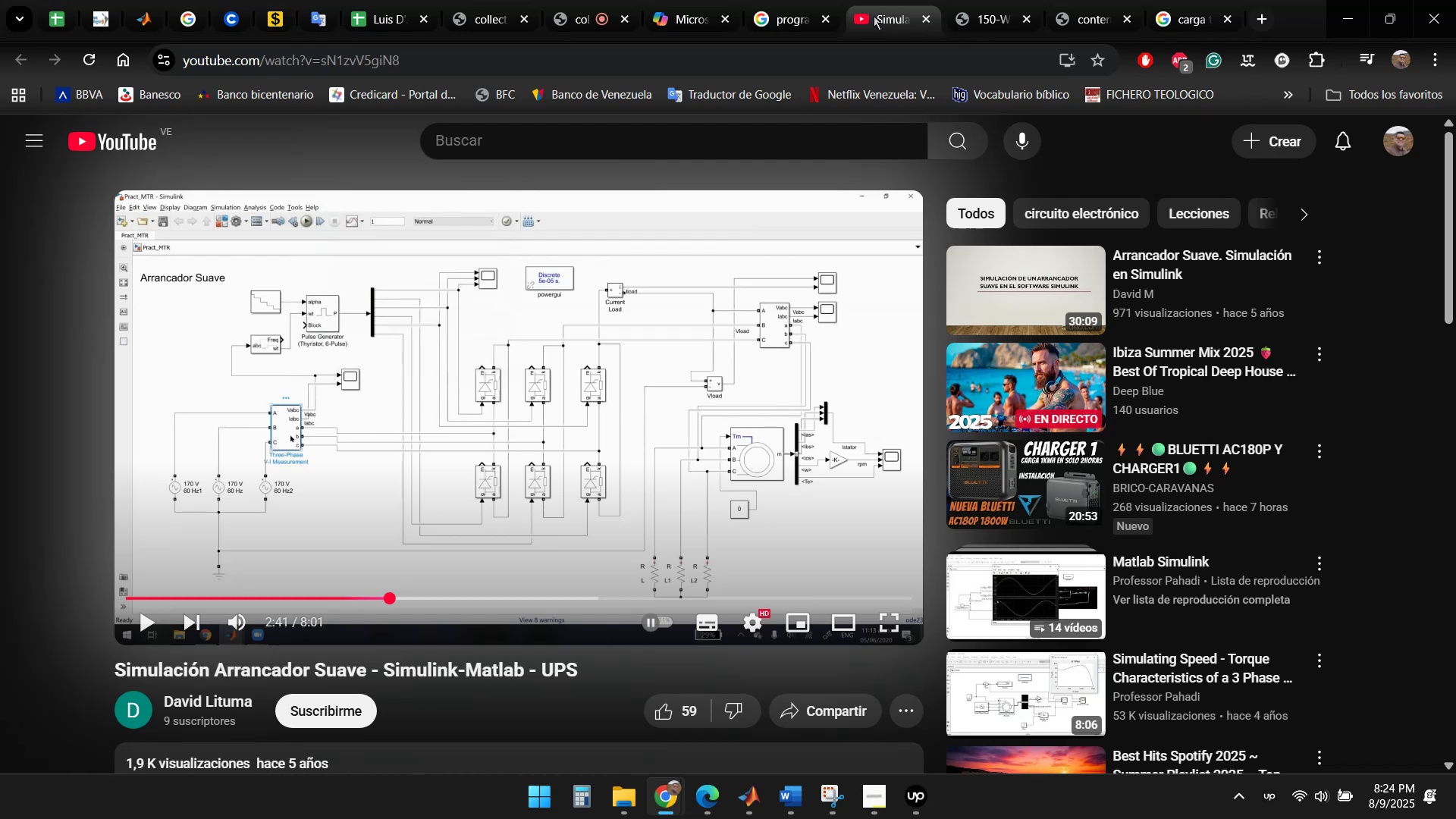 
left_click([979, 19])
 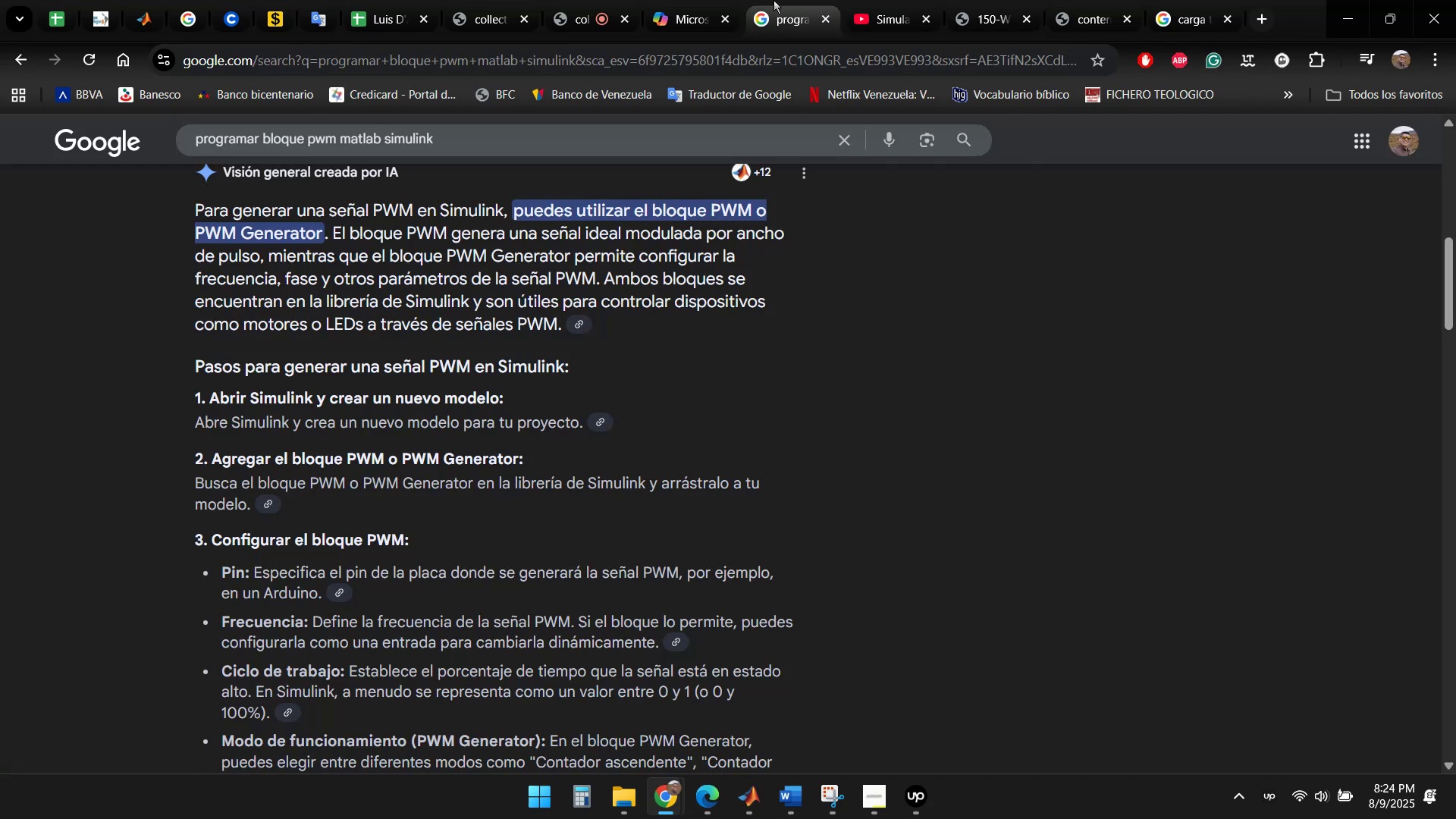 
double_click([690, 0])
 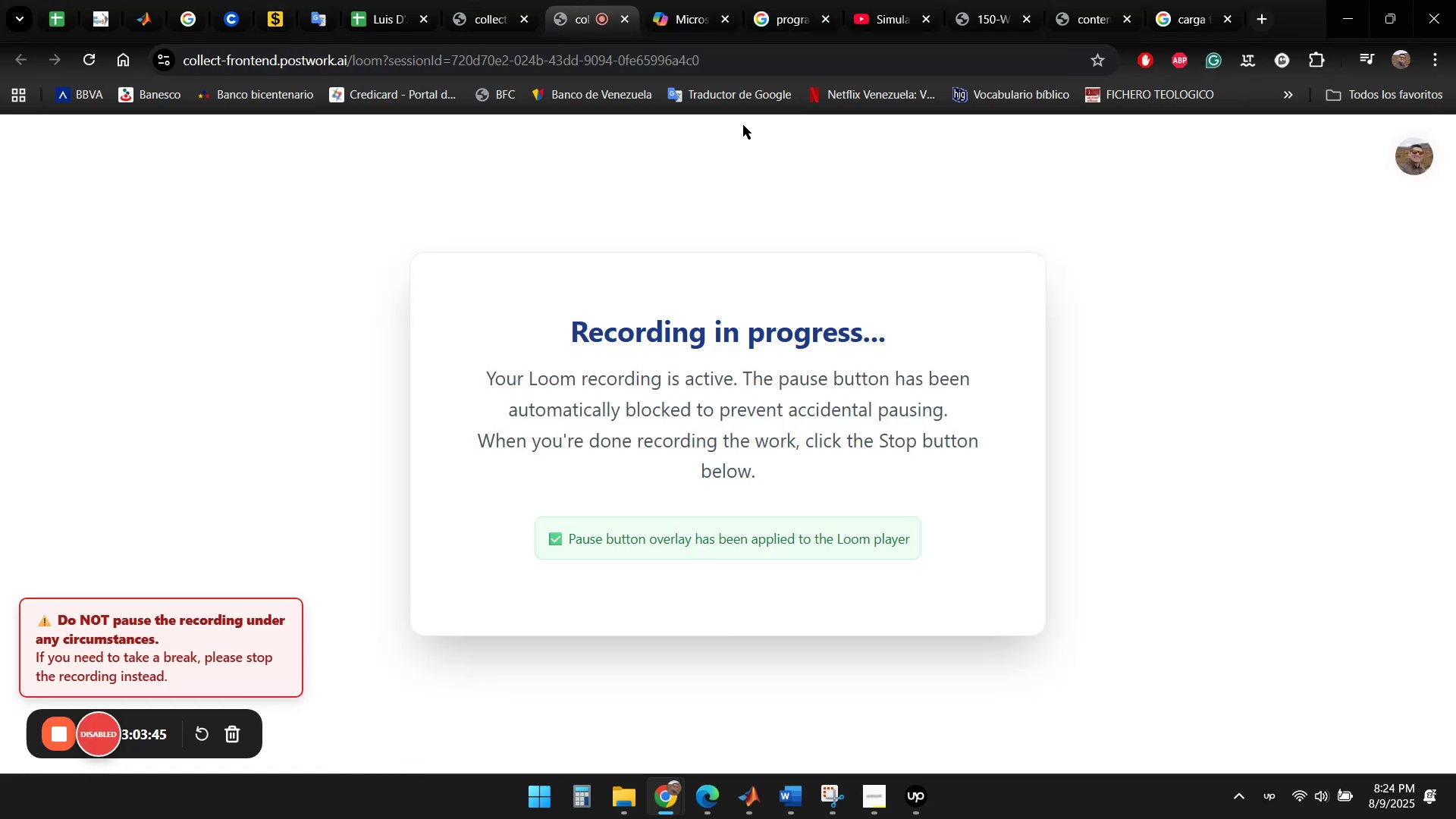 
left_click([679, 0])
 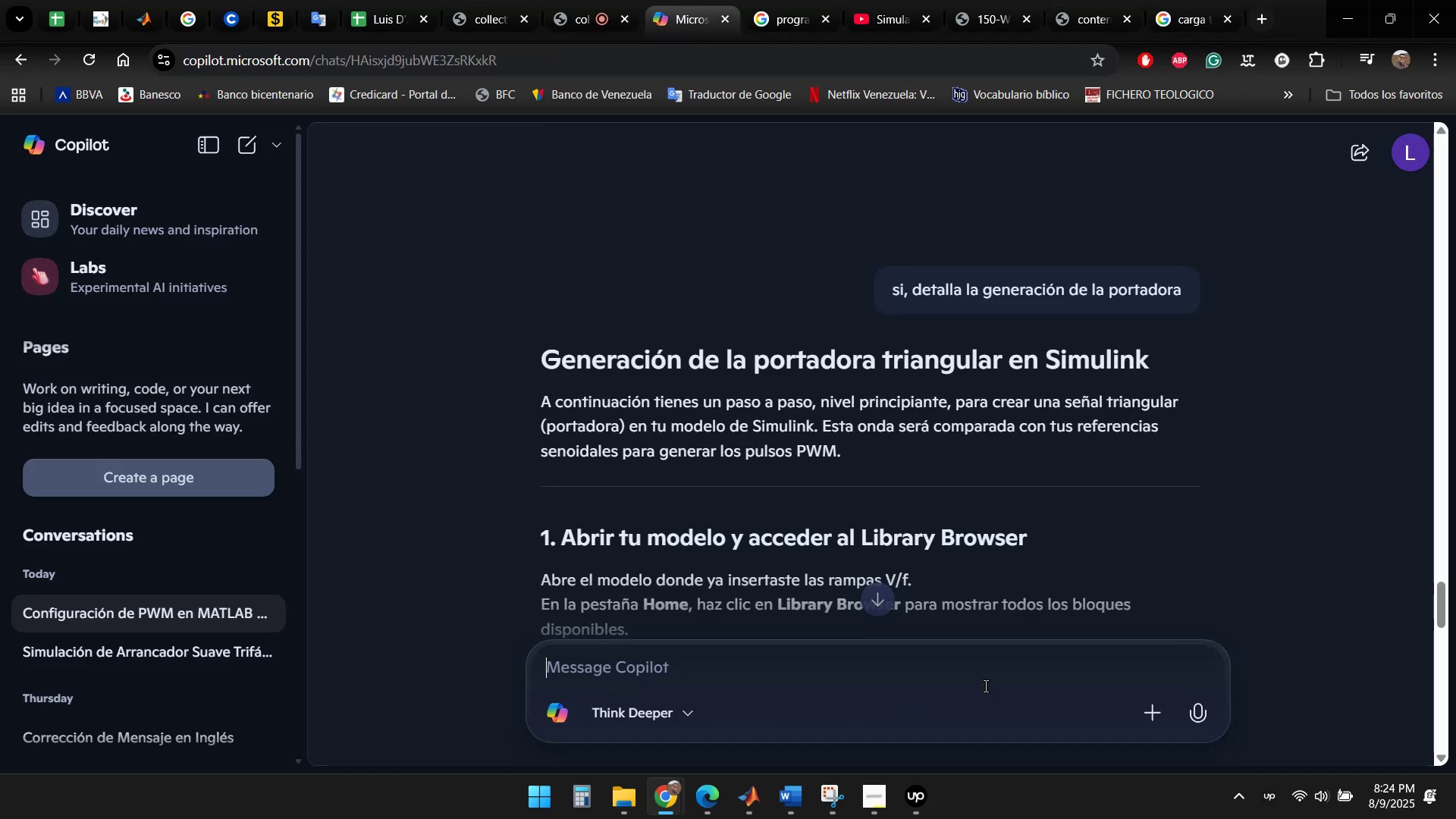 
mouse_move([934, 770])
 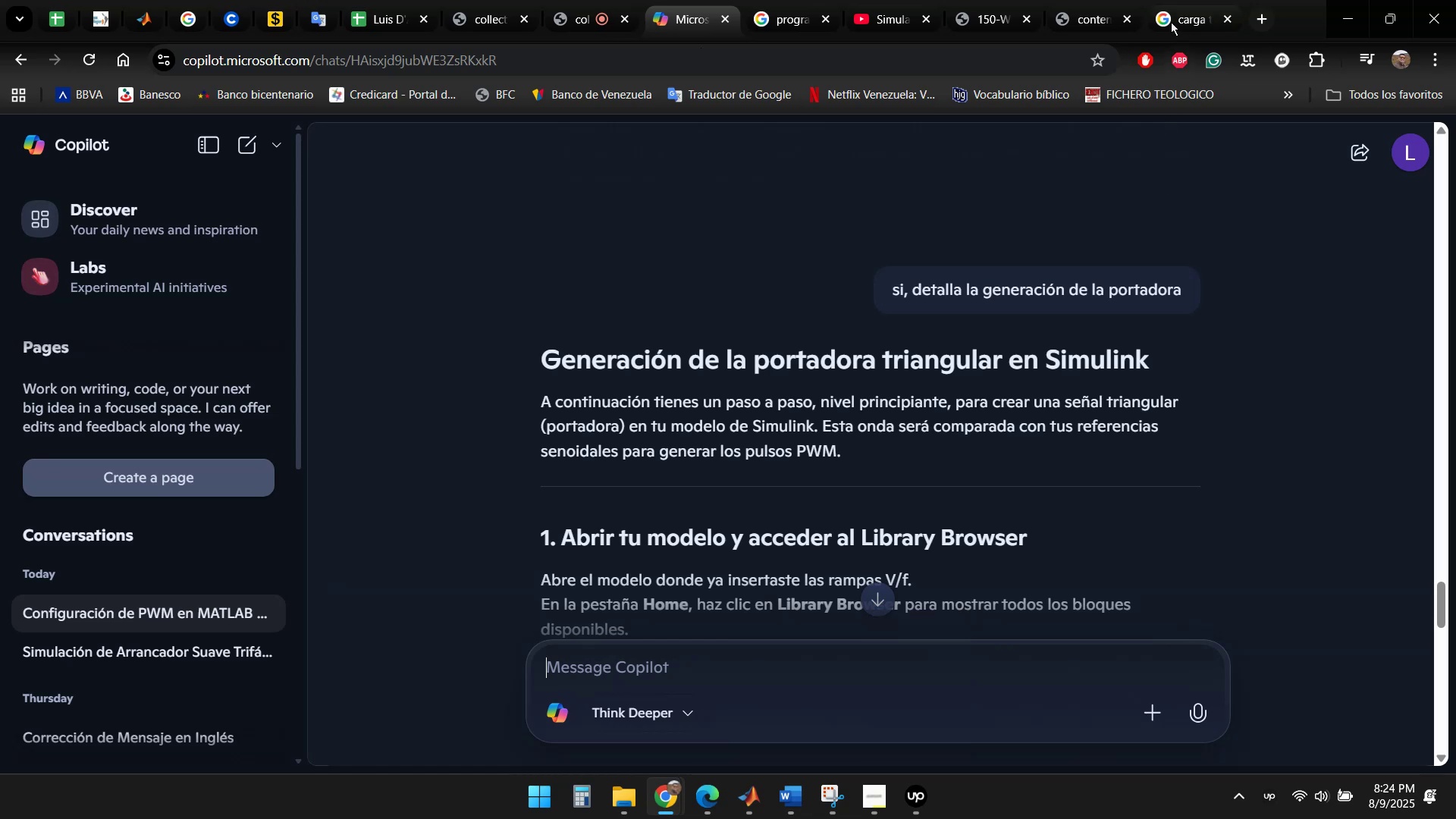 
left_click([1174, 11])
 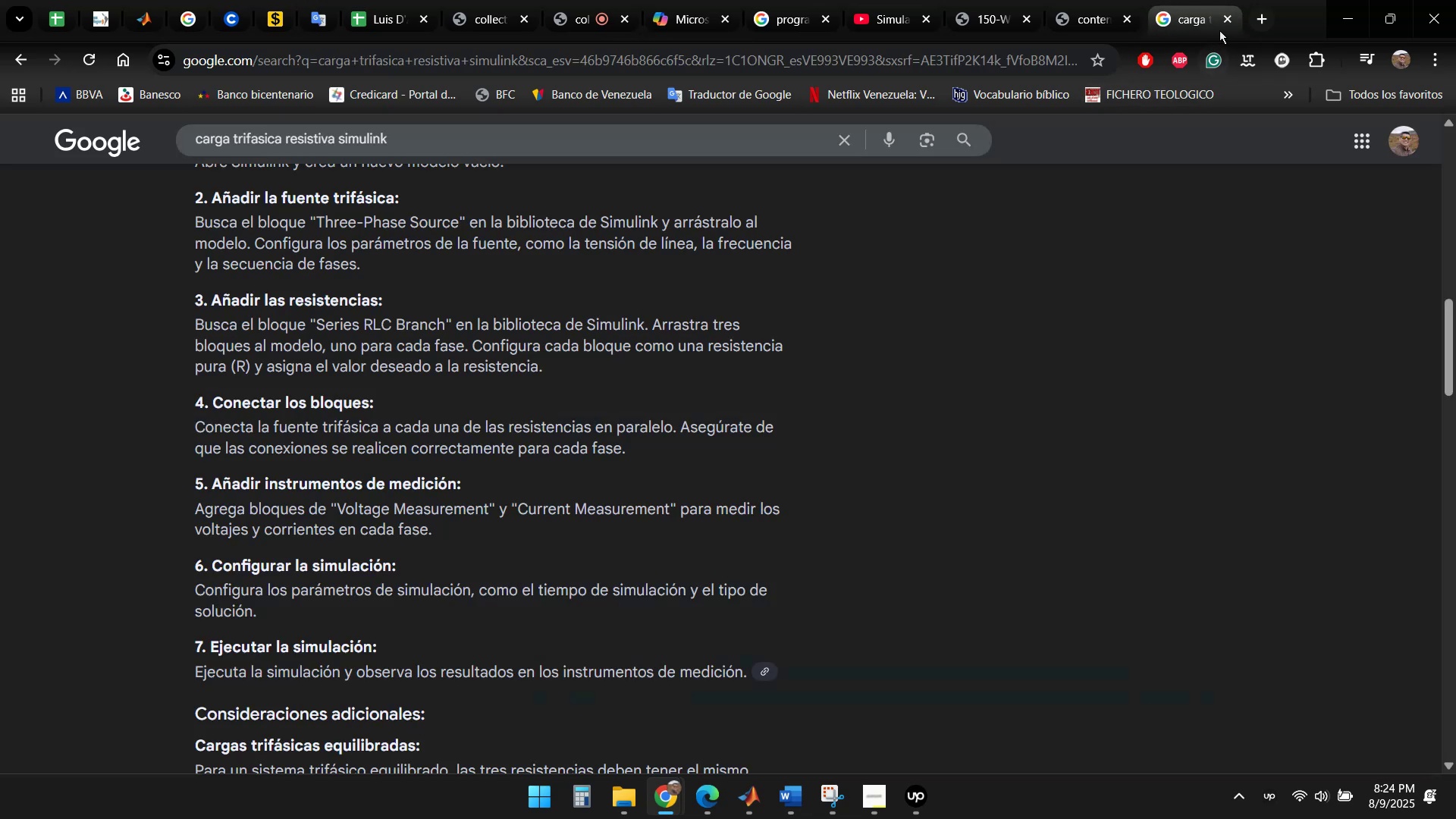 
left_click([1225, 21])
 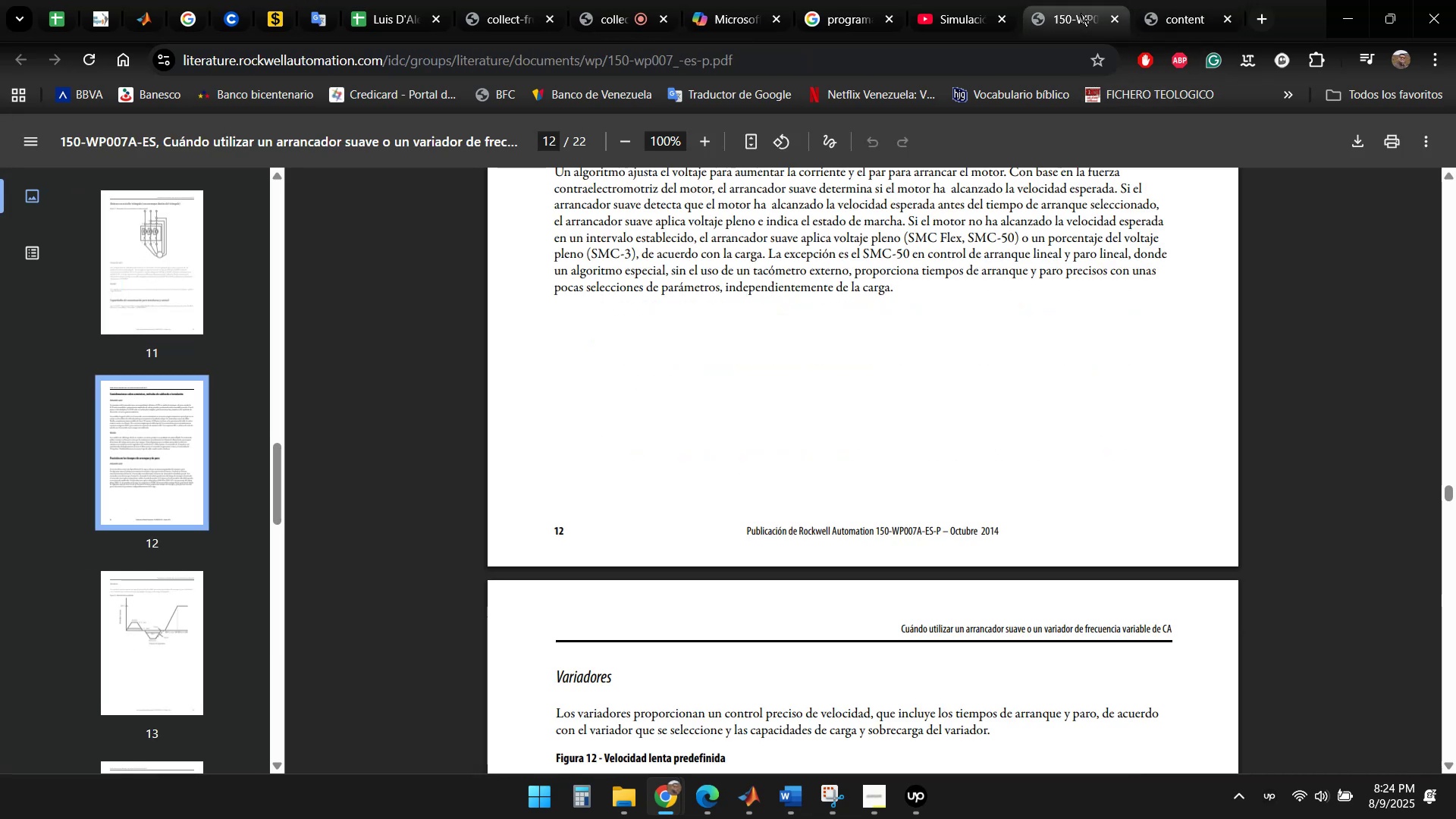 
double_click([1126, 21])
 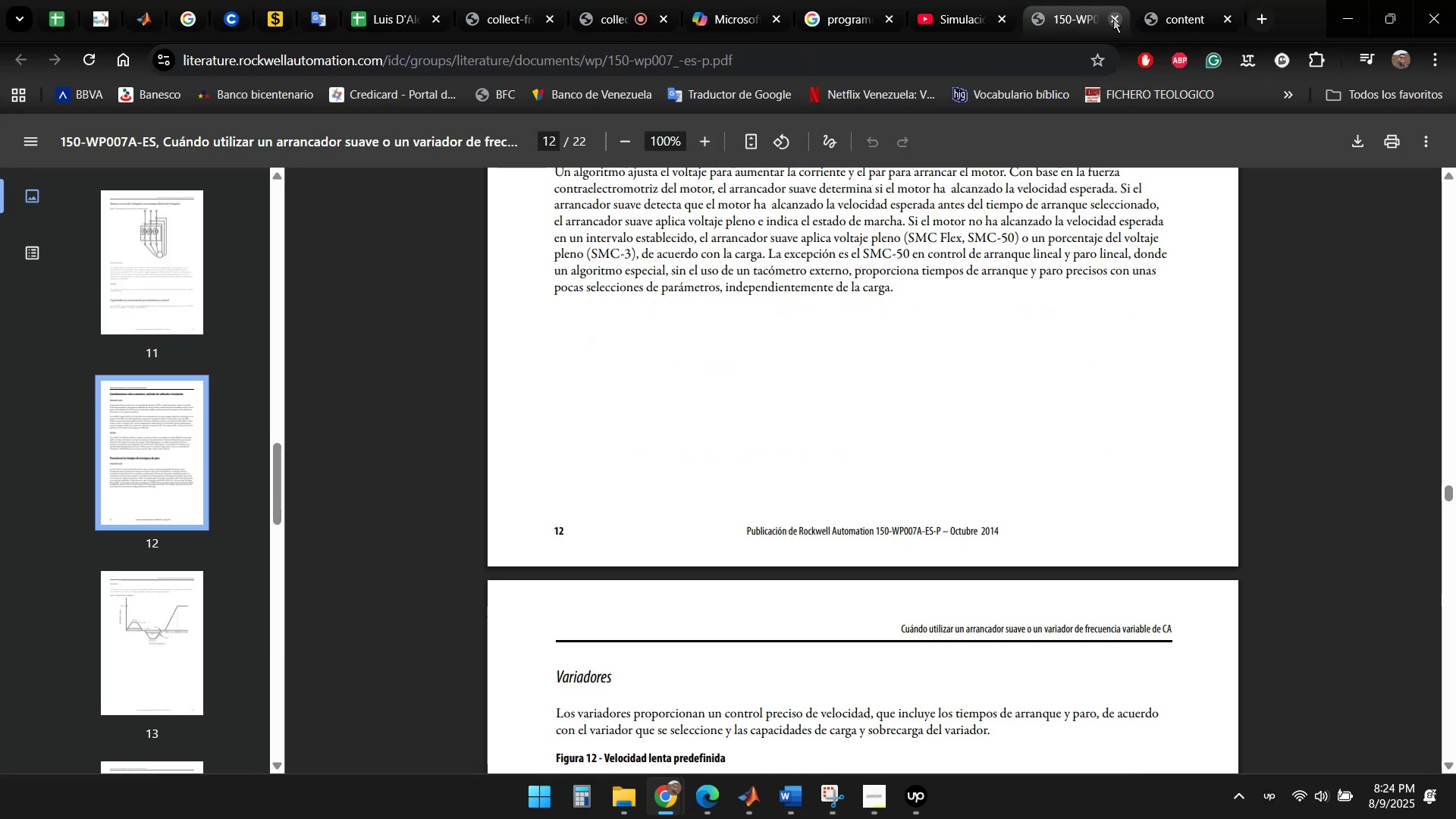 
triple_click([1113, 19])
 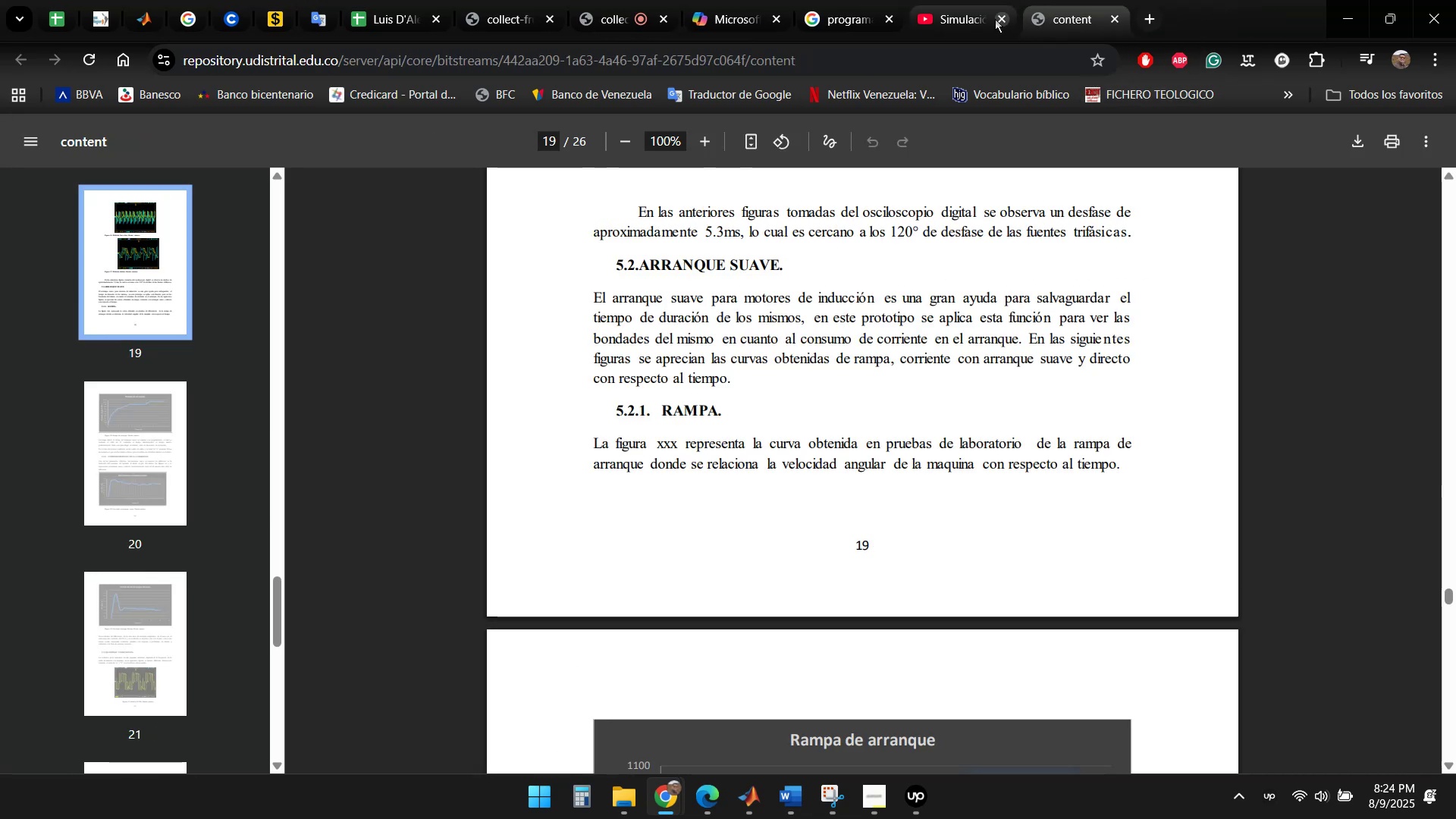 
left_click([995, 19])
 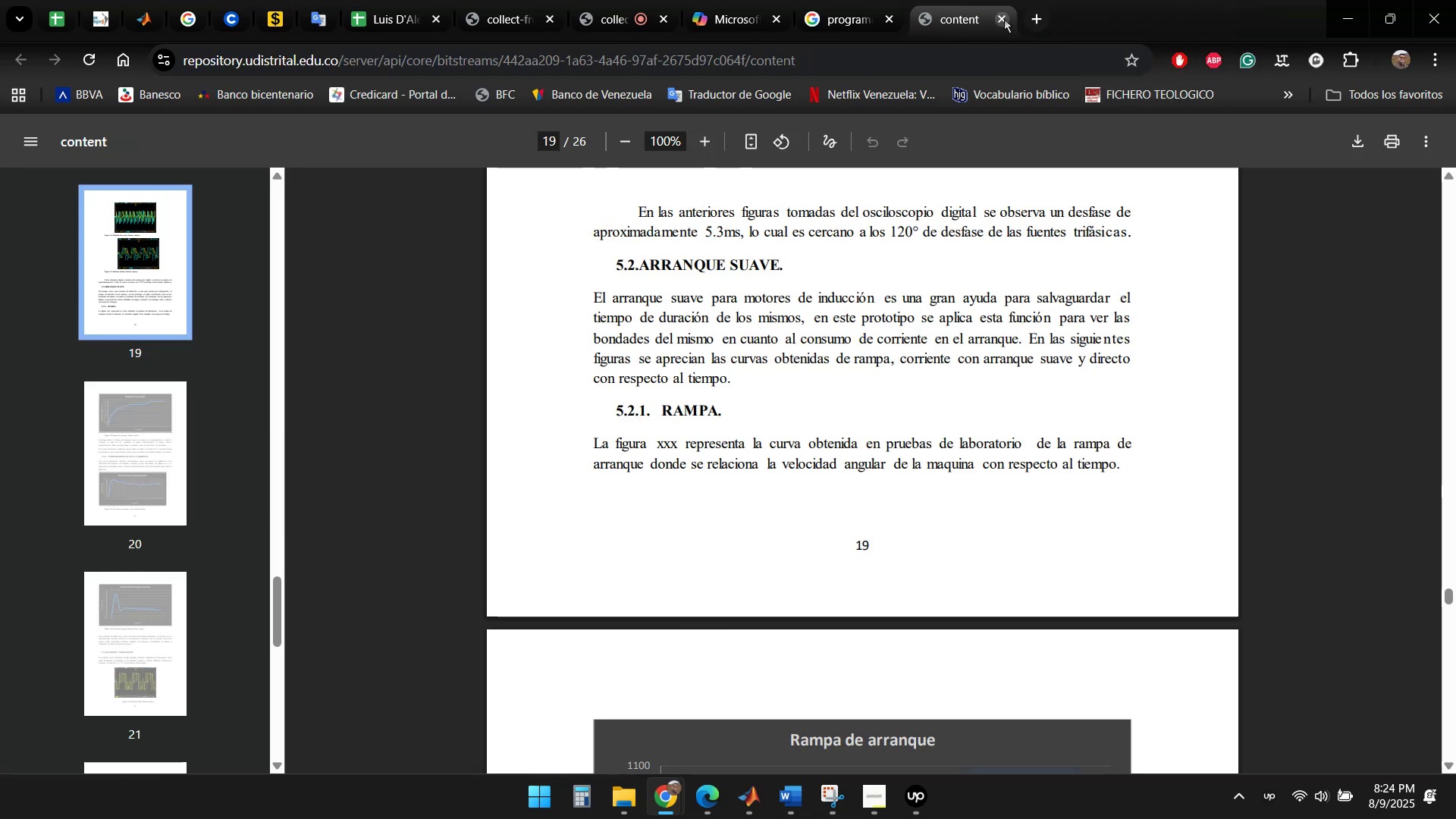 
left_click([1004, 19])
 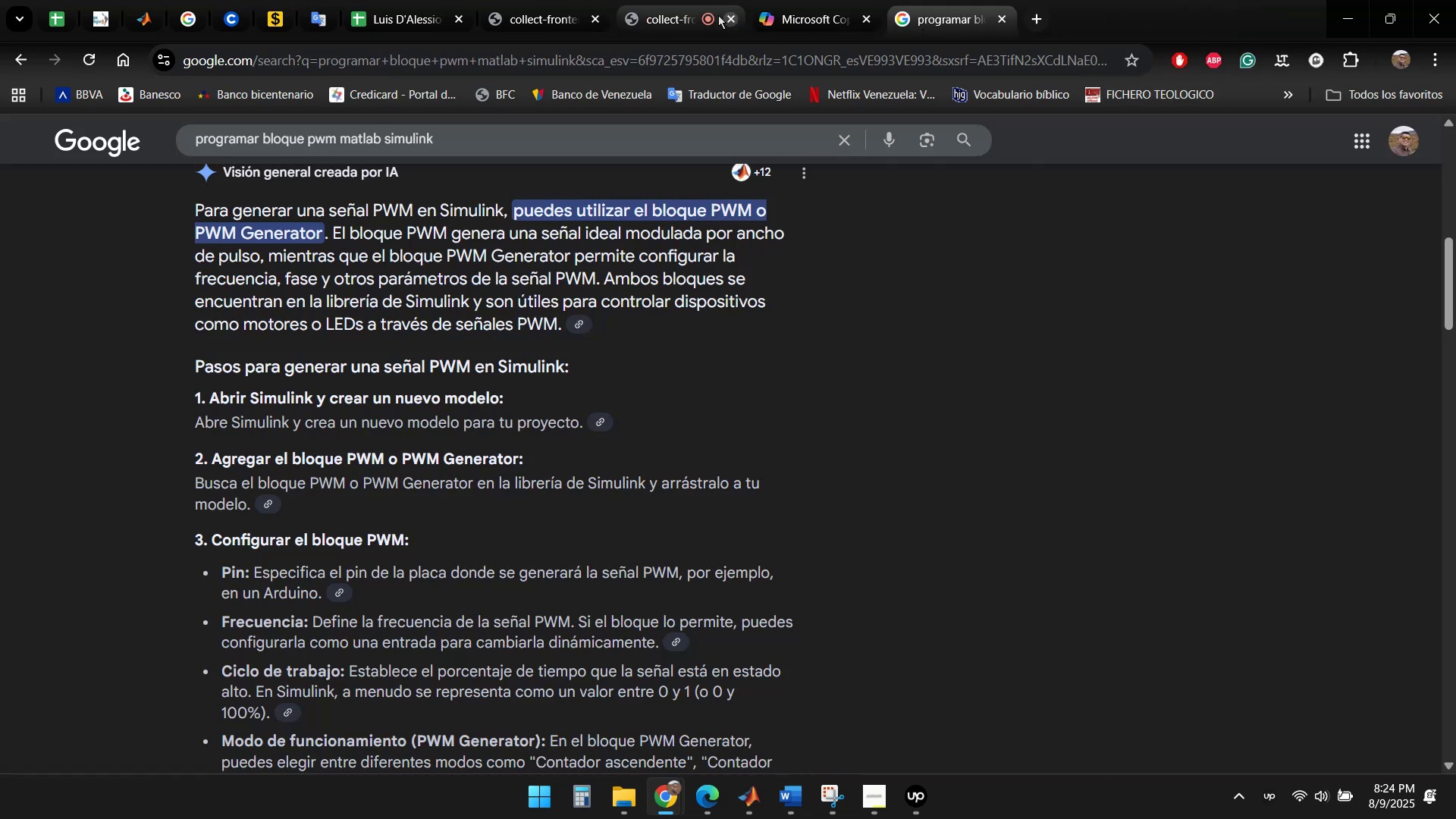 
left_click([652, 9])
 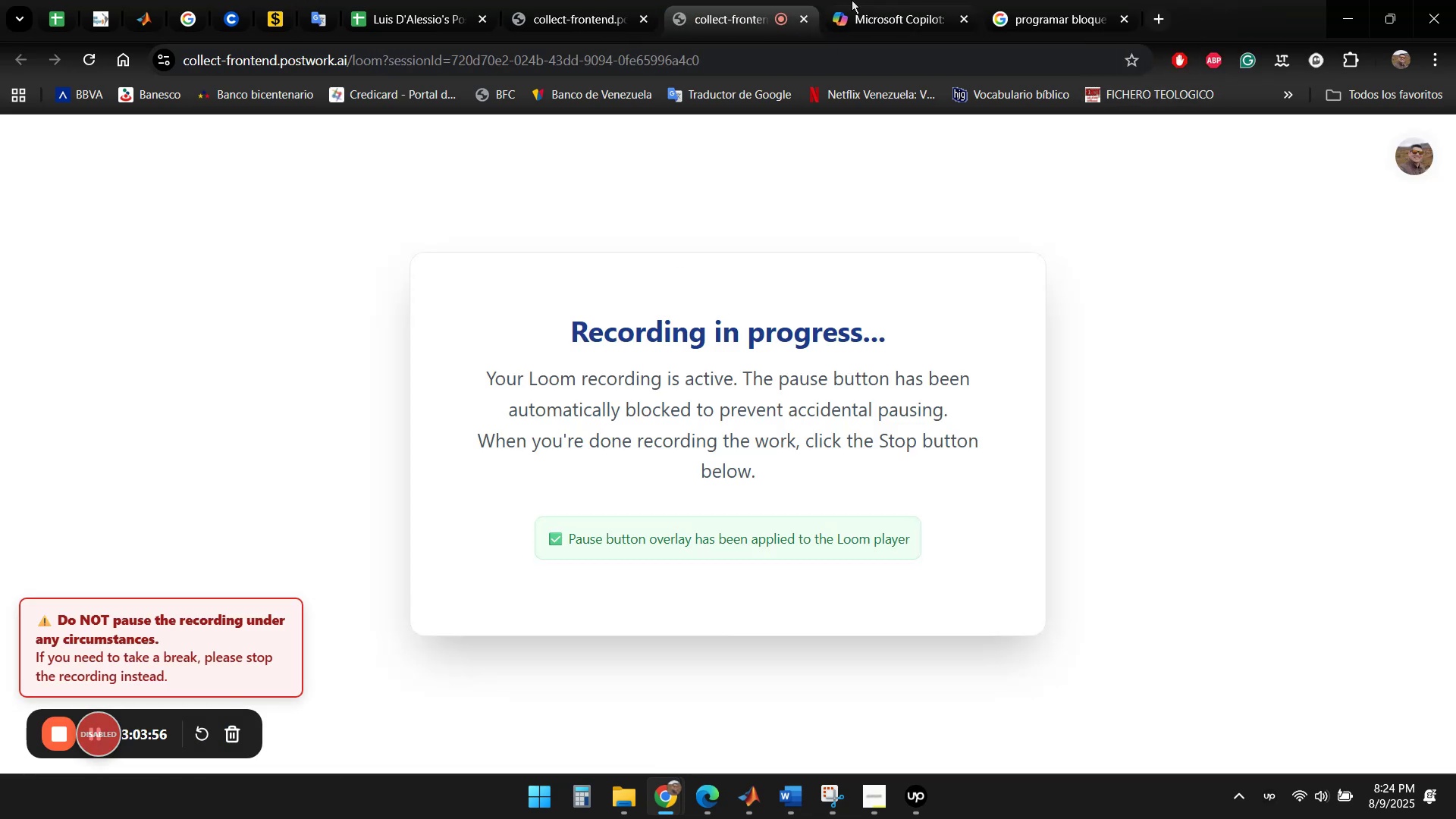 
left_click([857, 0])
 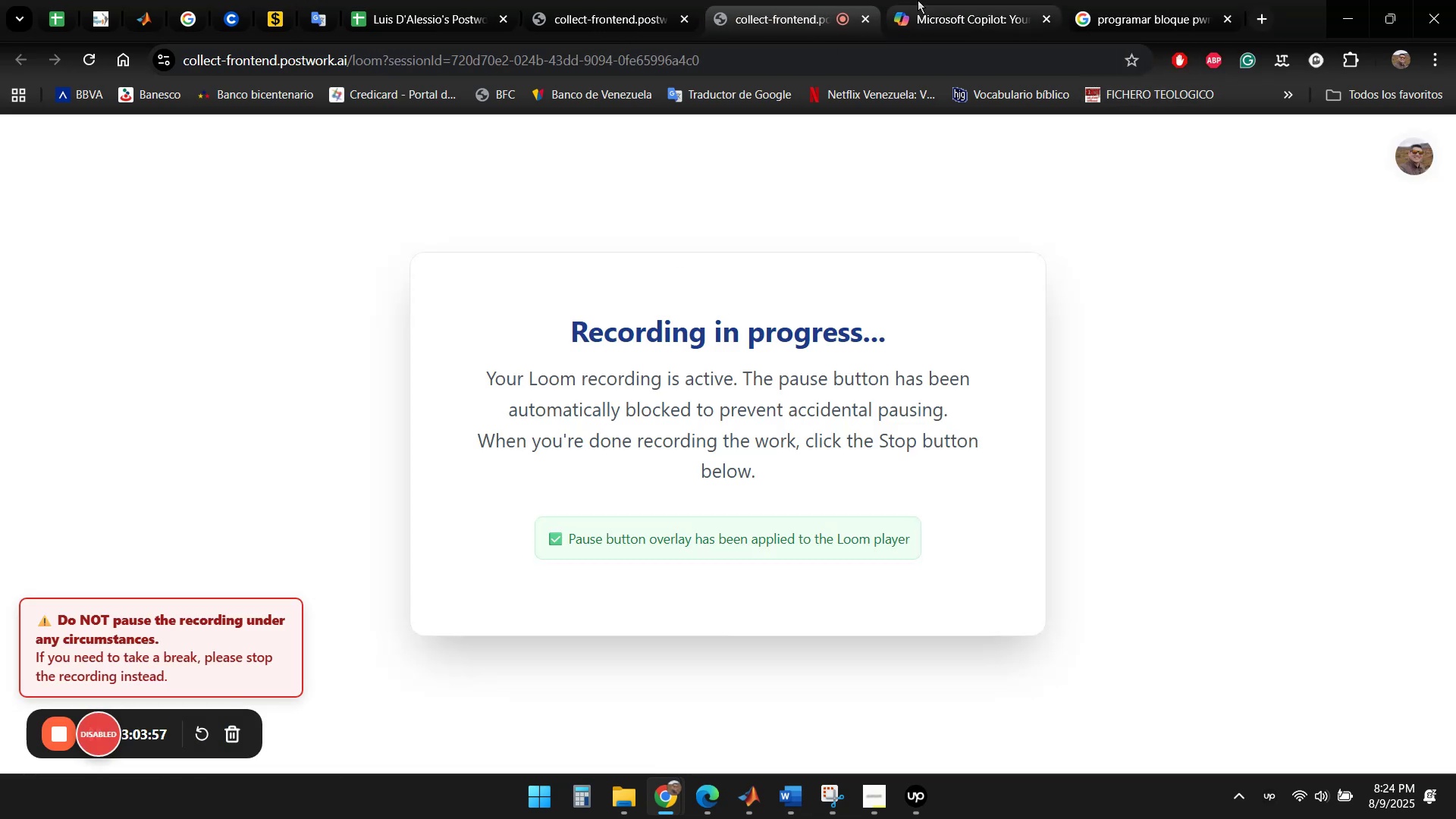 
left_click([921, 0])
 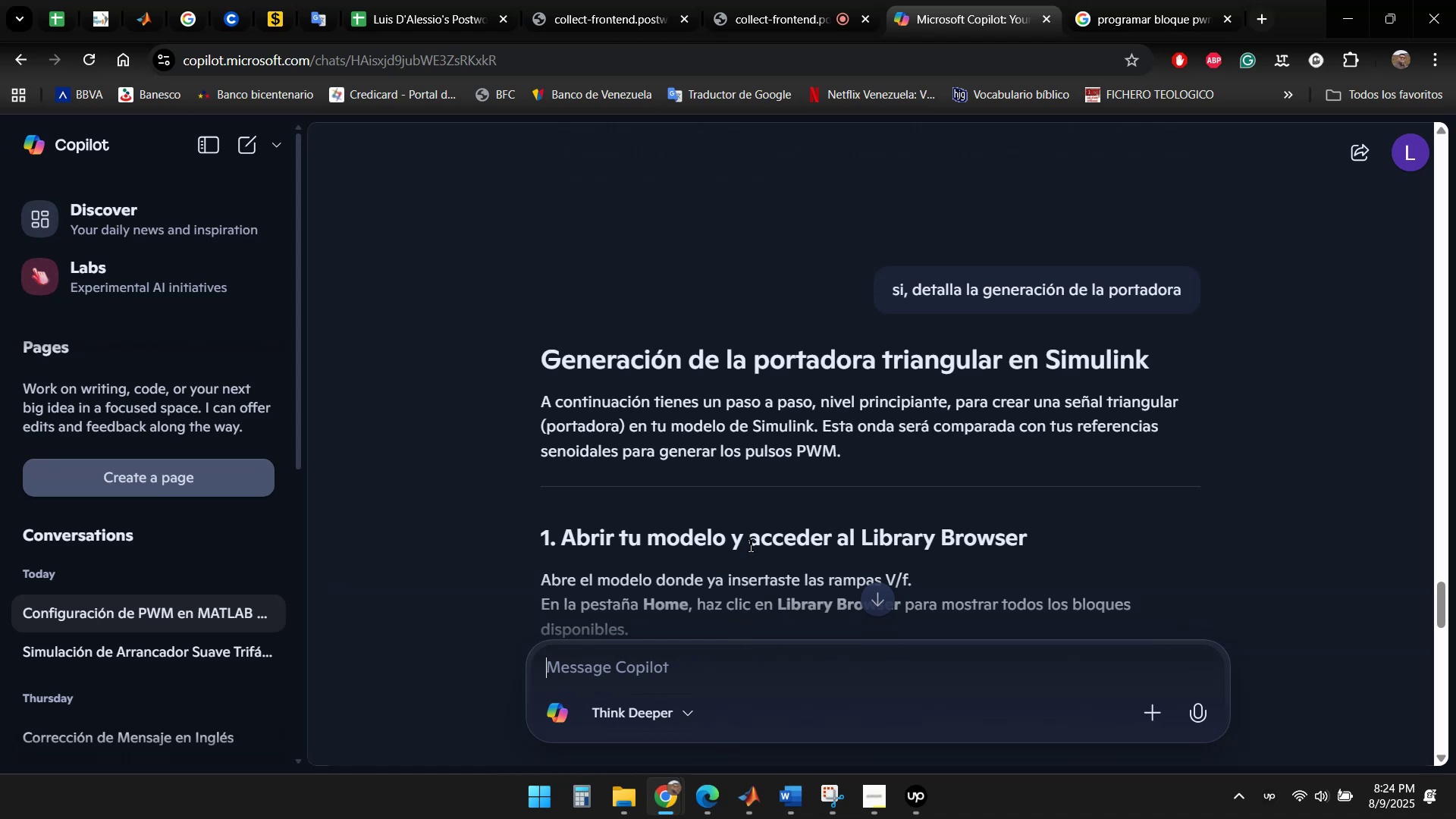 
scroll: coordinate [769, 500], scroll_direction: down, amount: 4.0
 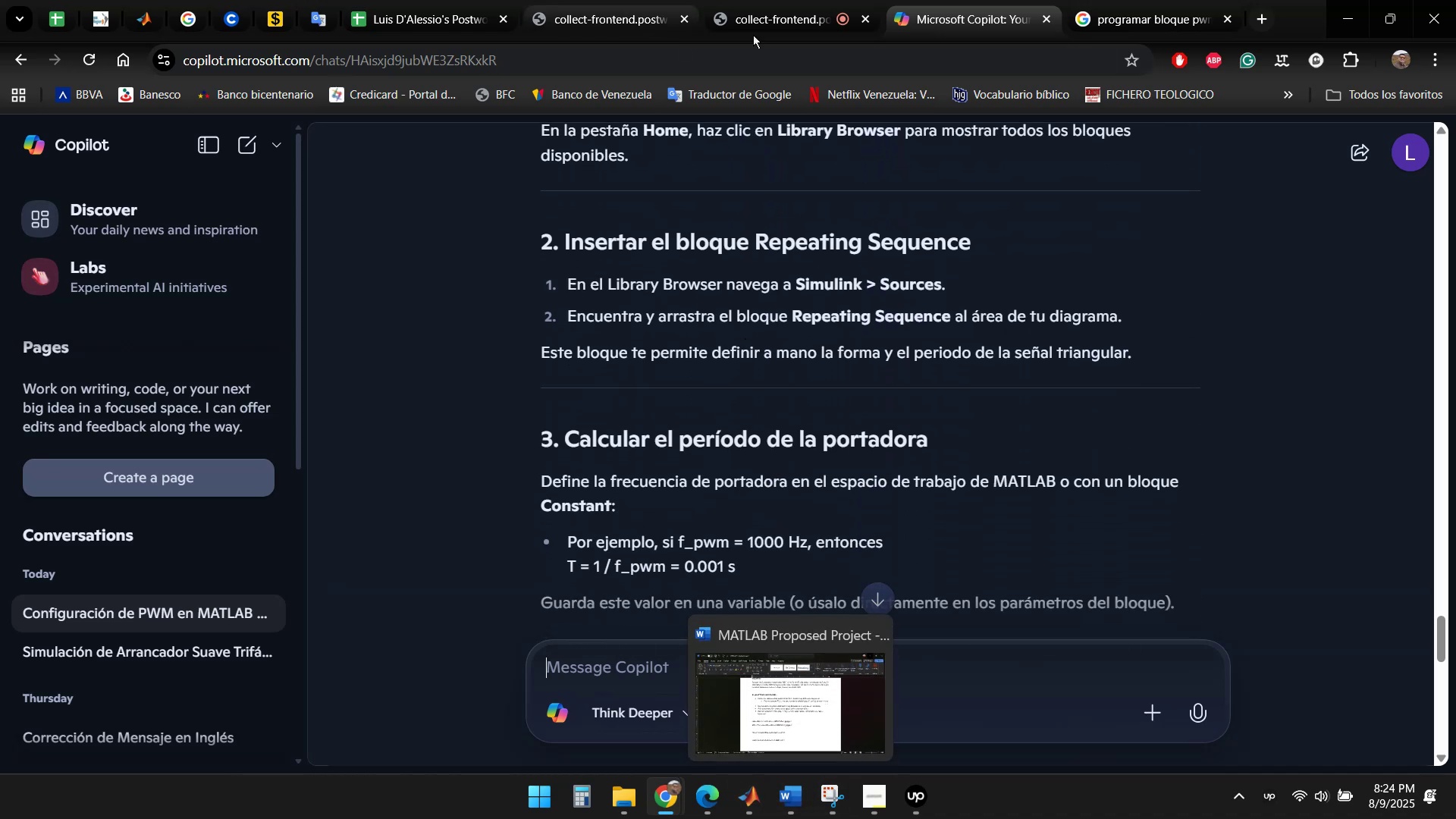 
left_click([806, 10])
 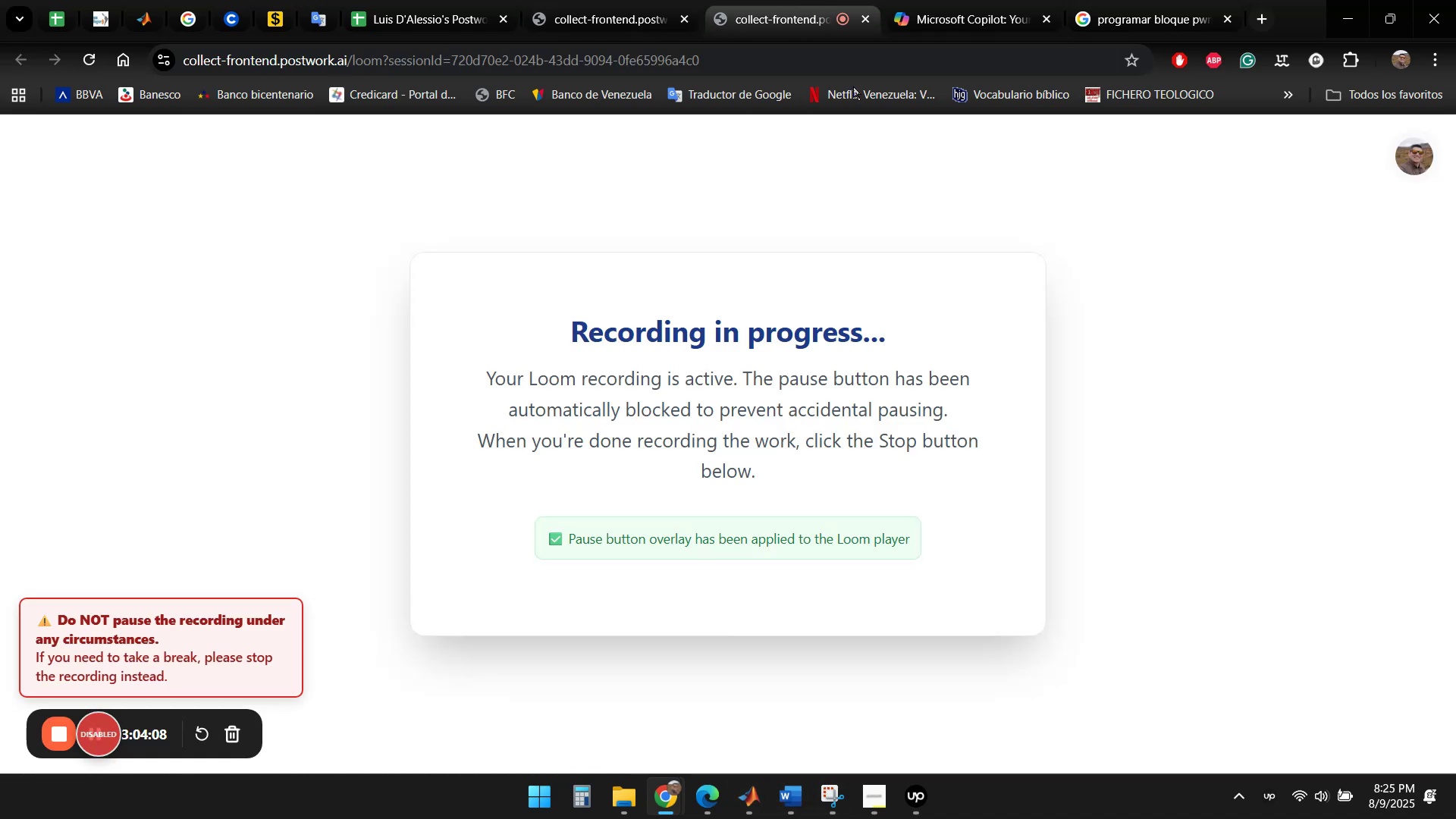 
left_click([962, 0])
 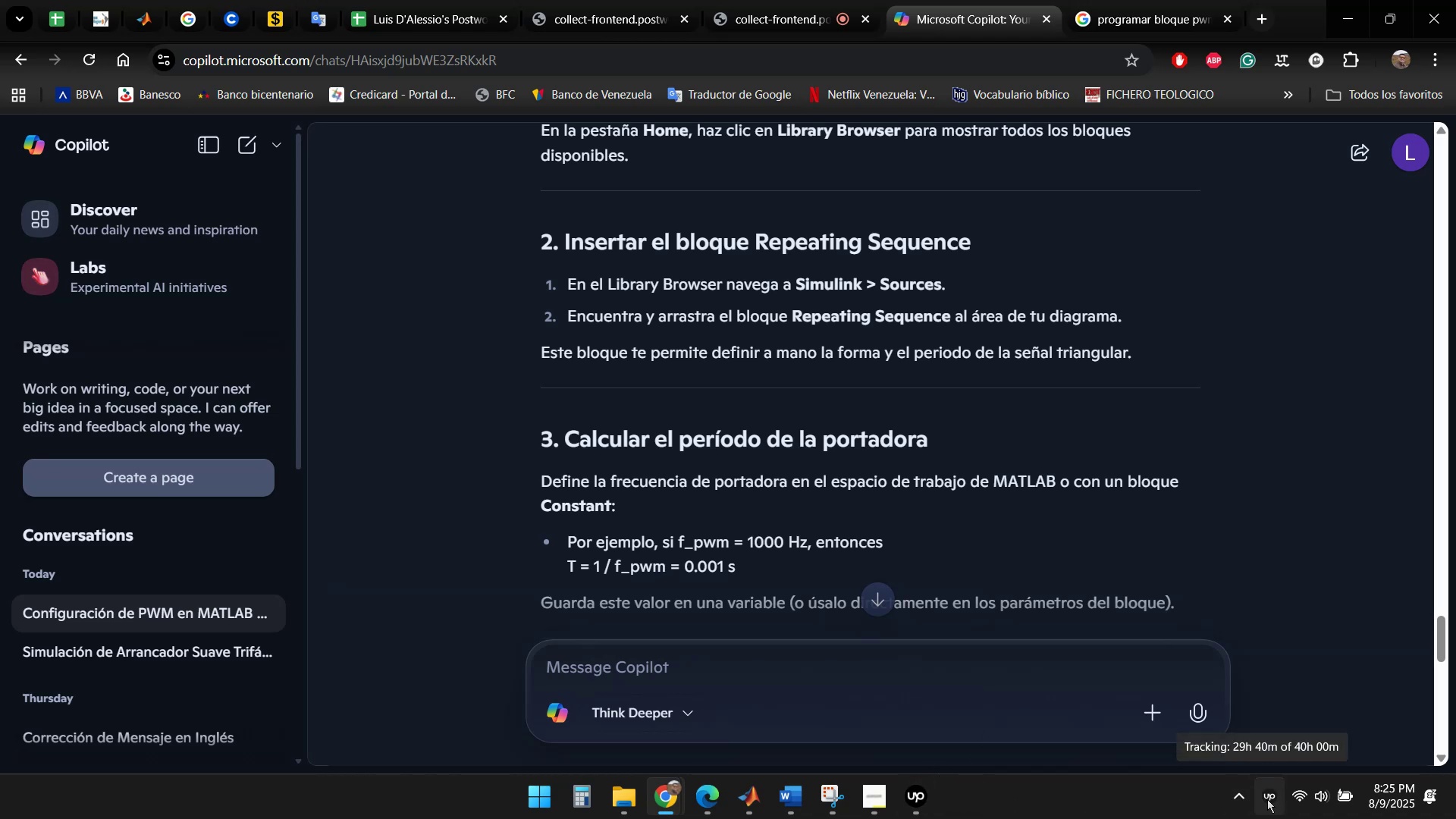 
wait(7.92)
 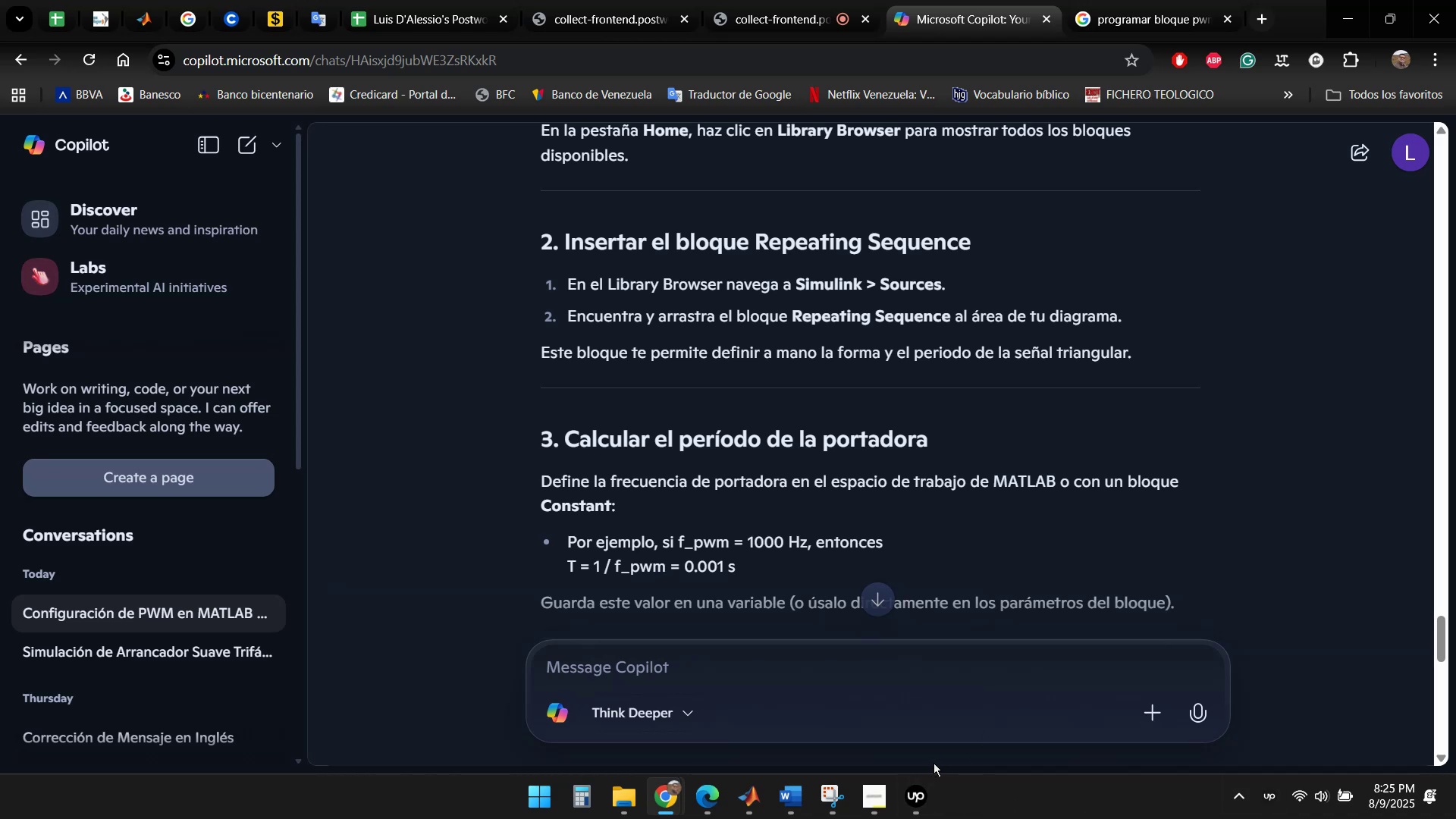 
left_click([1268, 799])
 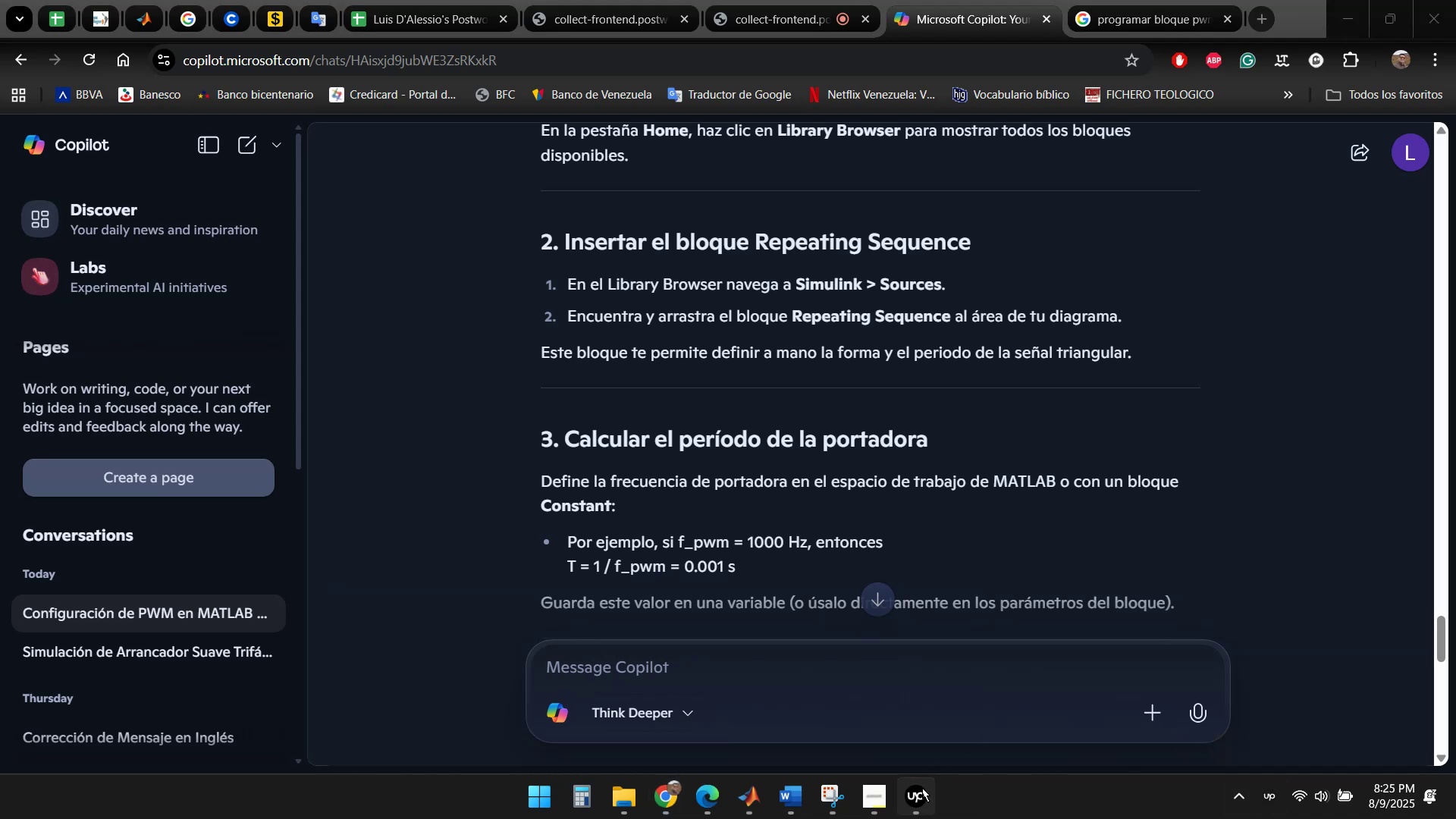 
left_click([923, 789])
 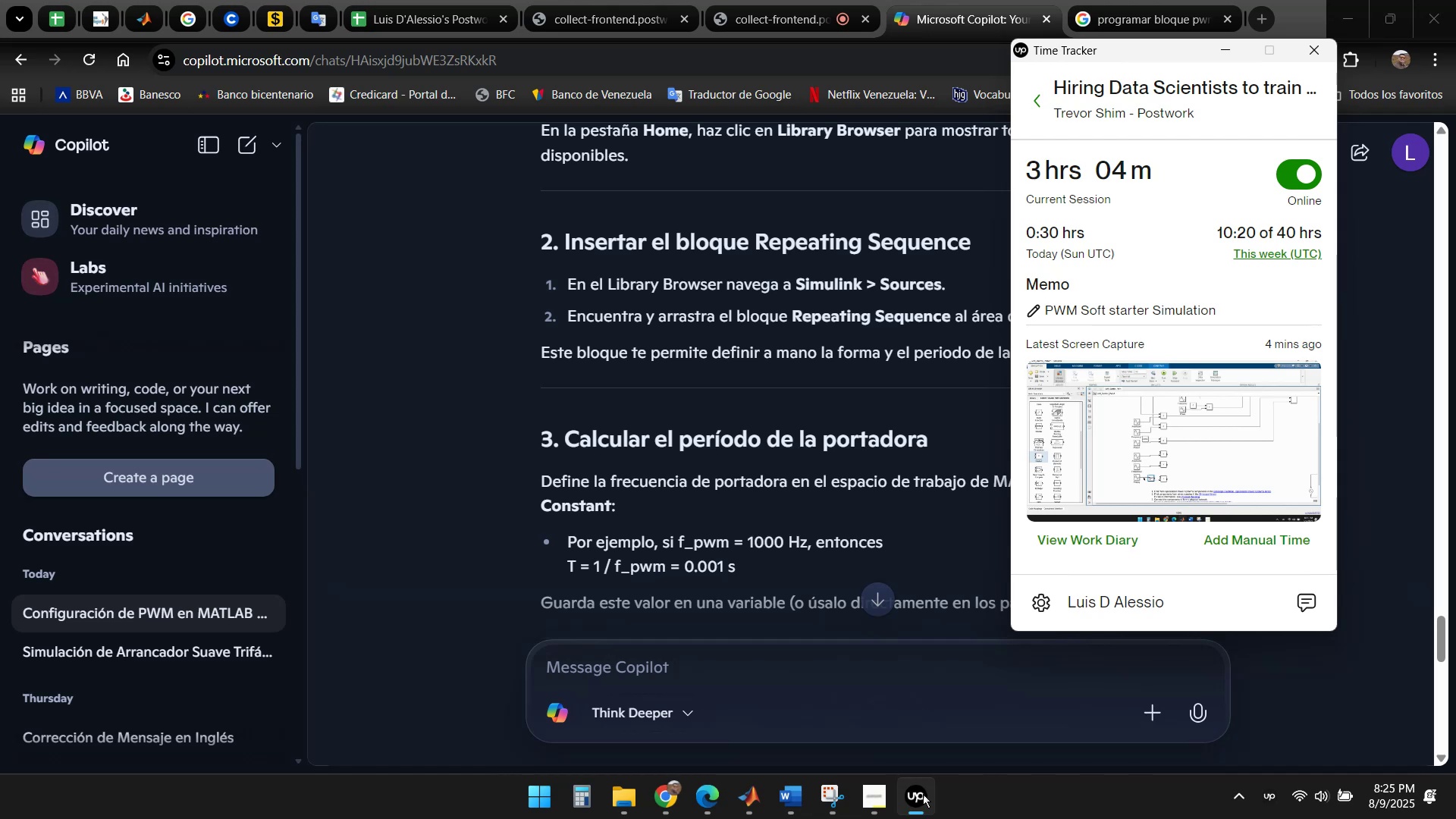 
left_click([923, 794])
 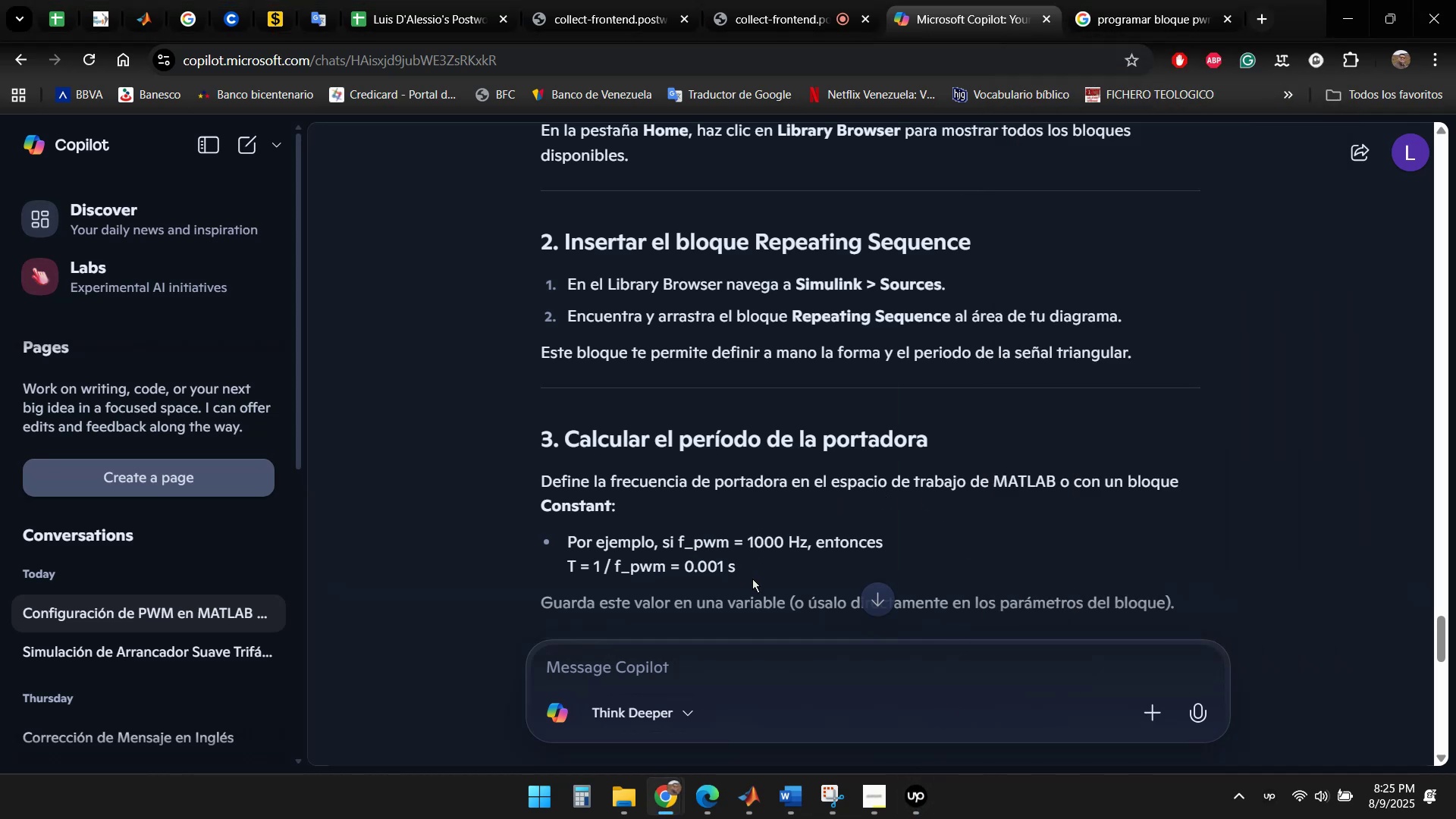 
scroll: coordinate [802, 457], scroll_direction: down, amount: 2.0
 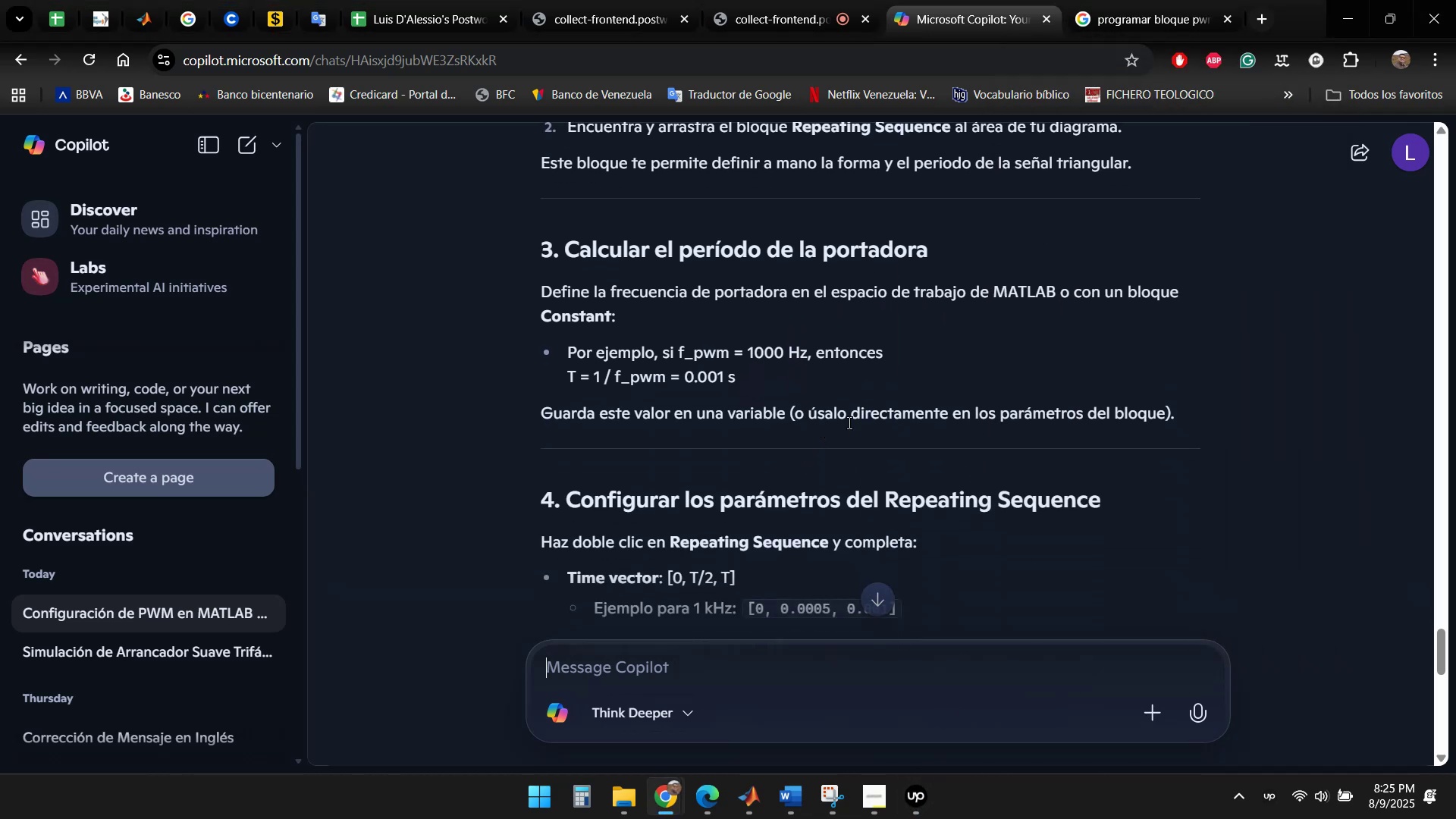 
scroll: coordinate [921, 400], scroll_direction: up, amount: 4.0
 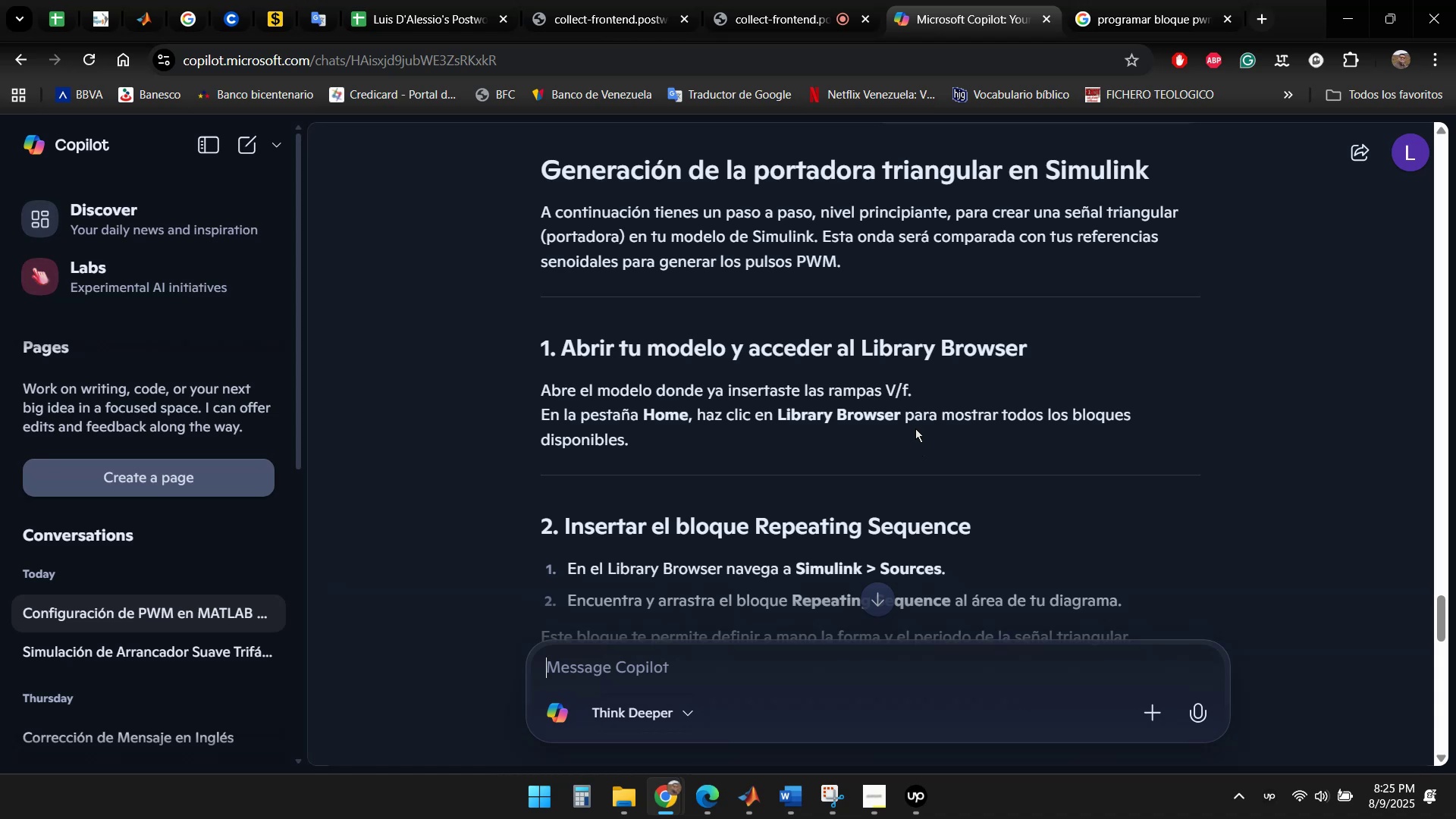 
wait(18.0)
 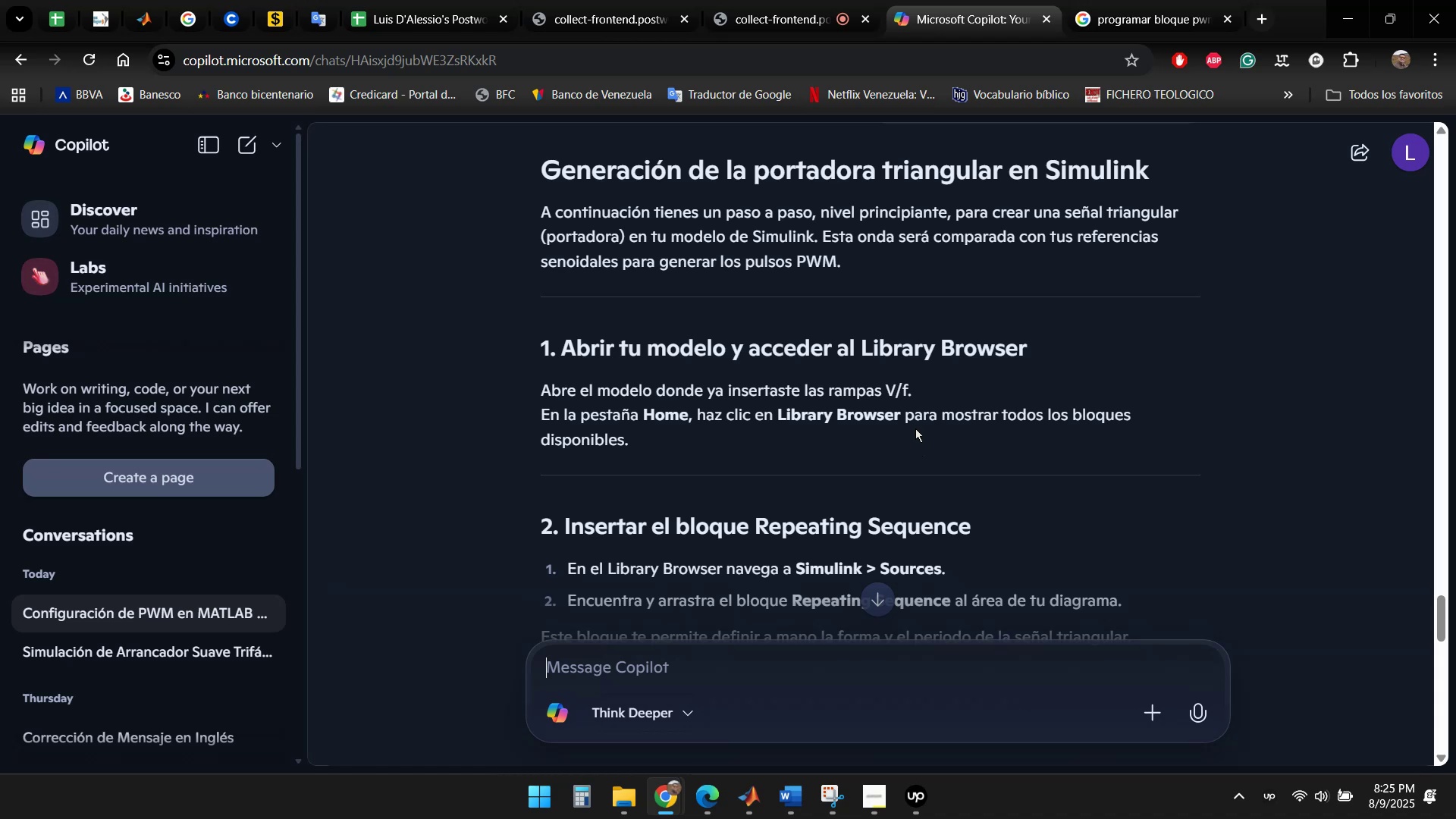 
left_click([776, 11])
 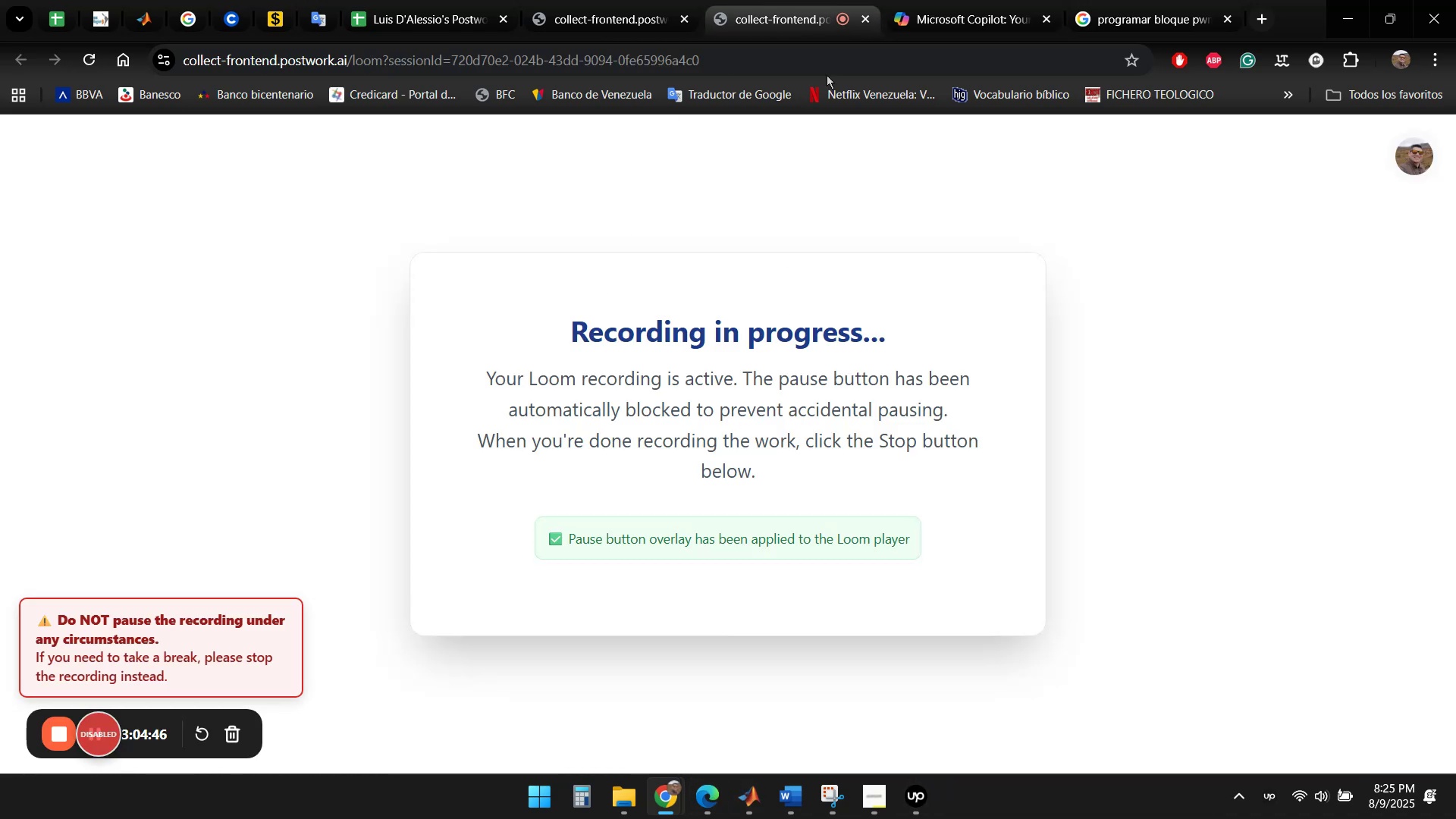 
left_click([948, 0])
 